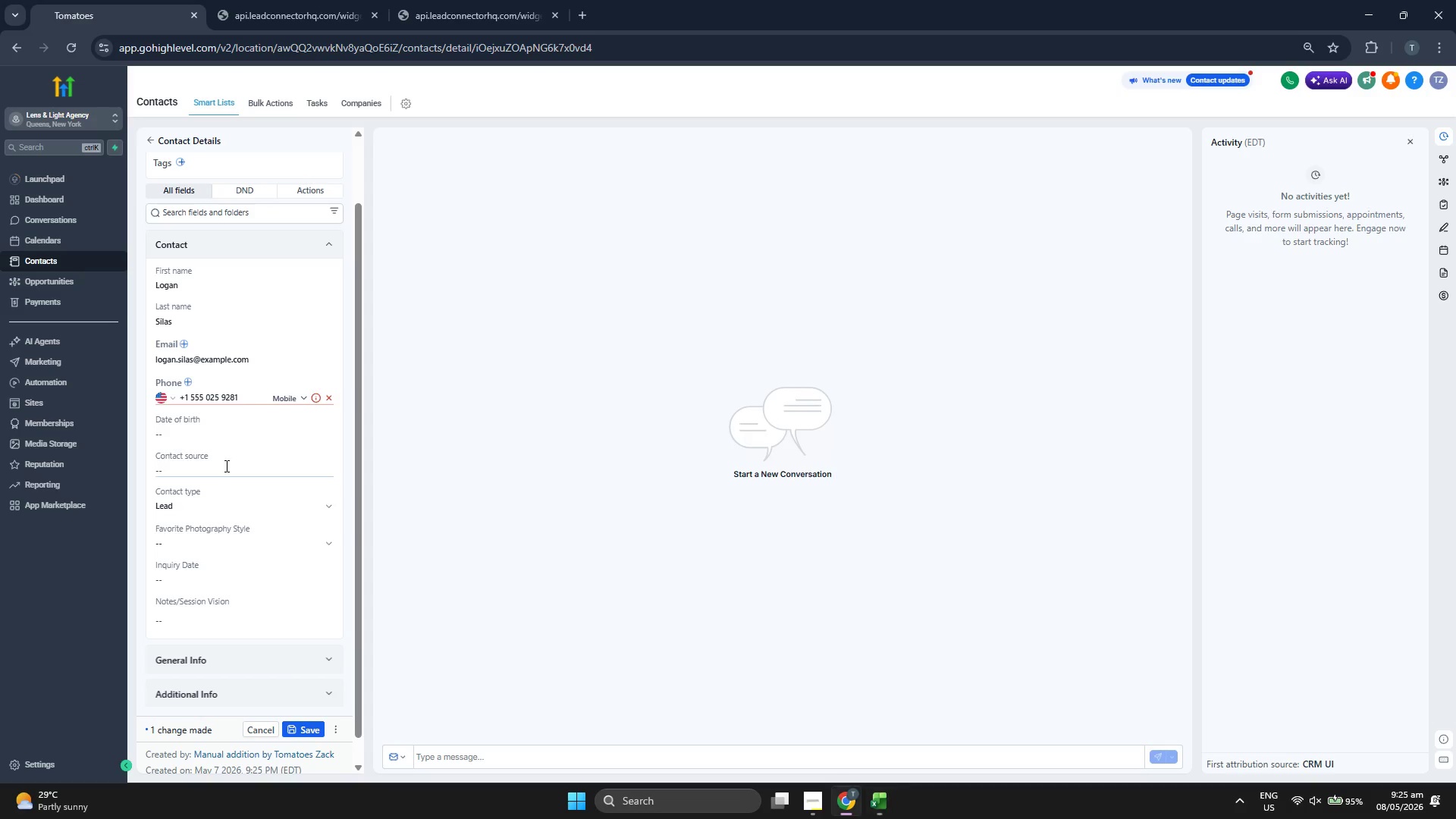 
key(Control+ControlLeft)
 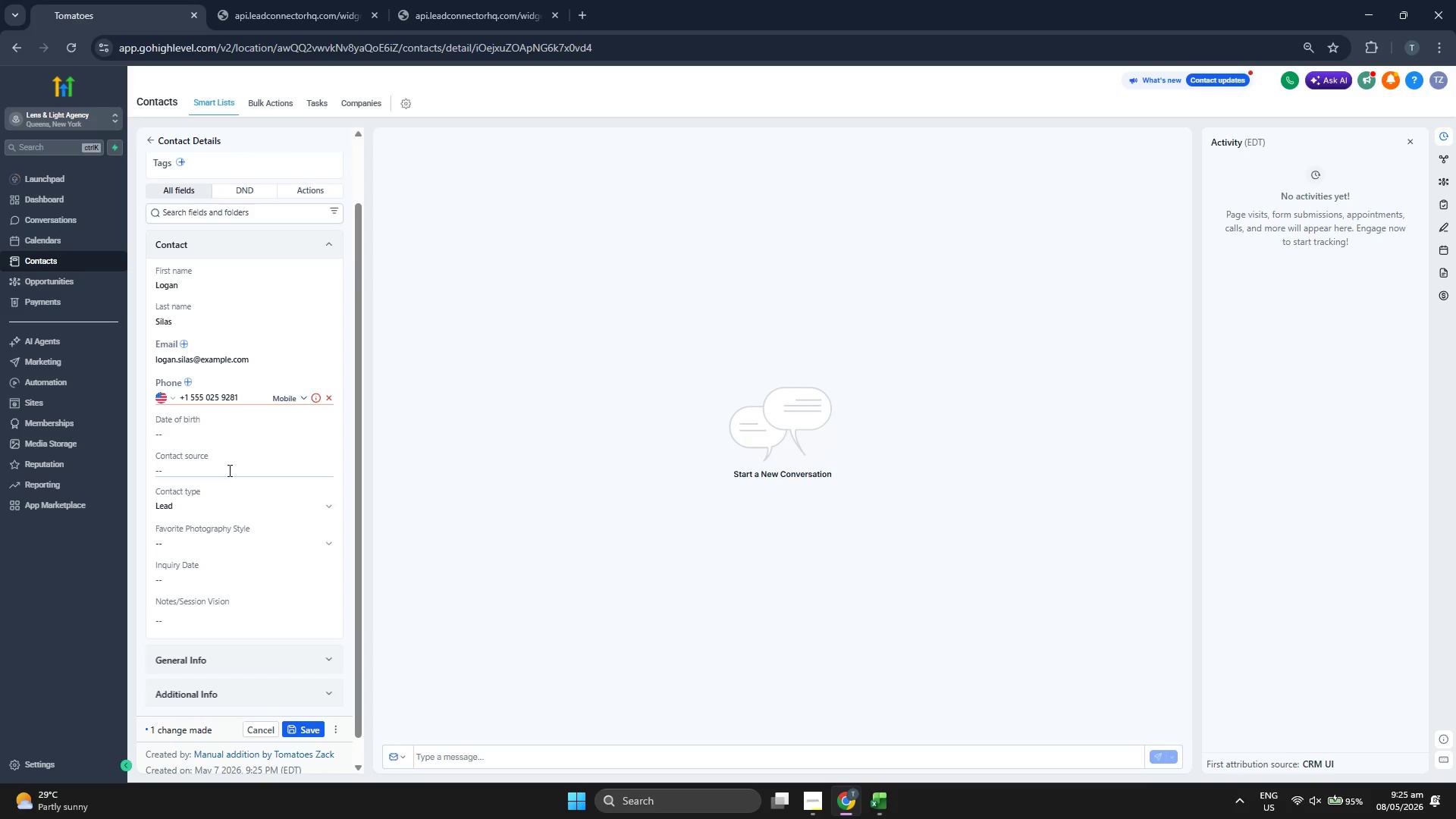 
double_click([229, 470])
 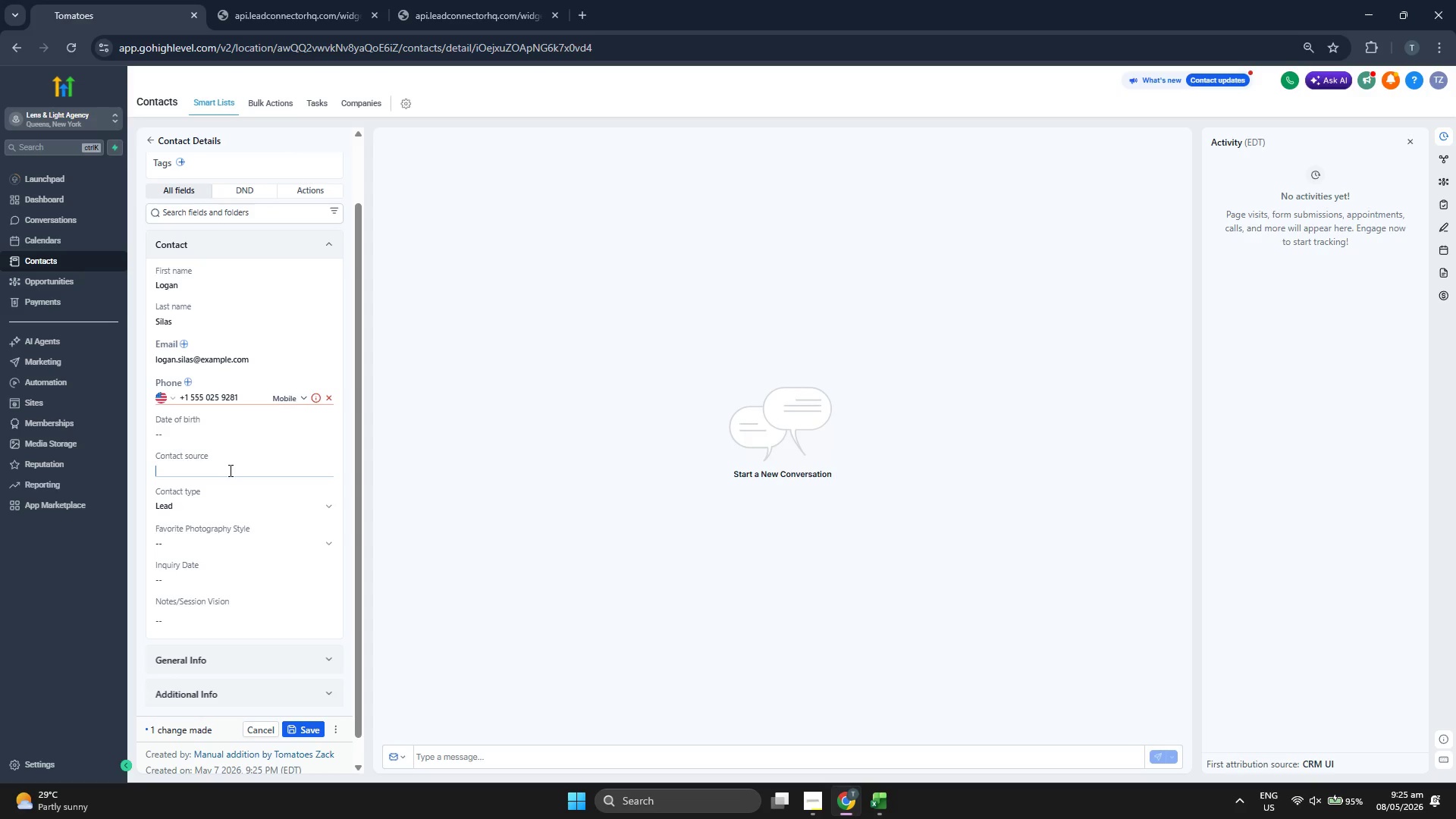 
key(Control+ControlLeft)
 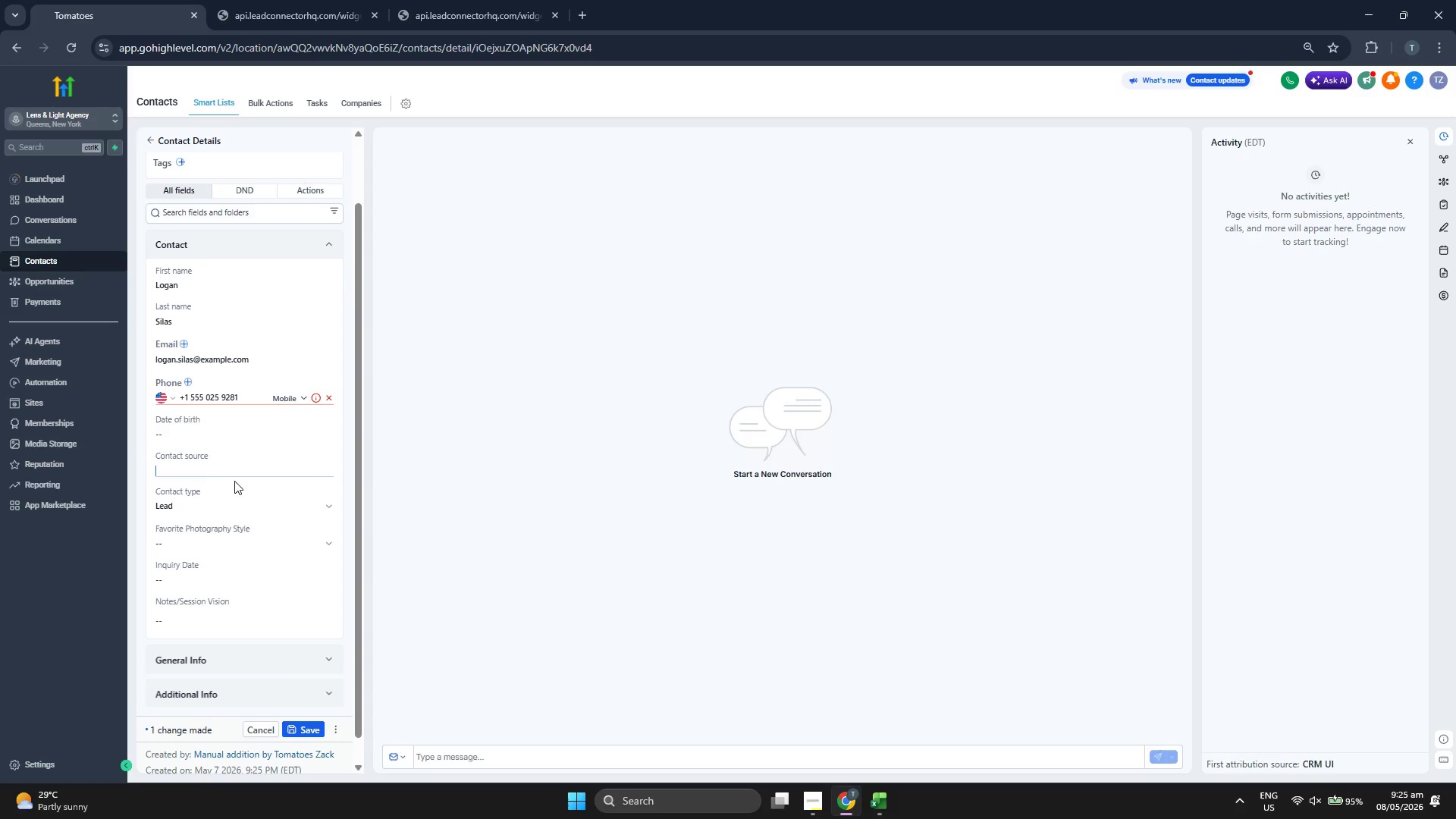 
key(Control+V)
 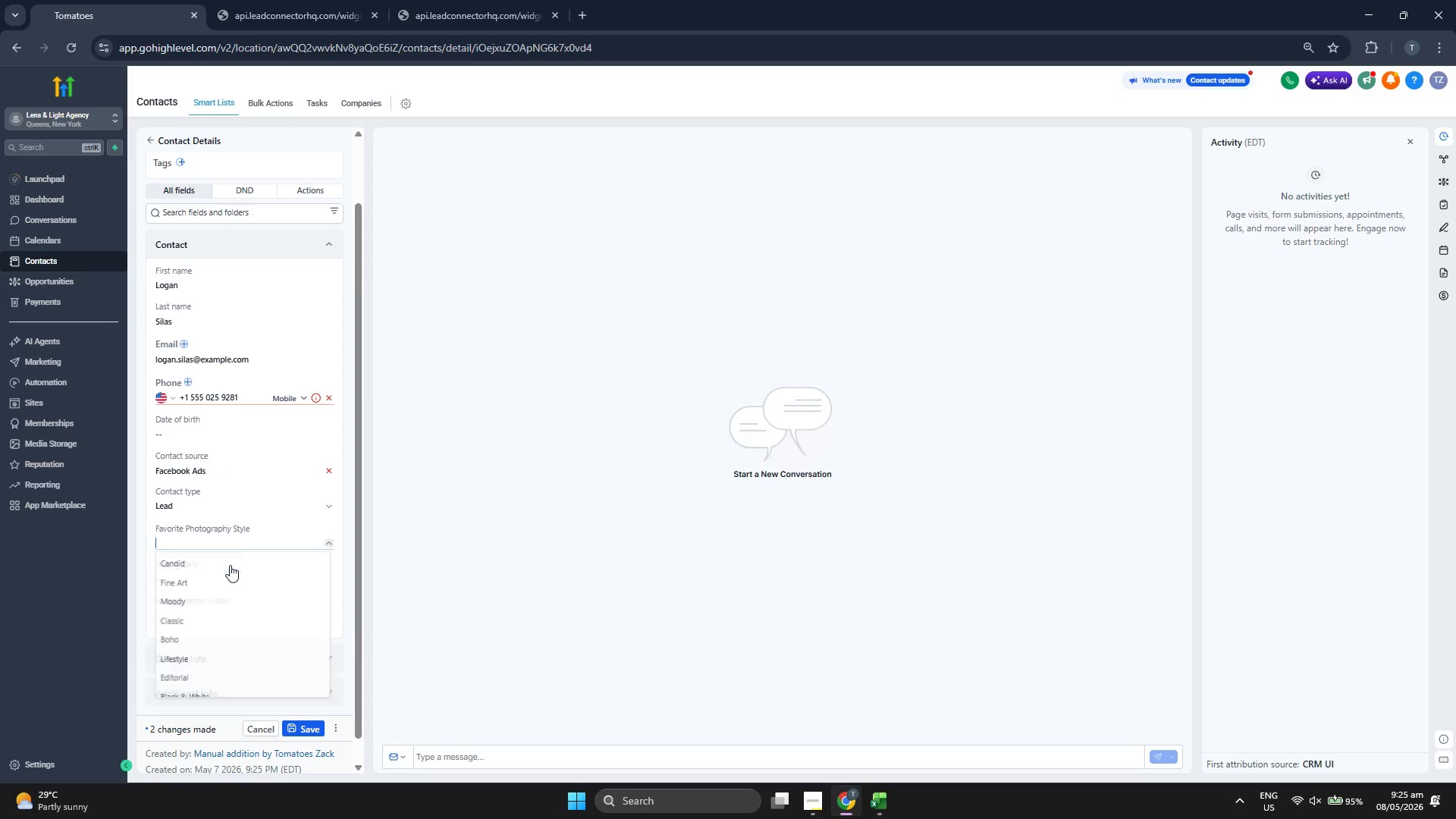 
scroll: coordinate [236, 598], scroll_direction: down, amount: 2.0
 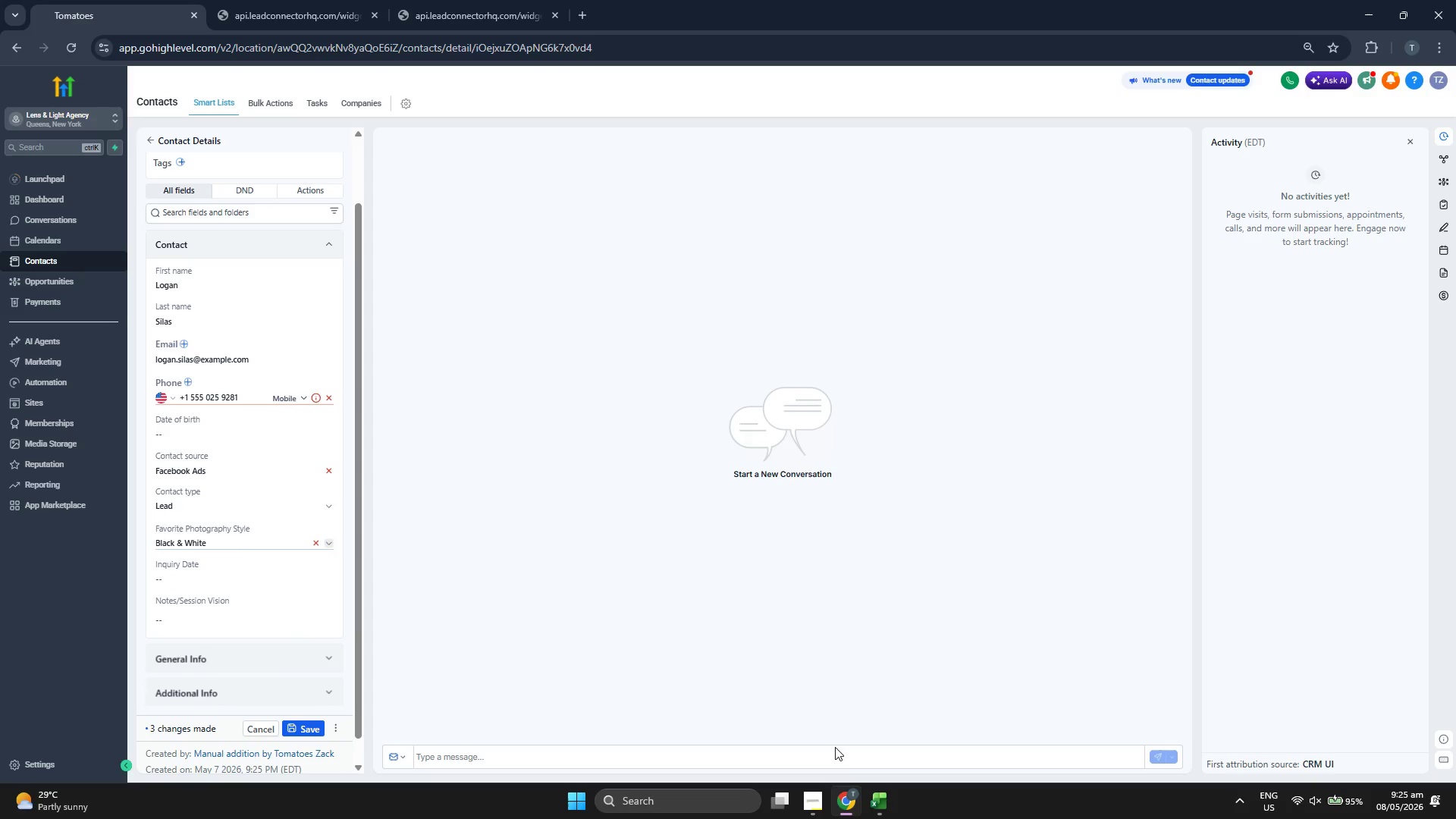 
left_click([879, 794])
 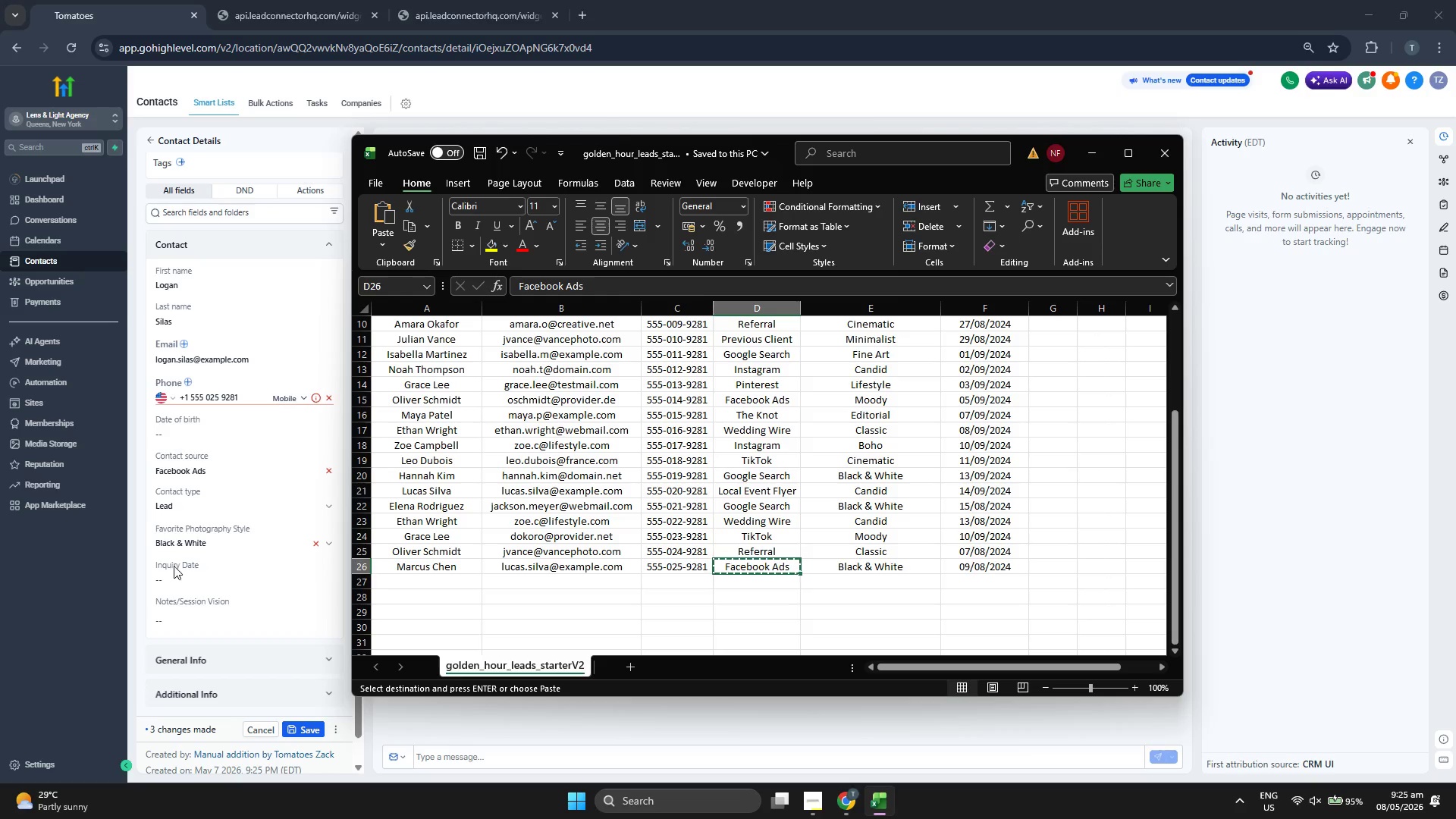 
left_click([206, 576])
 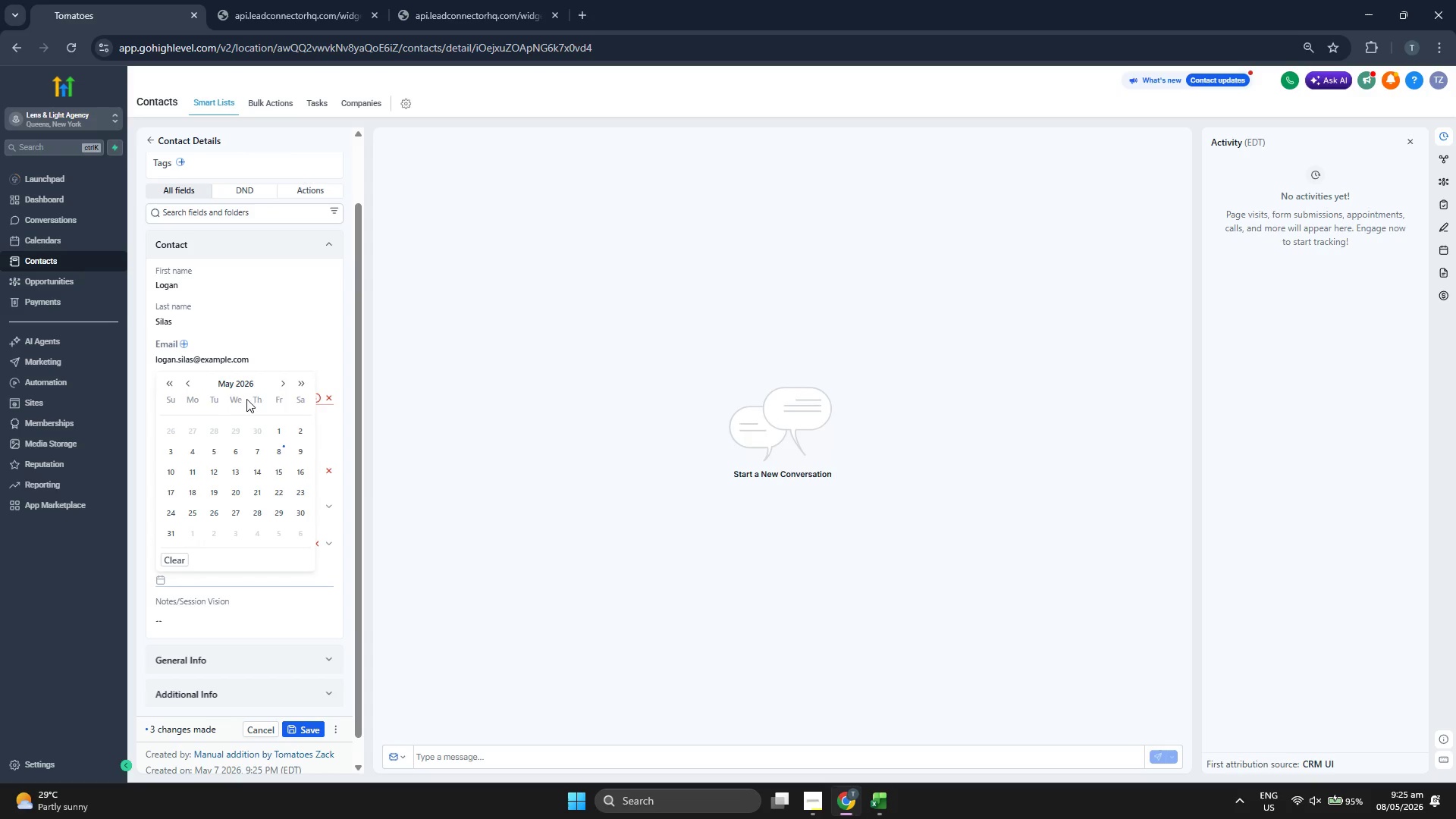 
left_click([237, 378])
 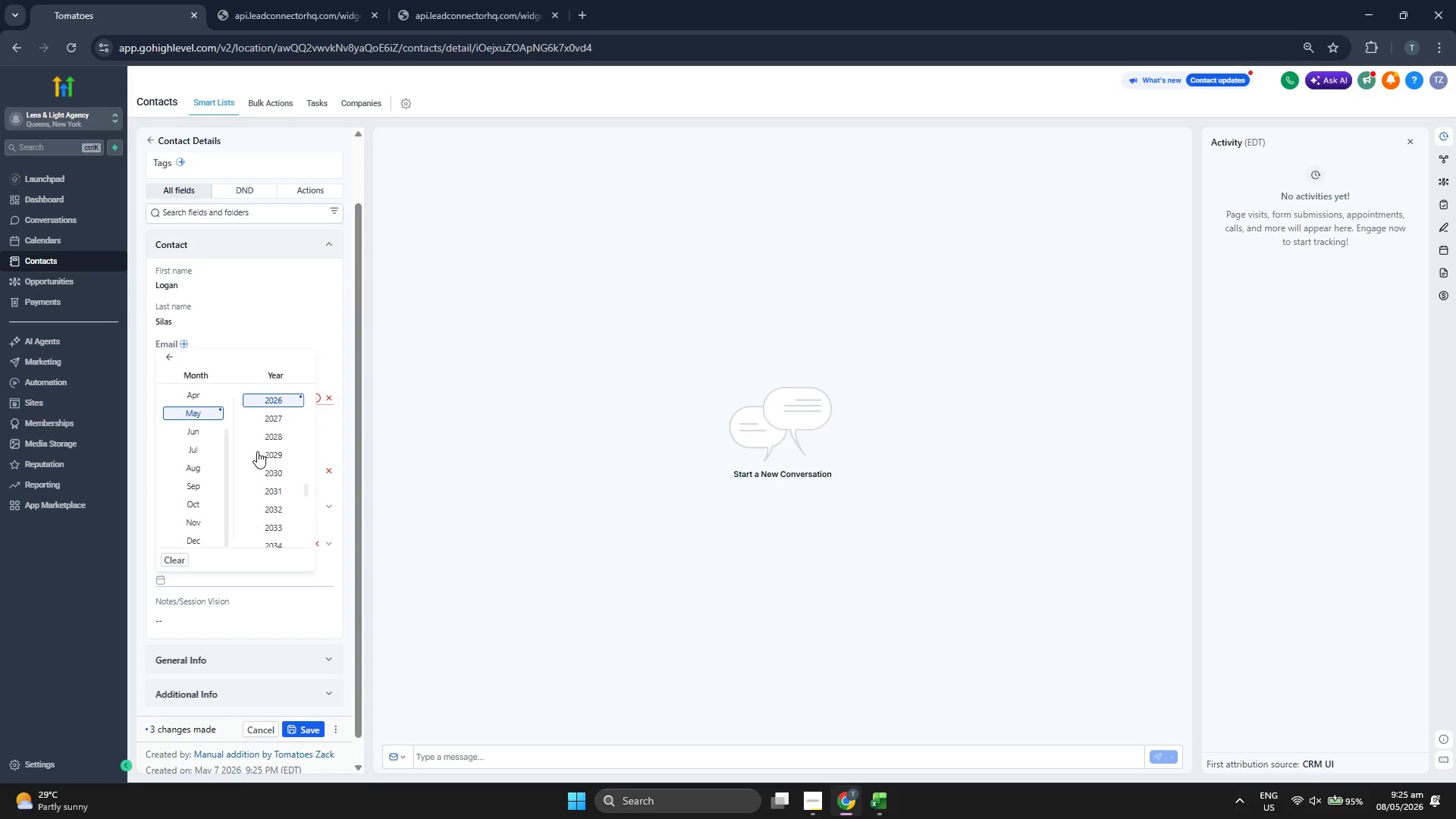 
scroll: coordinate [257, 454], scroll_direction: up, amount: 1.0
 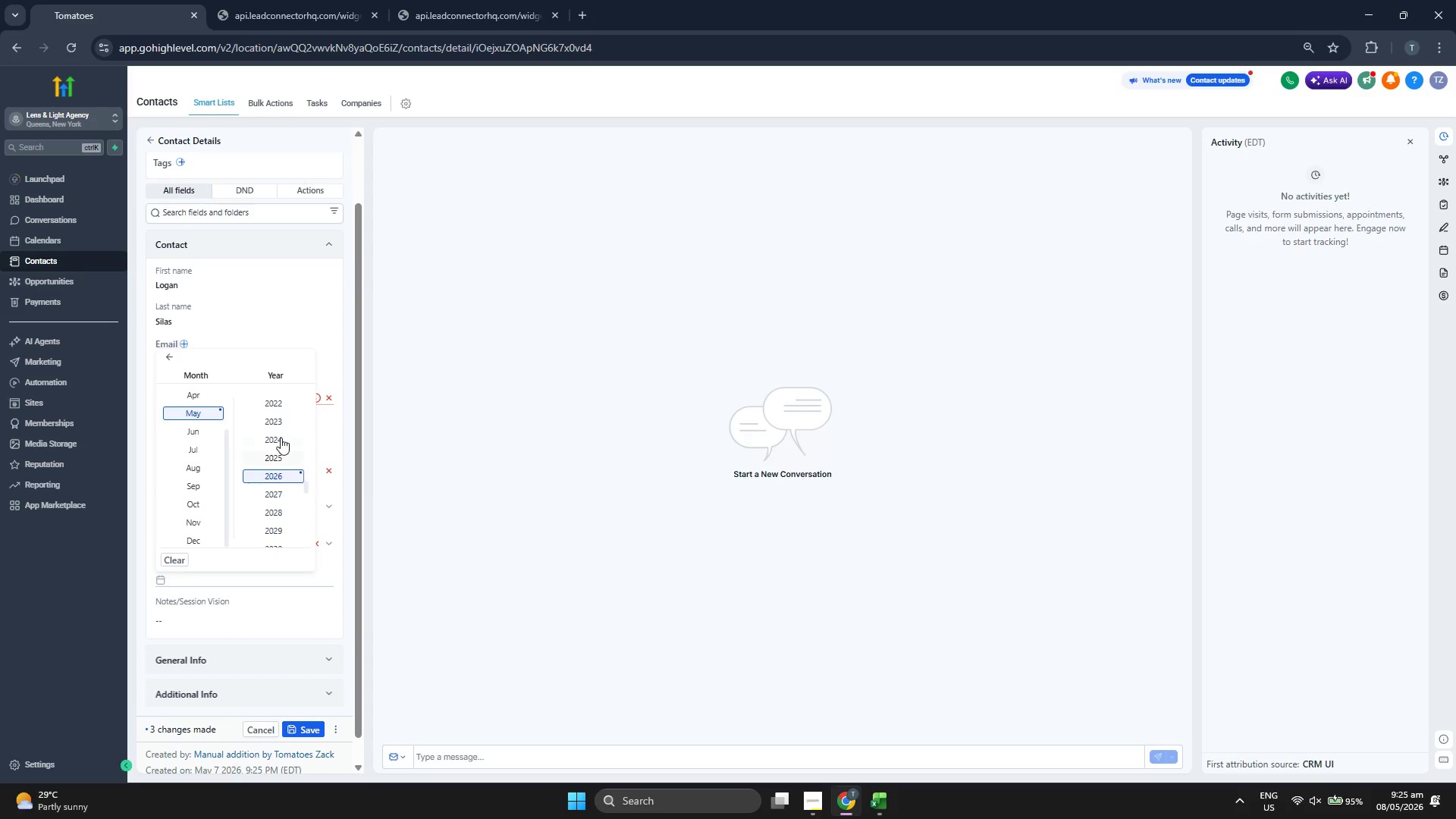 
left_click([281, 436])
 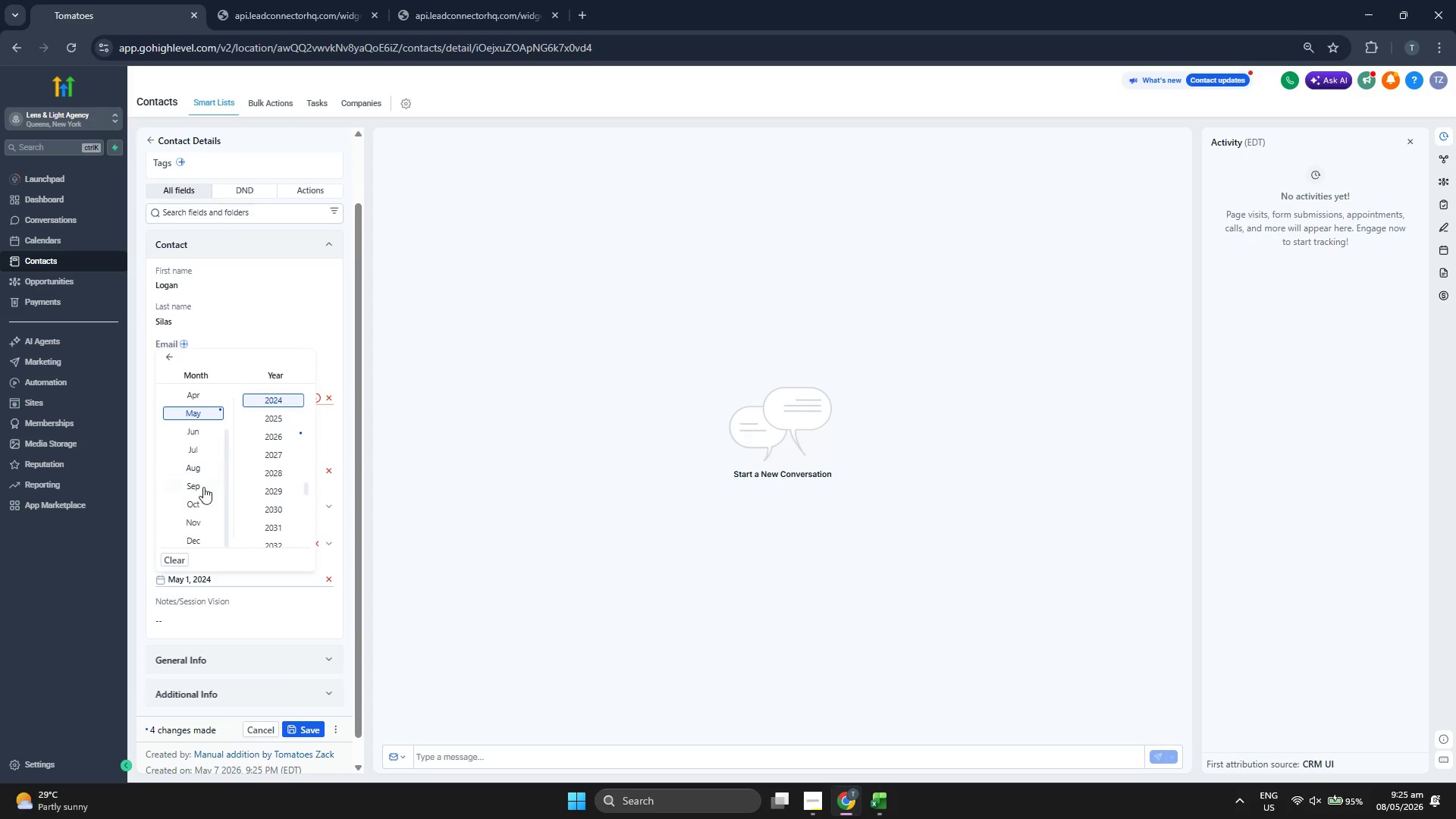 
left_click([200, 470])
 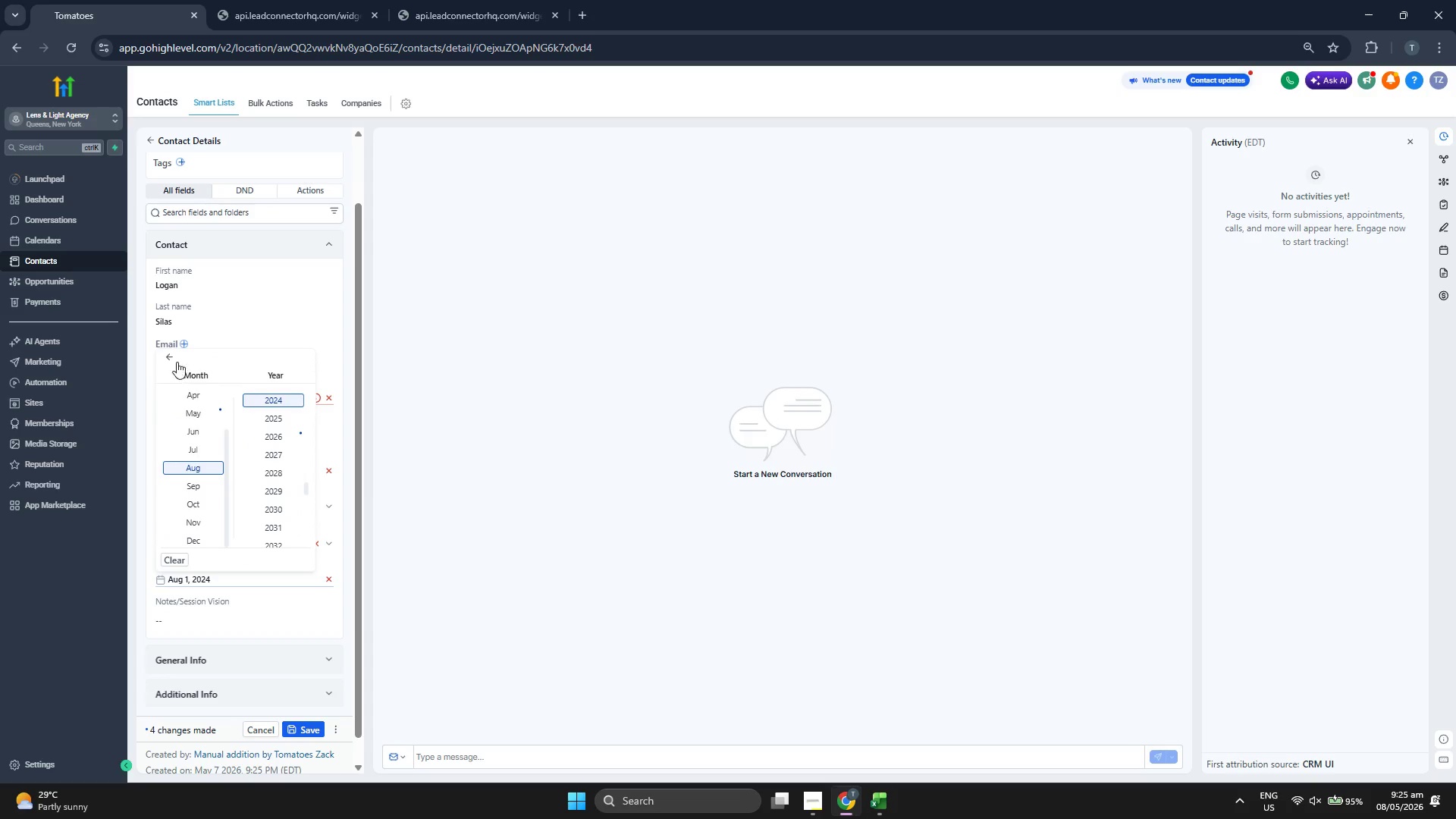 
left_click([174, 356])
 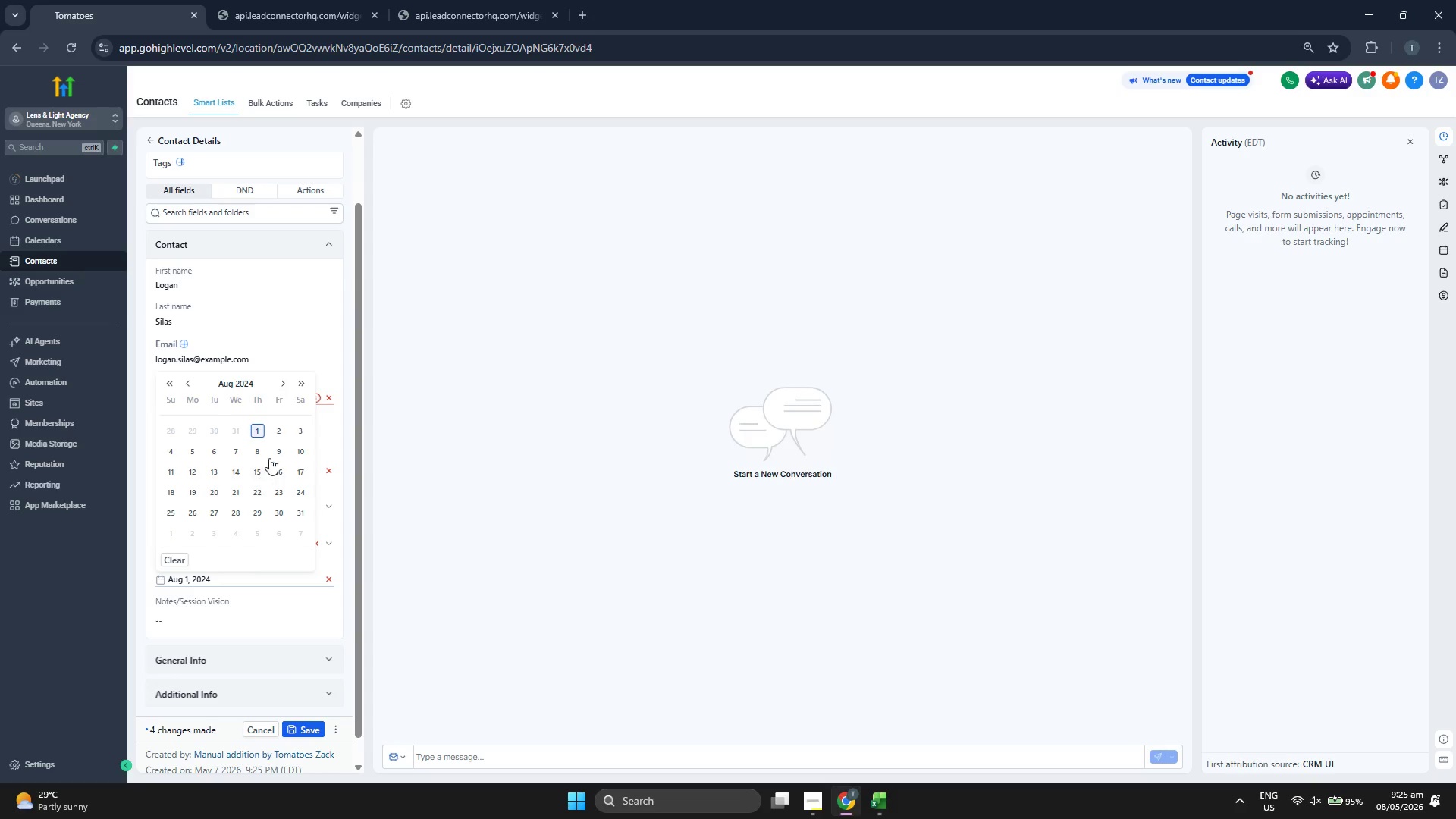 
left_click([271, 453])
 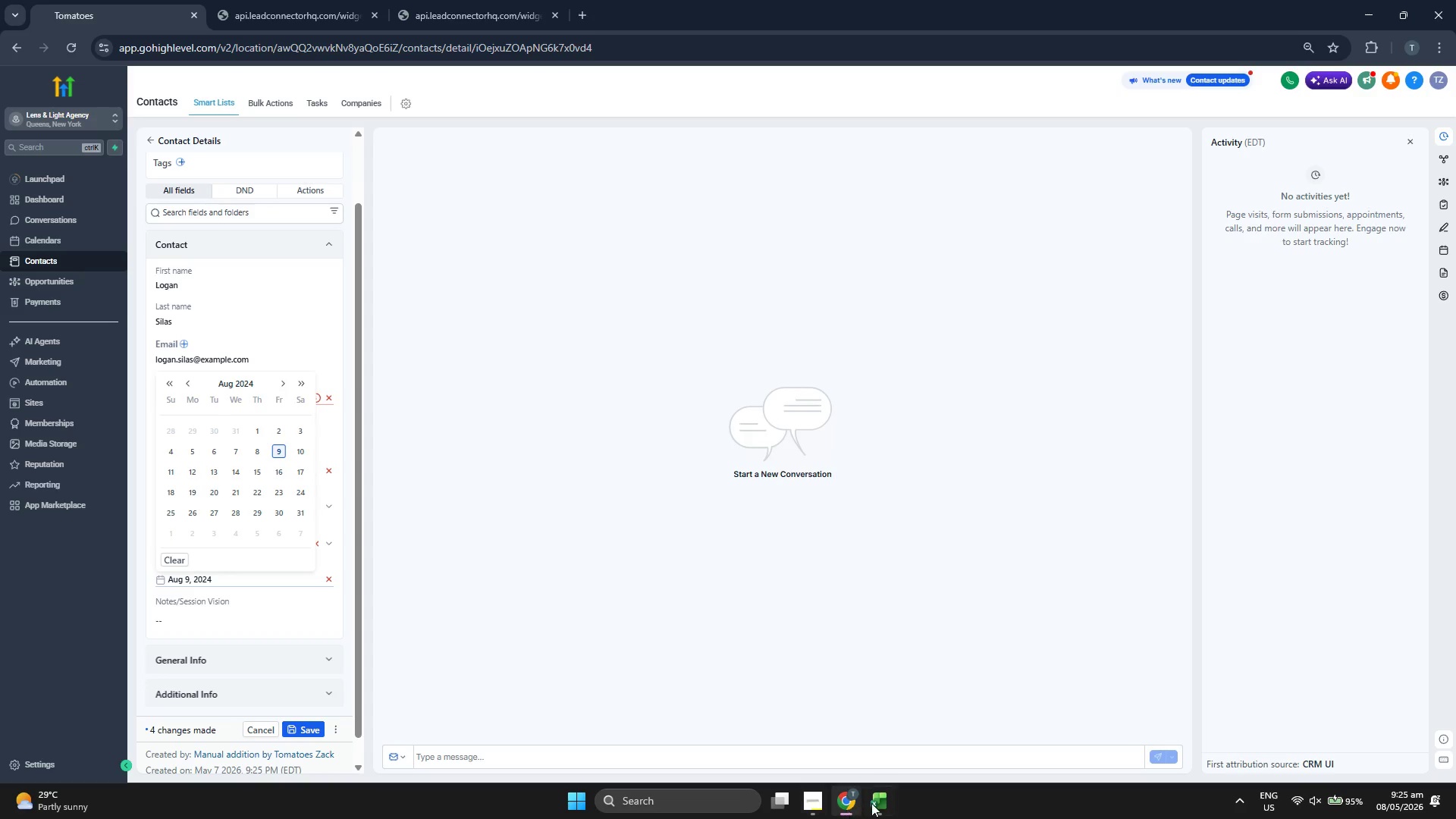 
left_click([871, 803])
 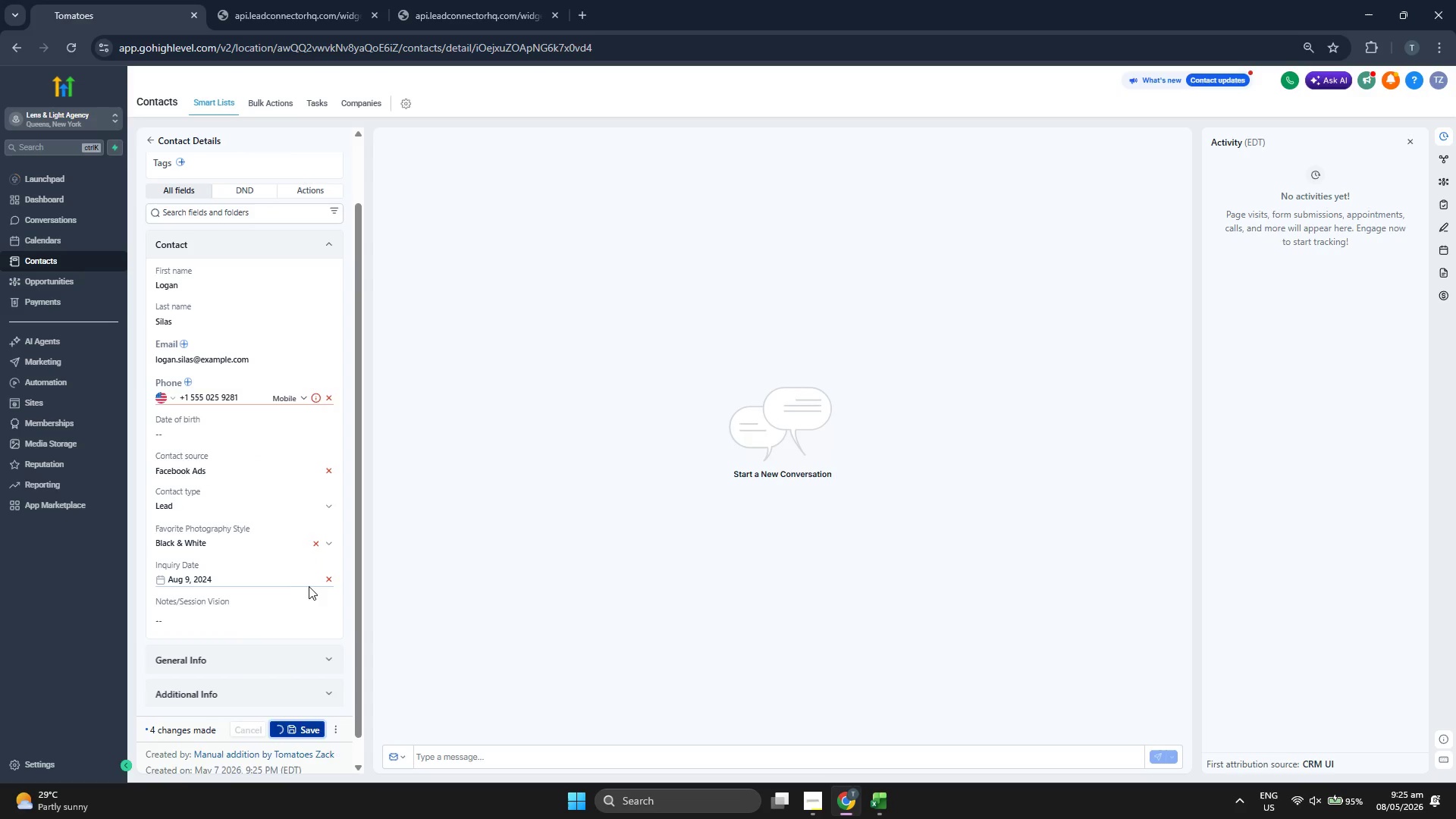 
scroll: coordinate [312, 502], scroll_direction: up, amount: 2.0
 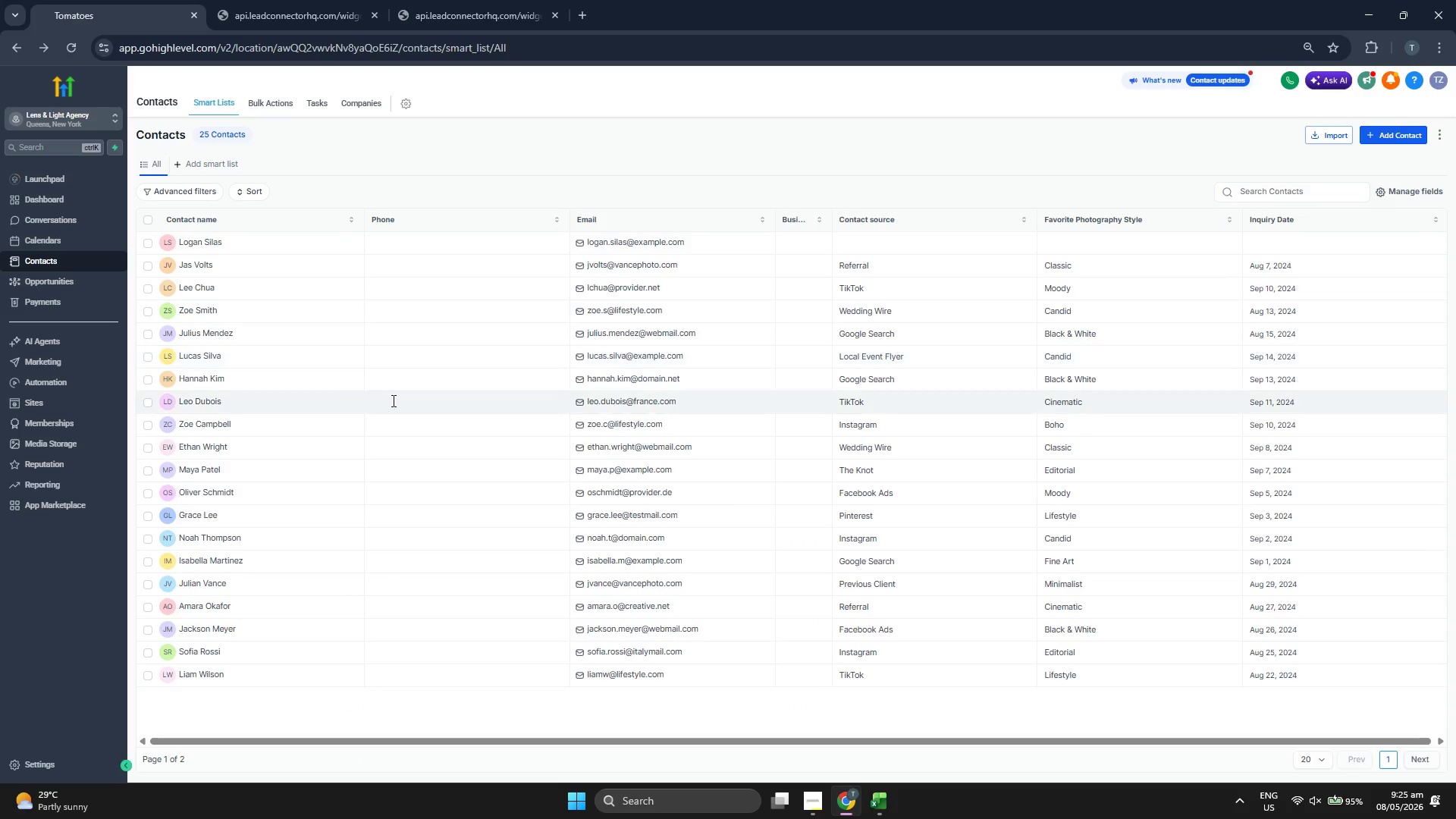 
wait(5.76)
 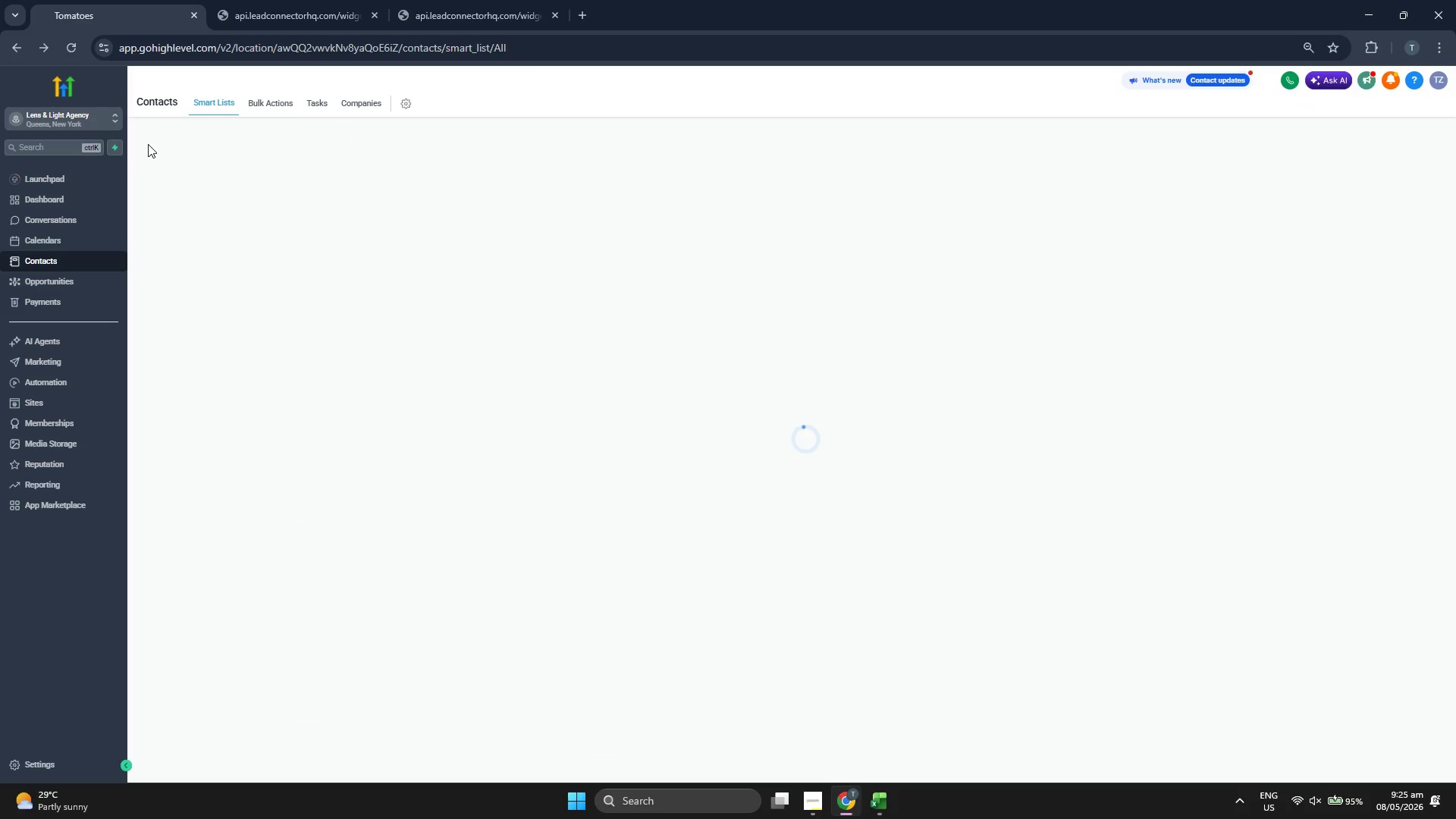 
left_click([61, 196])
 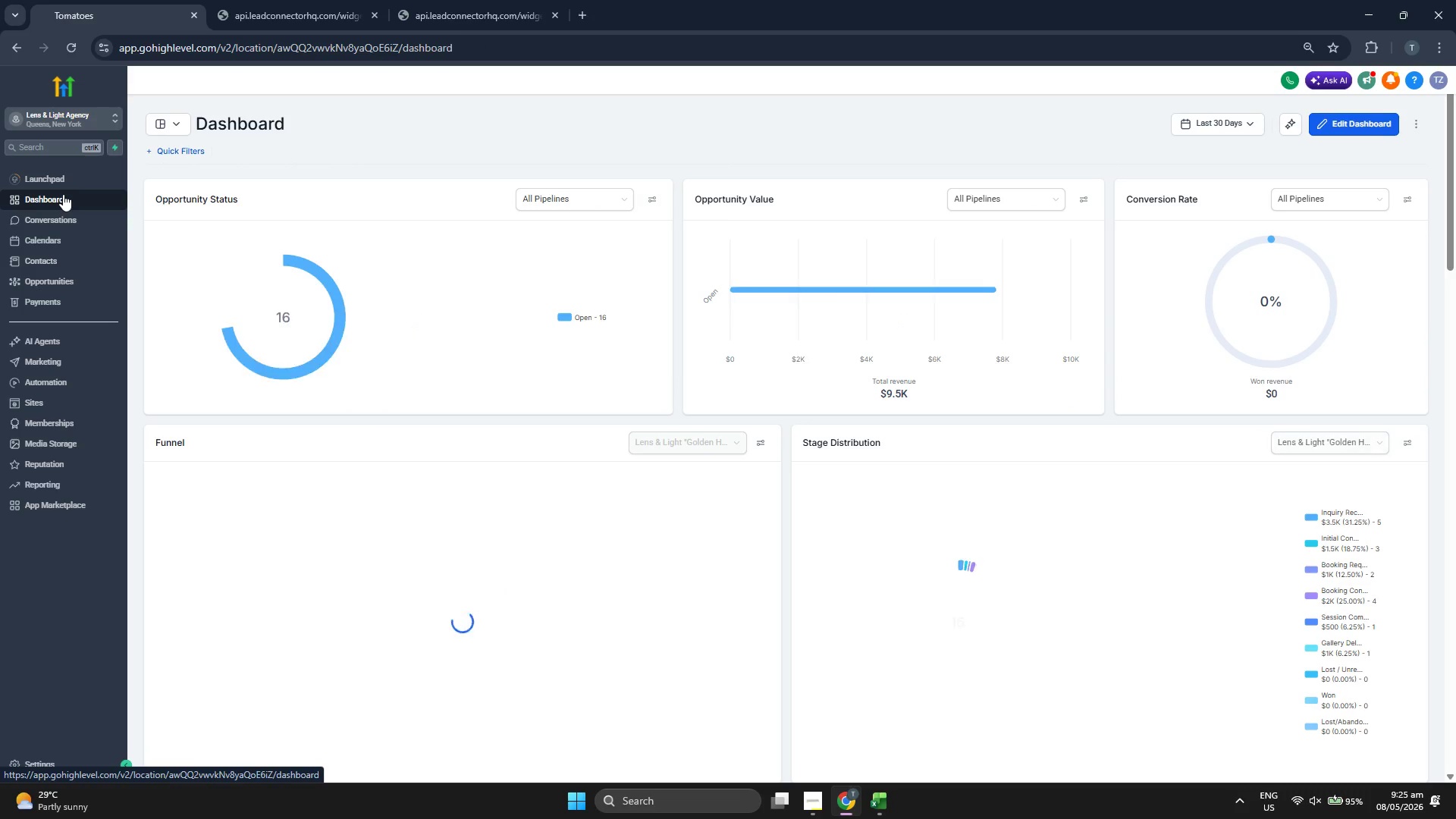 
wait(5.72)
 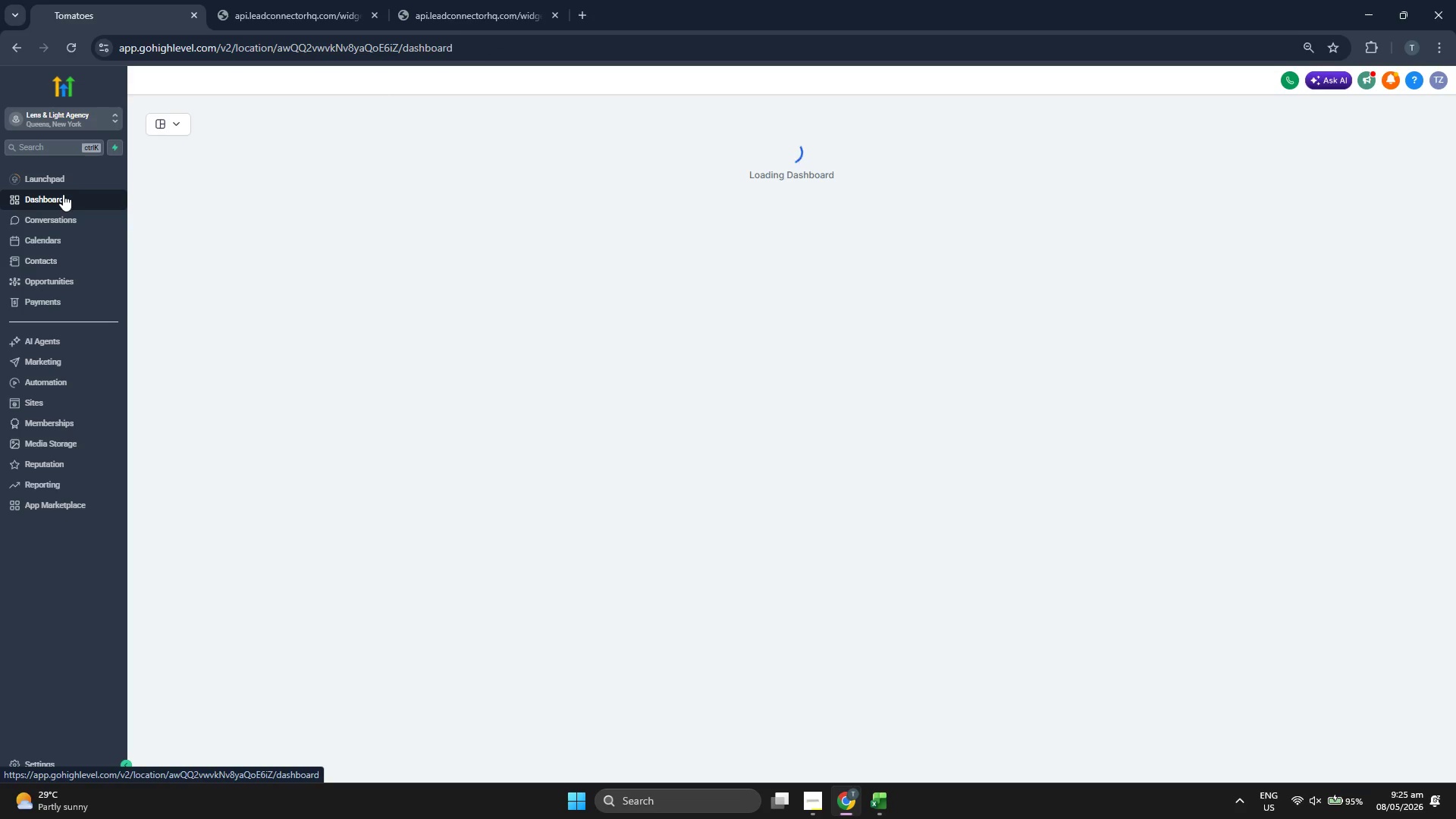 
scroll: coordinate [442, 399], scroll_direction: down, amount: 1.0
 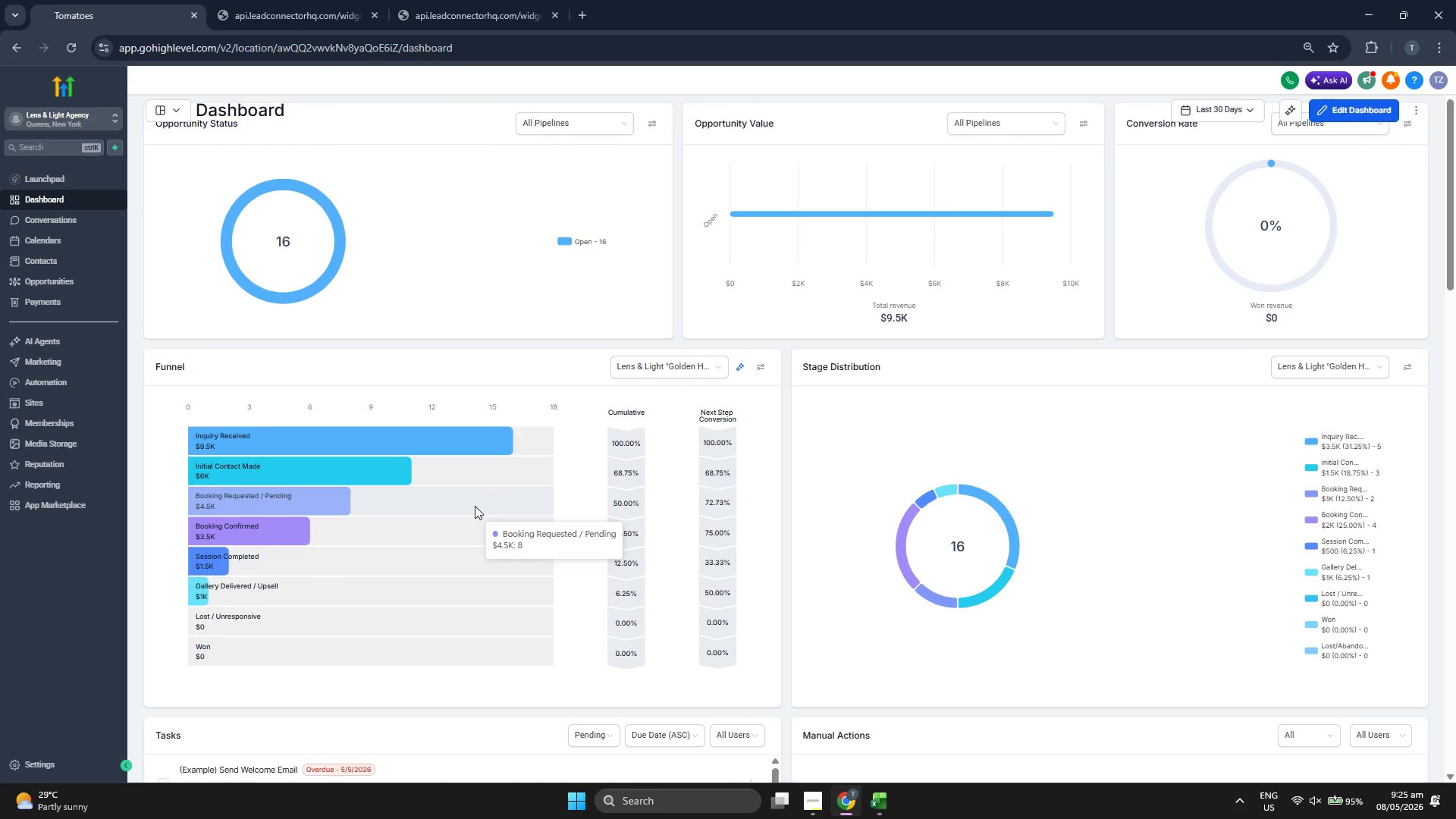 
scroll: coordinate [475, 502], scroll_direction: up, amount: 2.0
 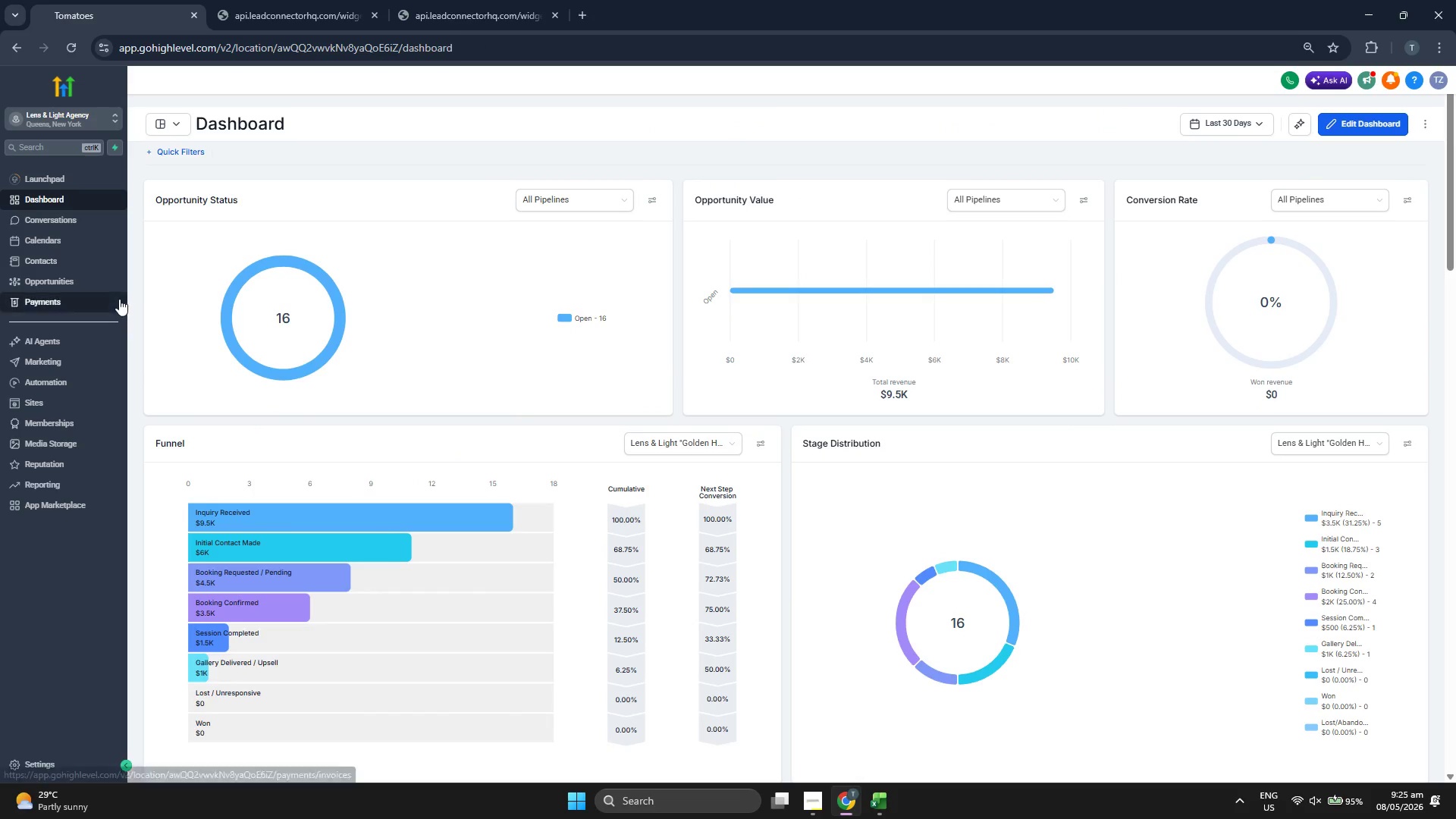 
mouse_move([108, 278])
 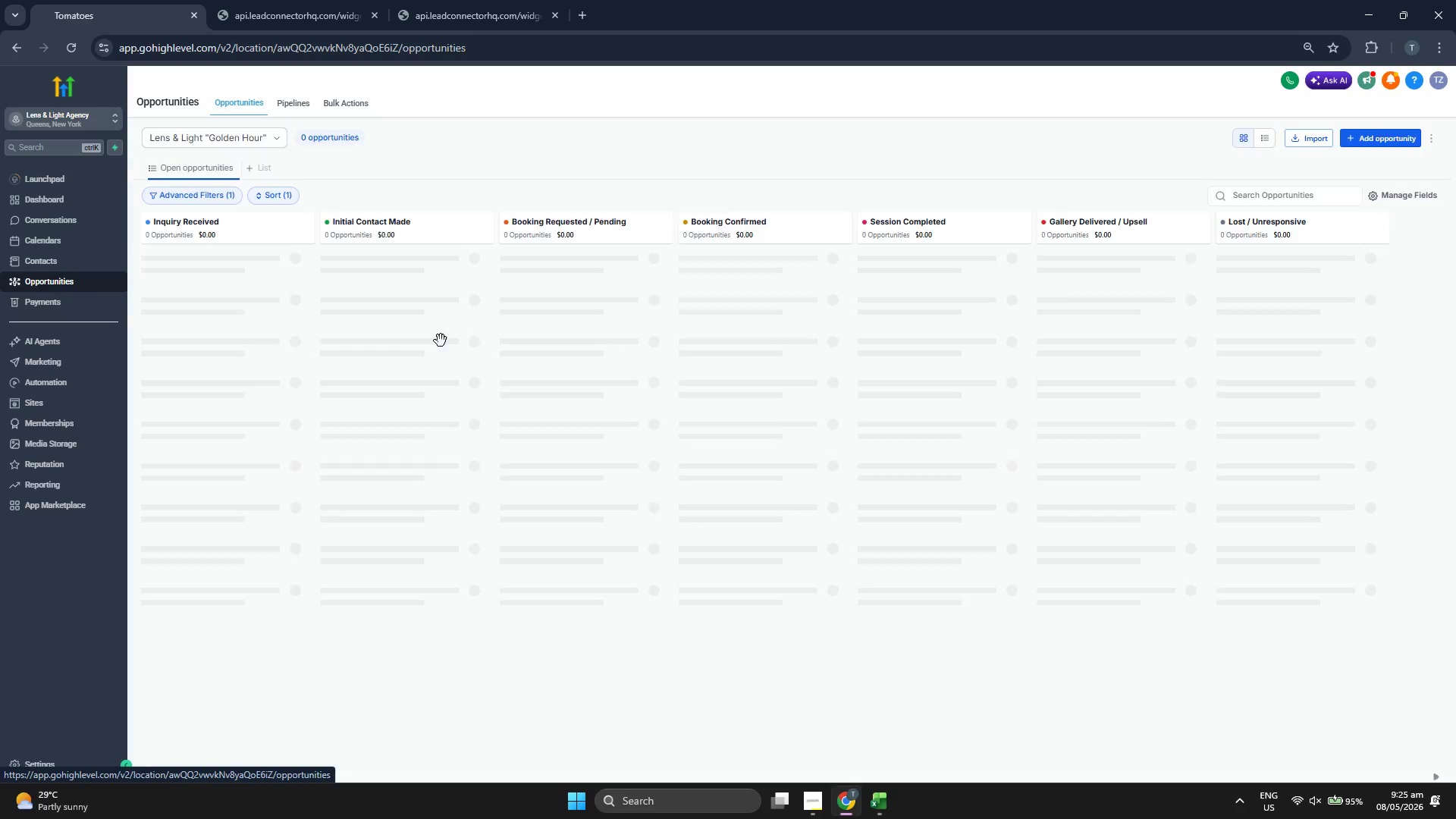 
mouse_move([455, 344])
 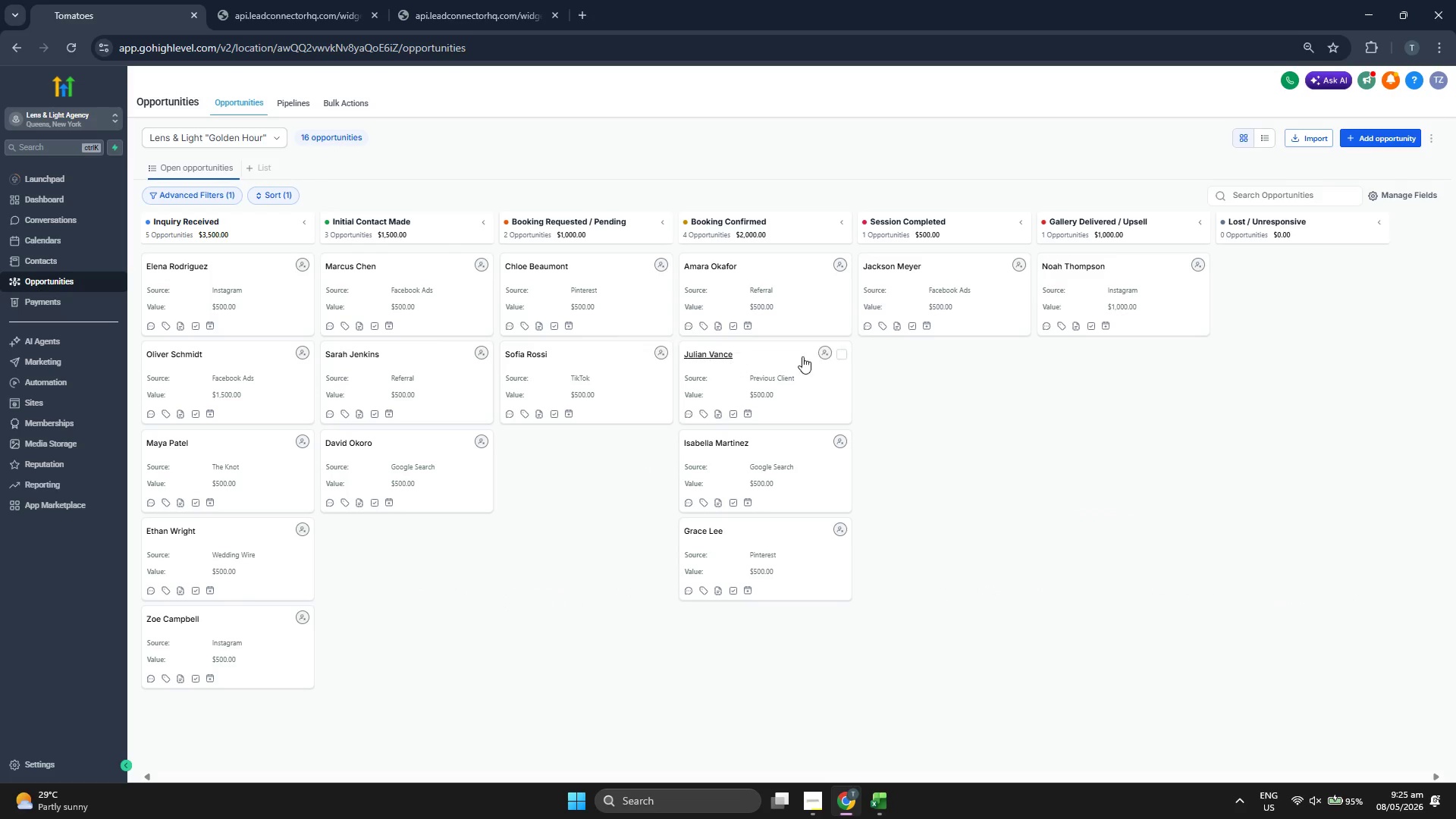 
wait(8.33)
 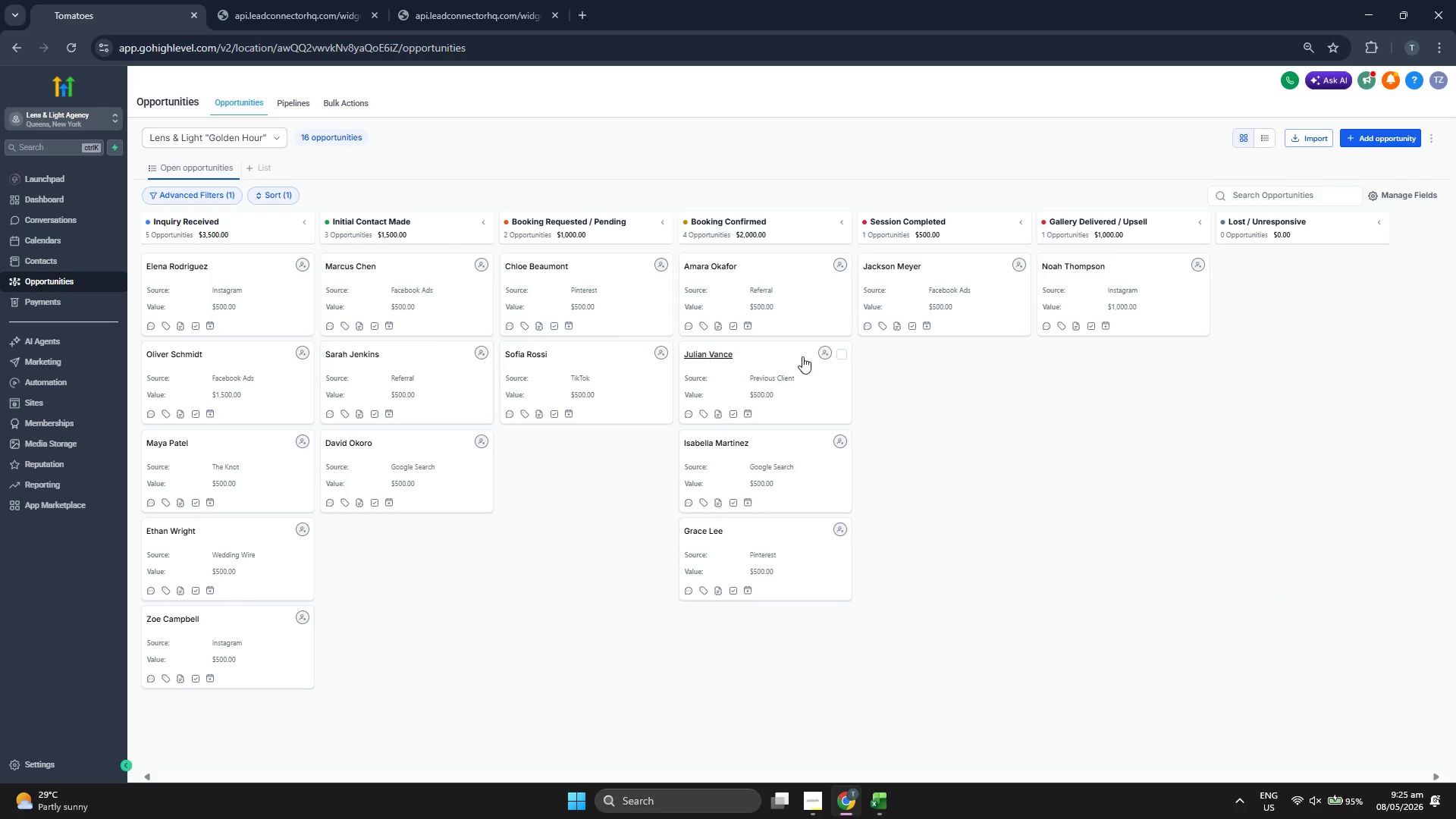 
left_click([1395, 127])
 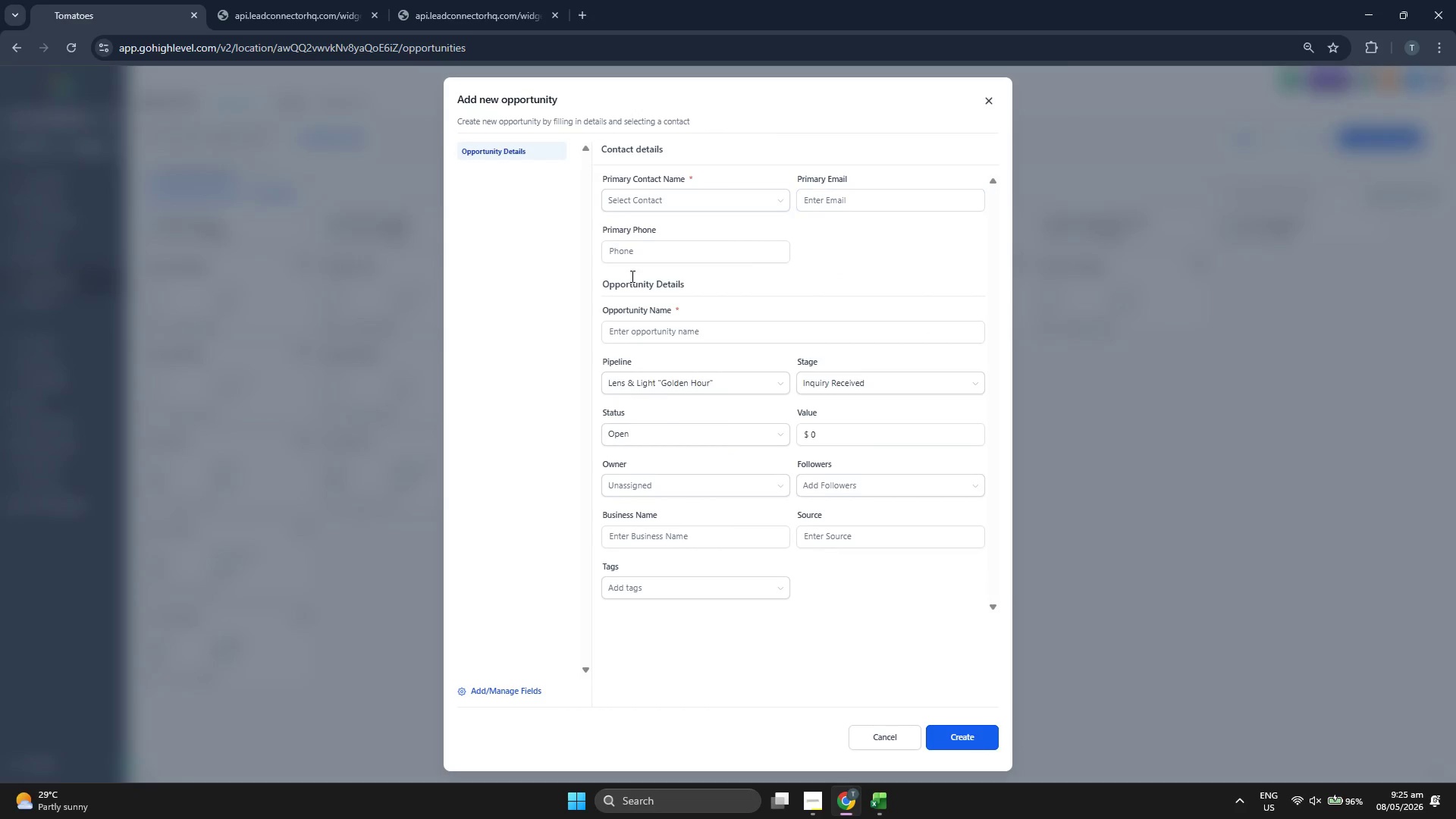 
left_click([689, 189])
 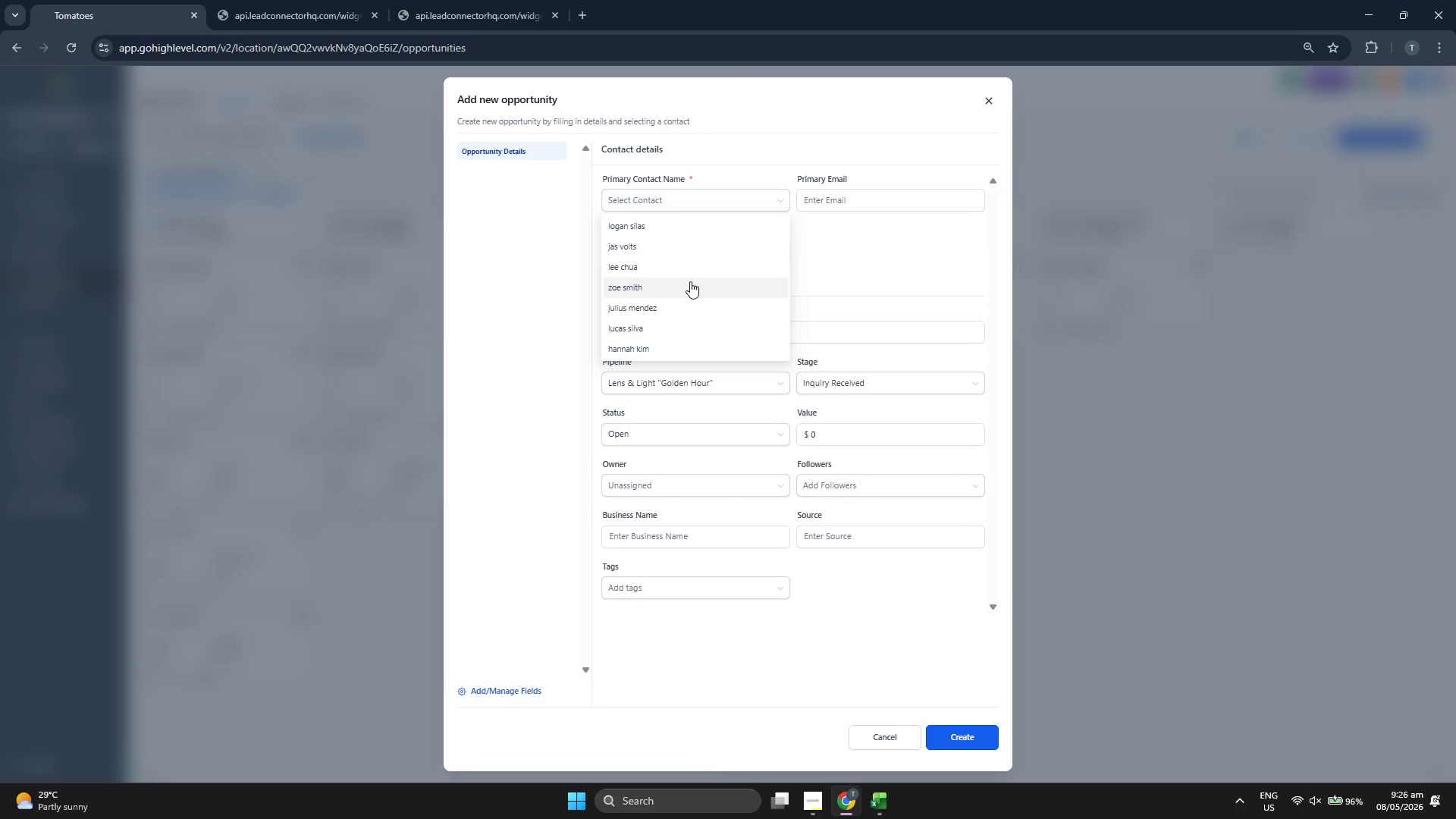 
scroll: coordinate [683, 275], scroll_direction: down, amount: 3.0
 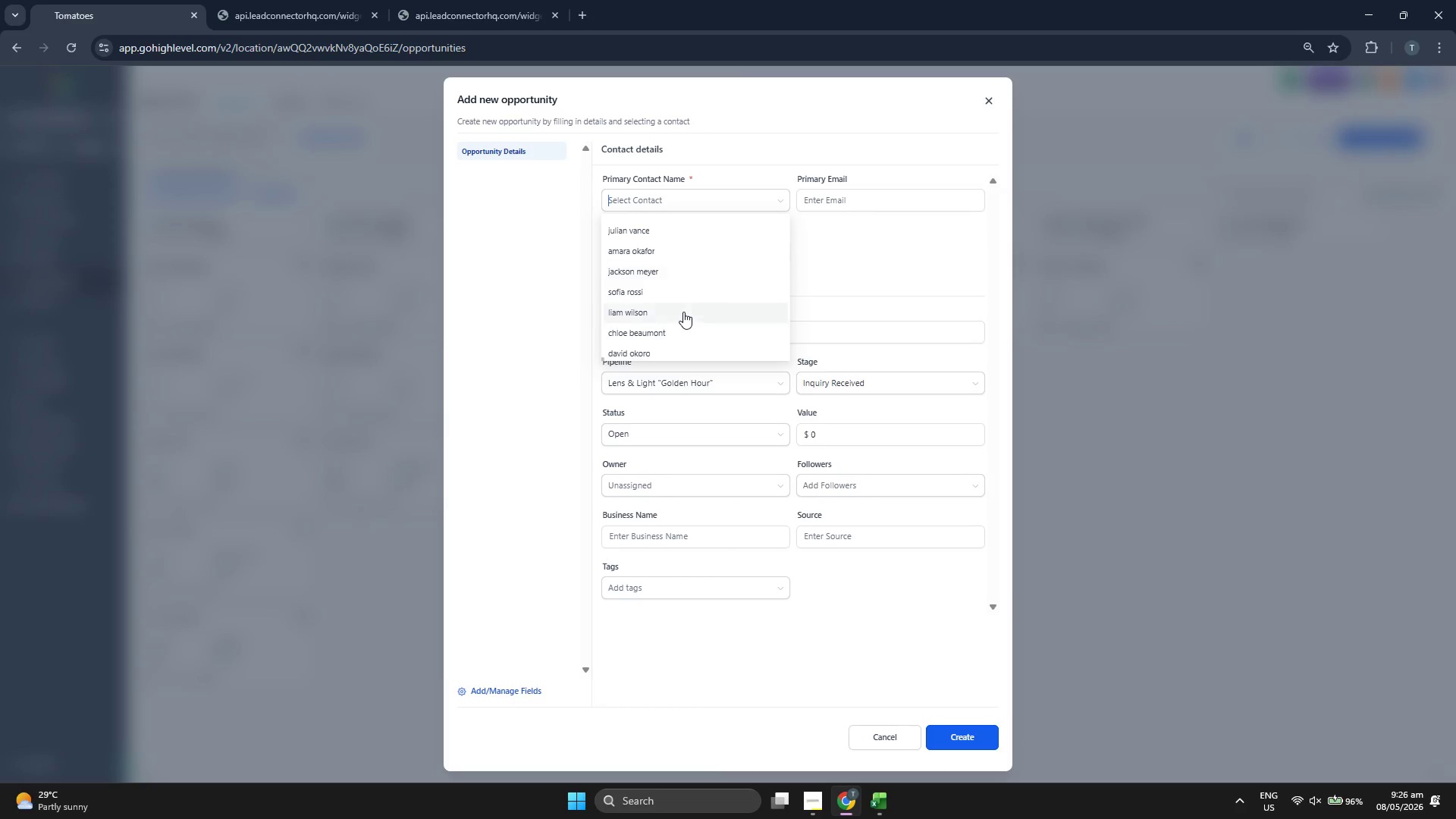 
left_click([683, 311])
 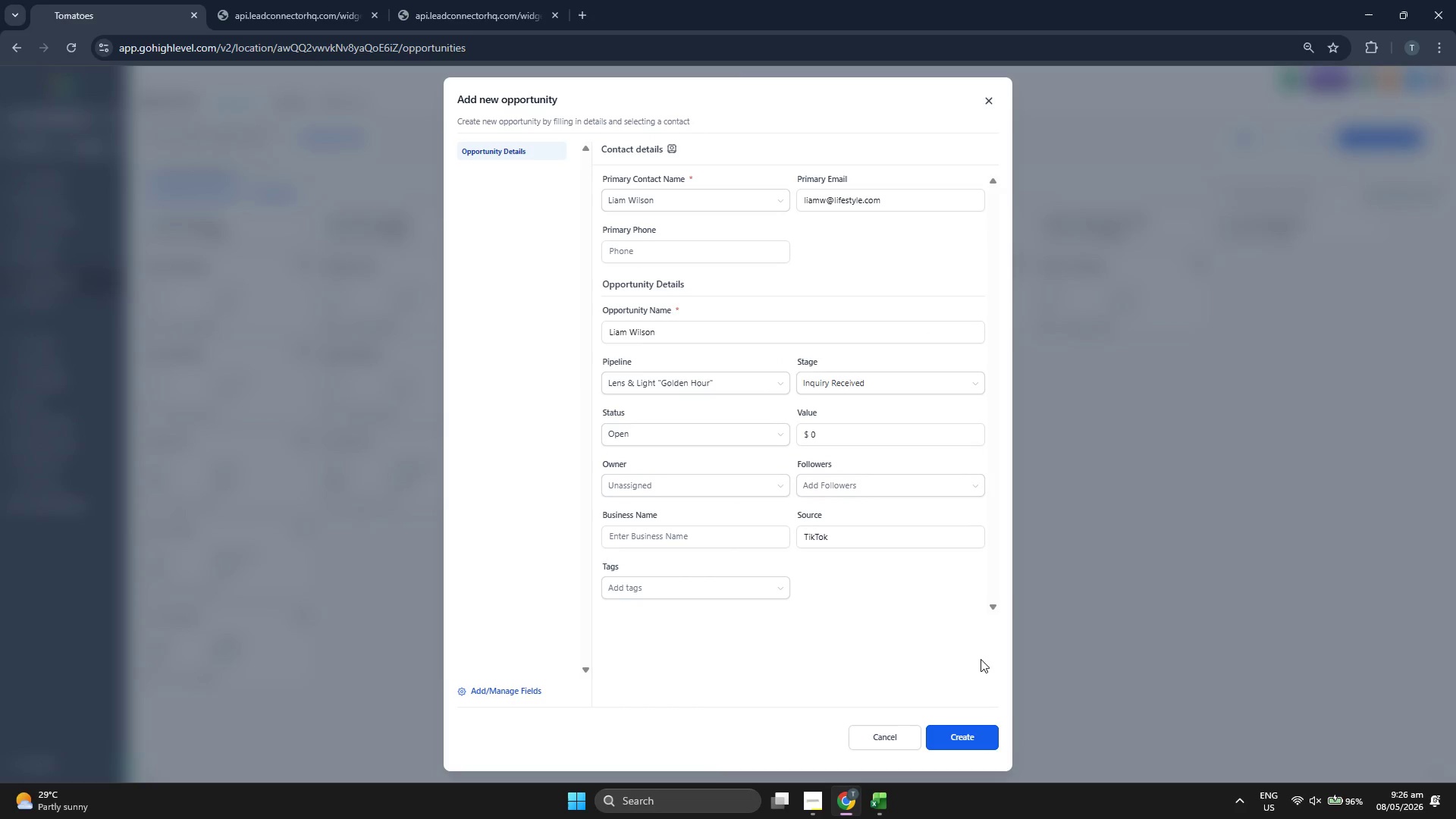 
left_click([980, 736])
 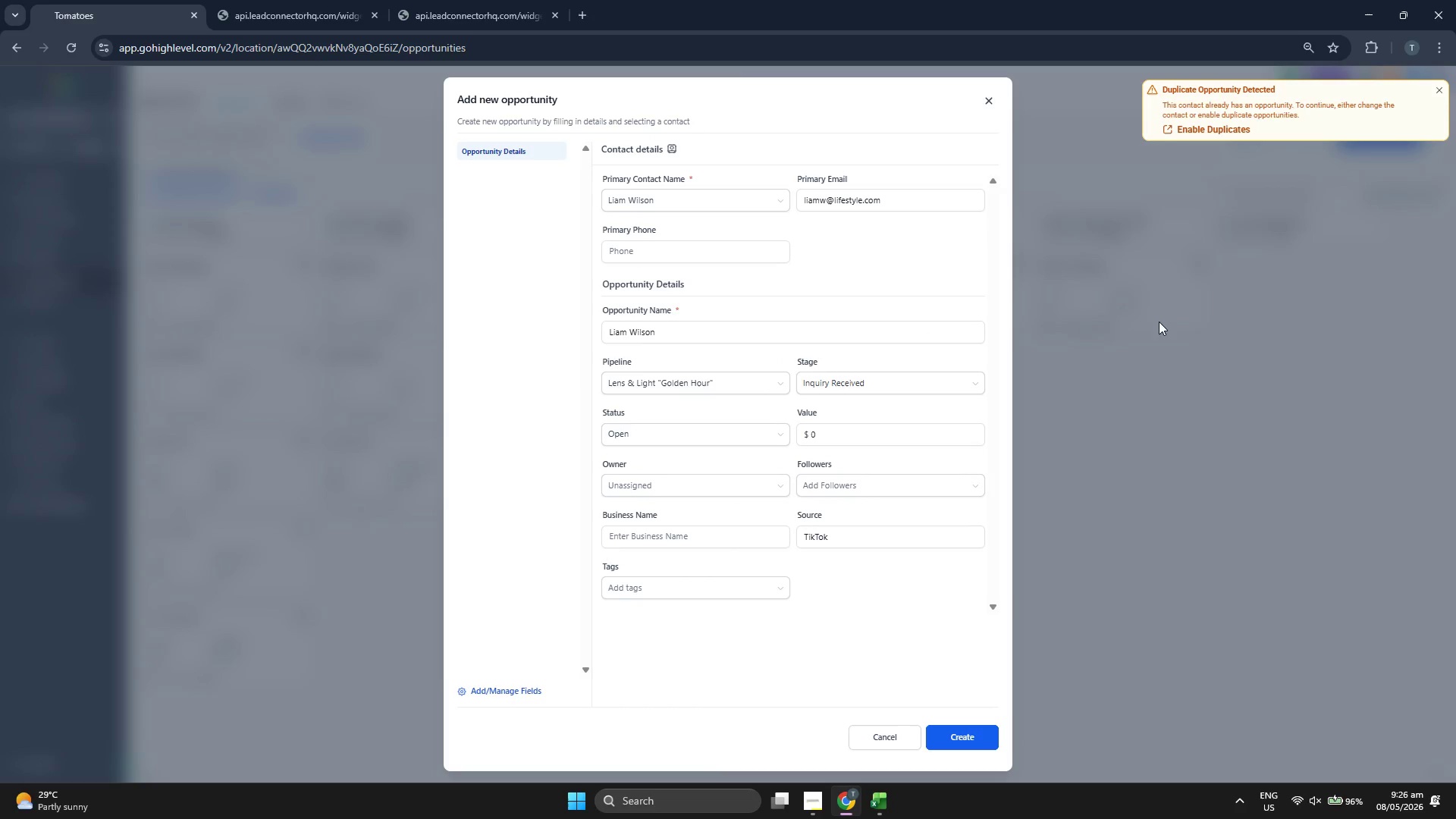 
left_click([1224, 127])
 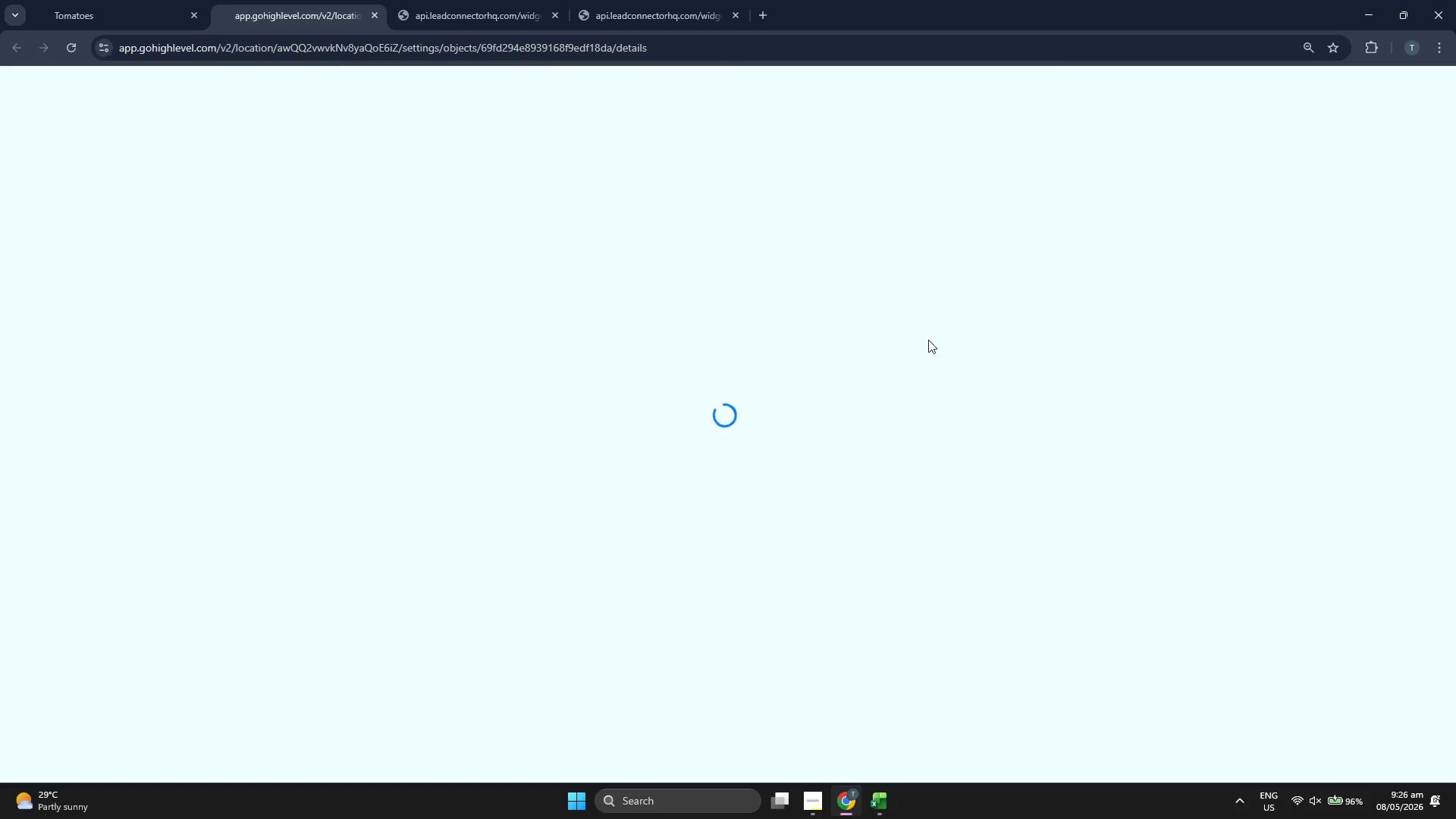 
mouse_move([127, 2])
 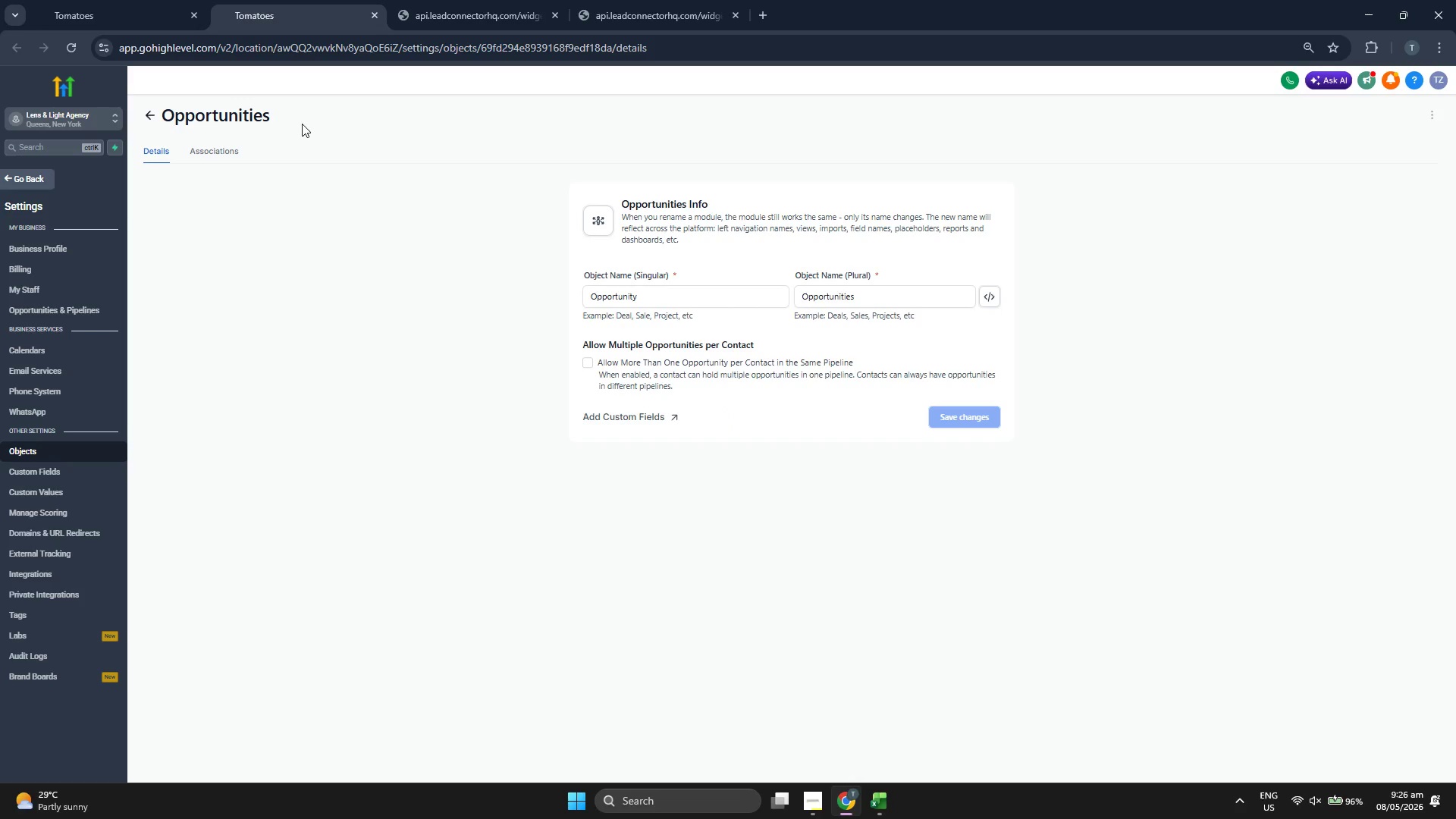 
wait(6.55)
 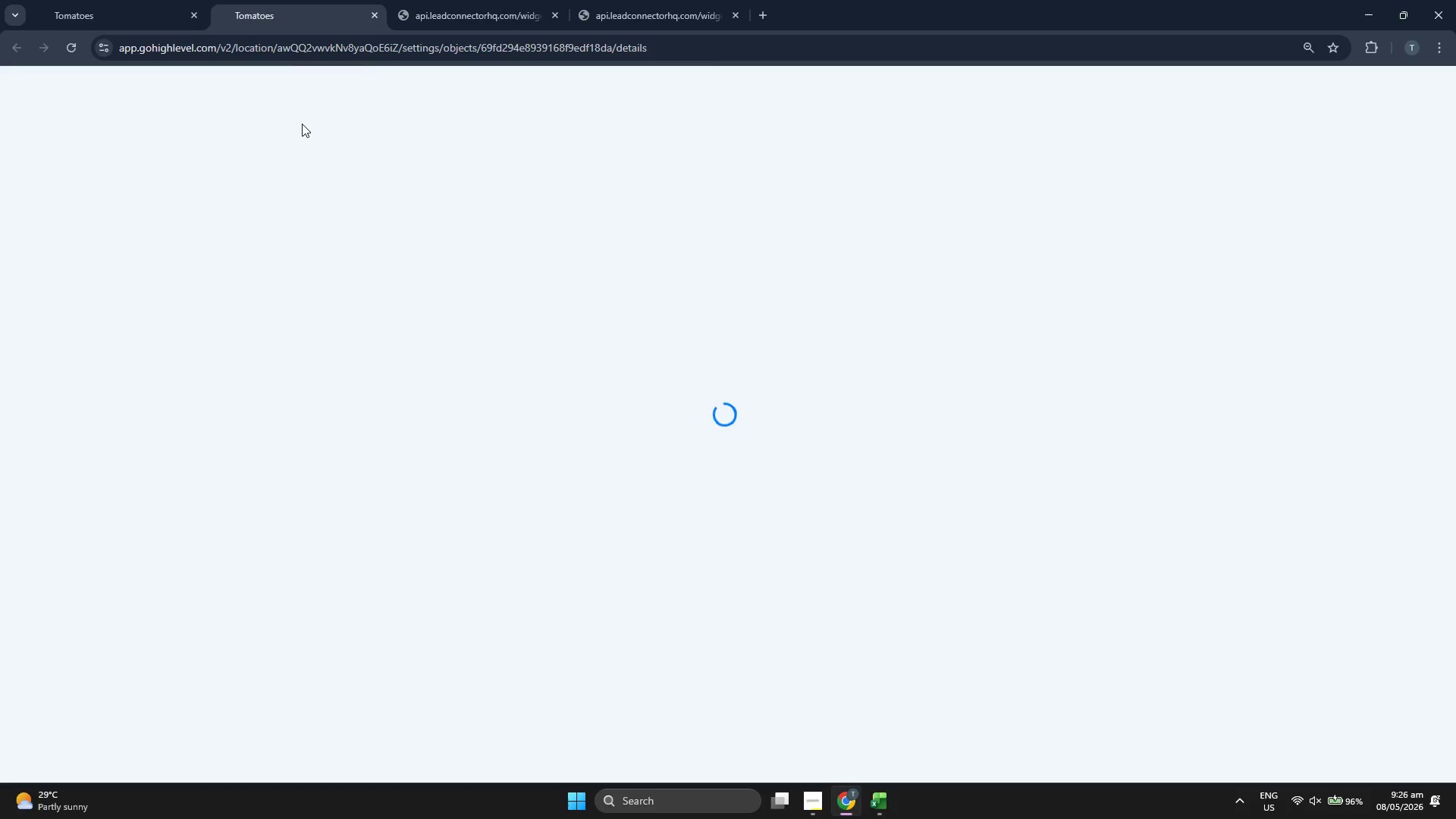 
left_click([186, 0])
 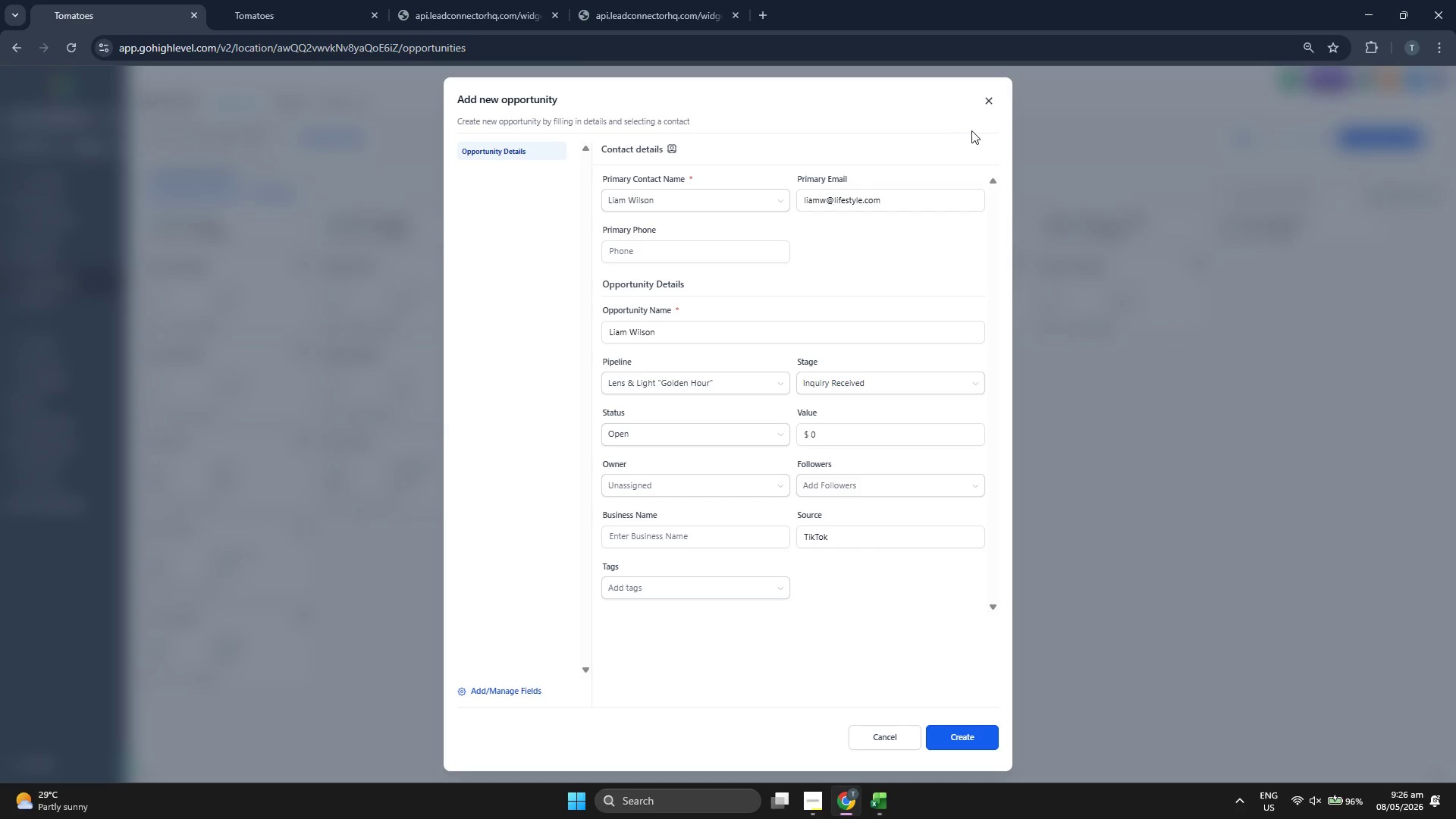 
left_click([996, 105])
 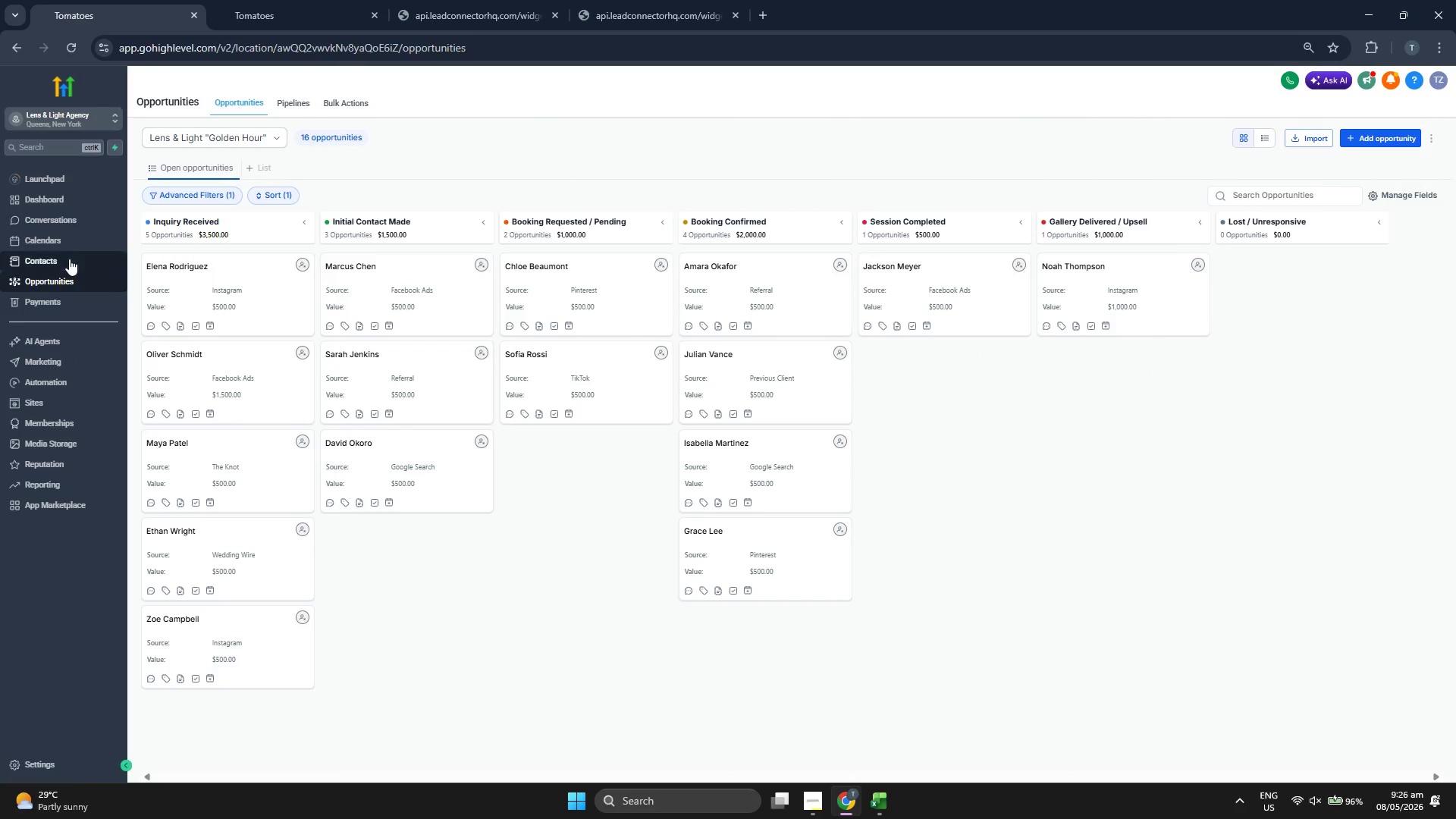 
left_click([79, 263])
 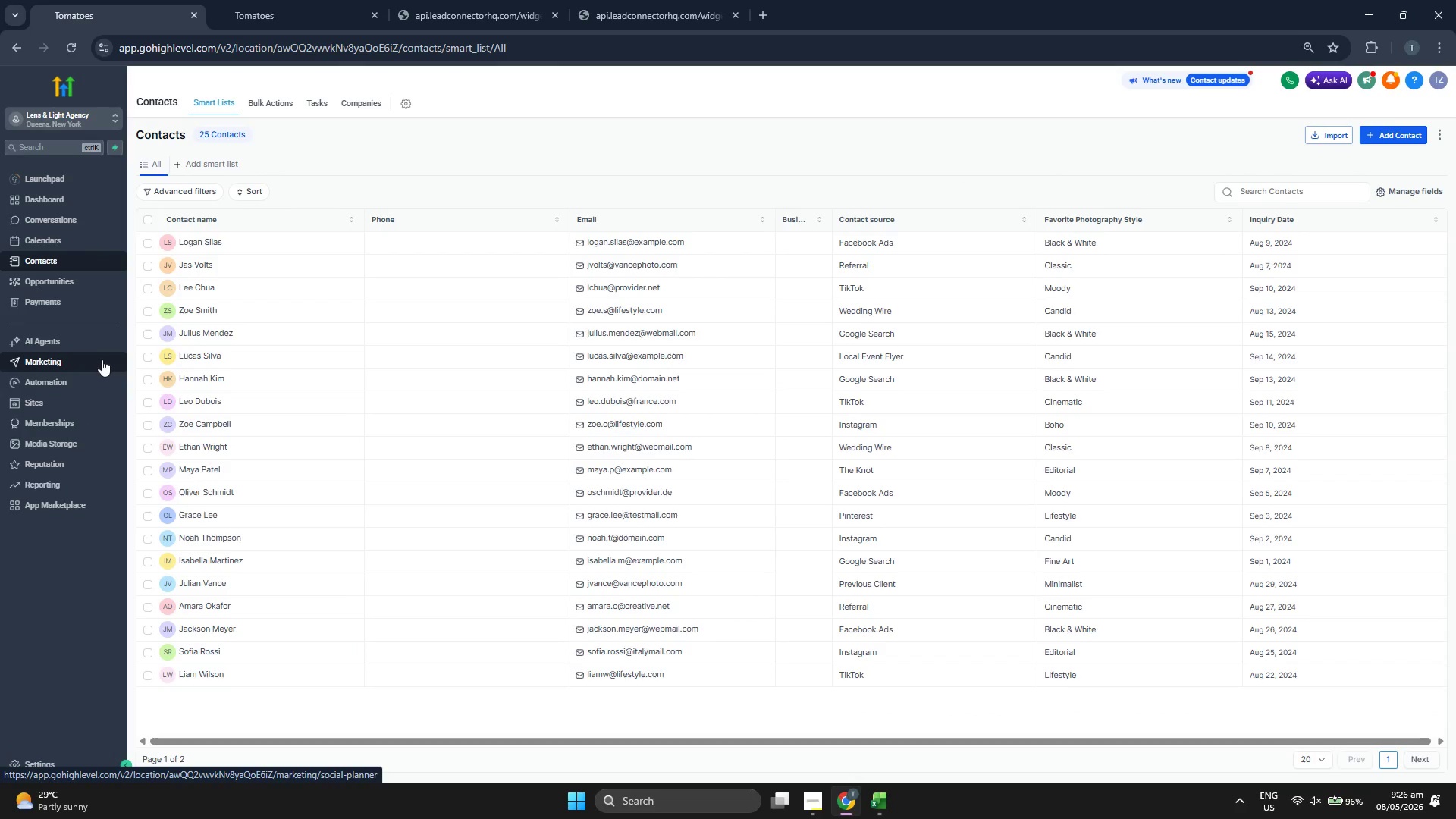 
left_click([102, 359])
 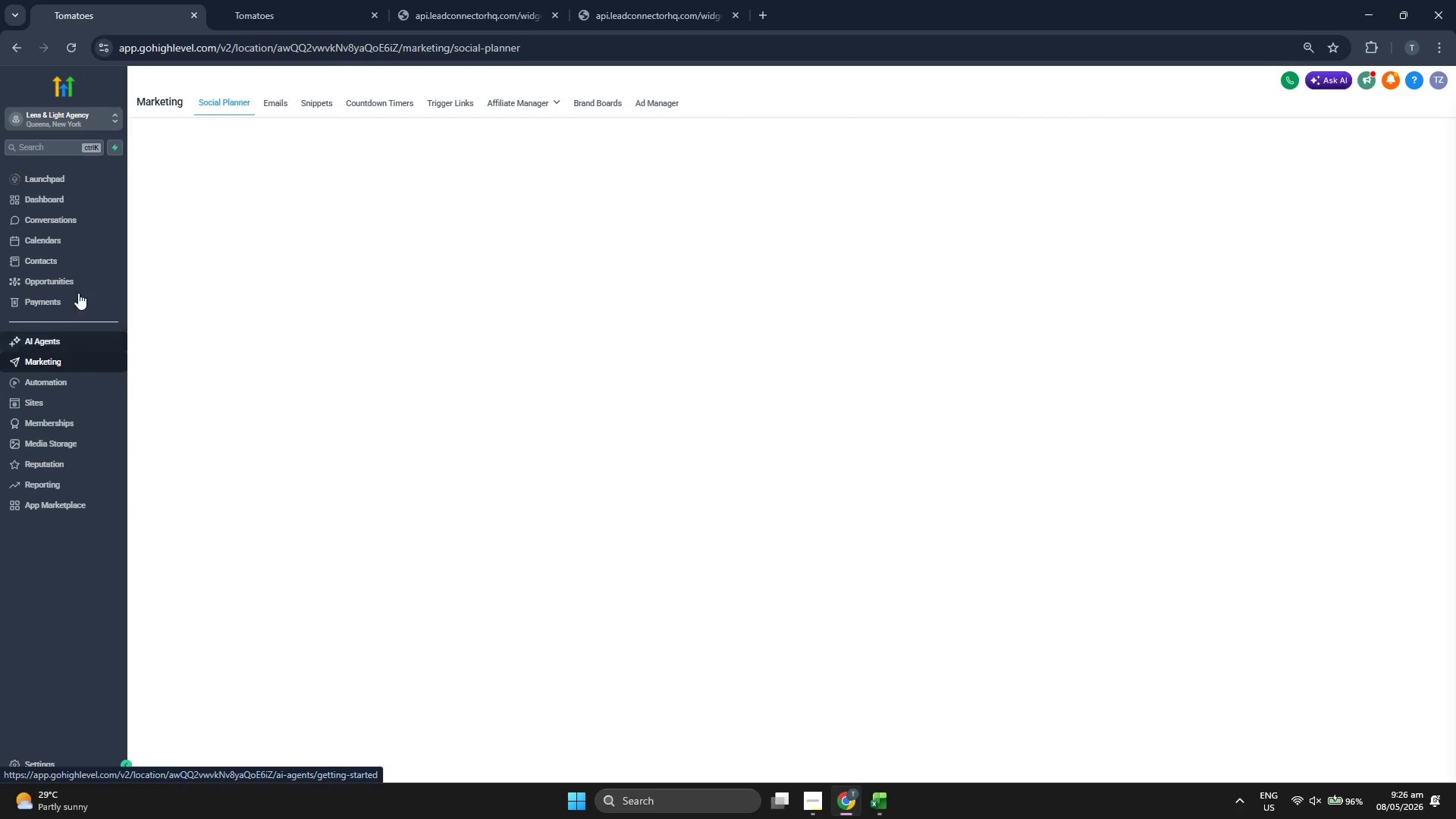 
left_click([73, 259])
 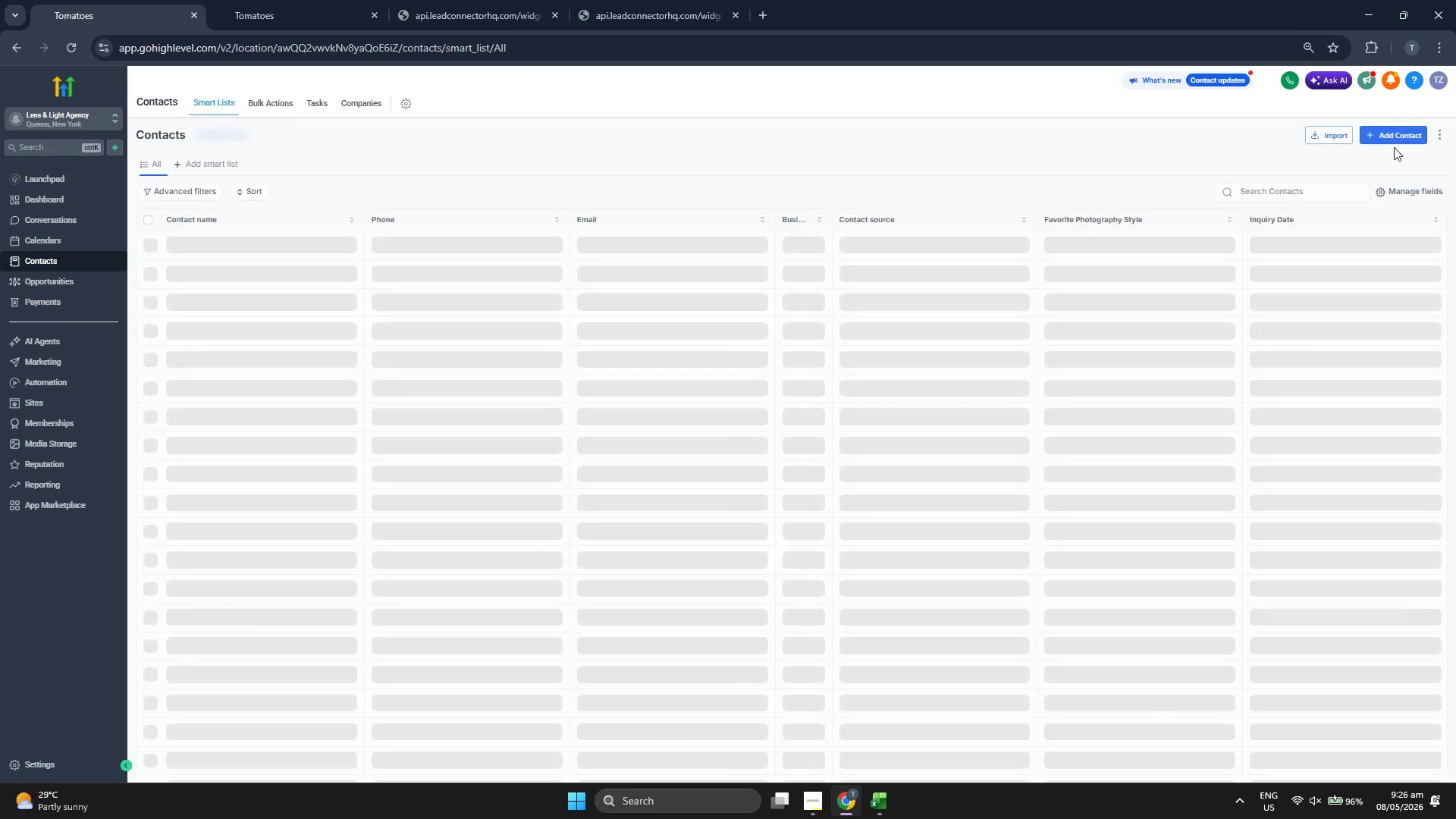 
left_click([1398, 190])
 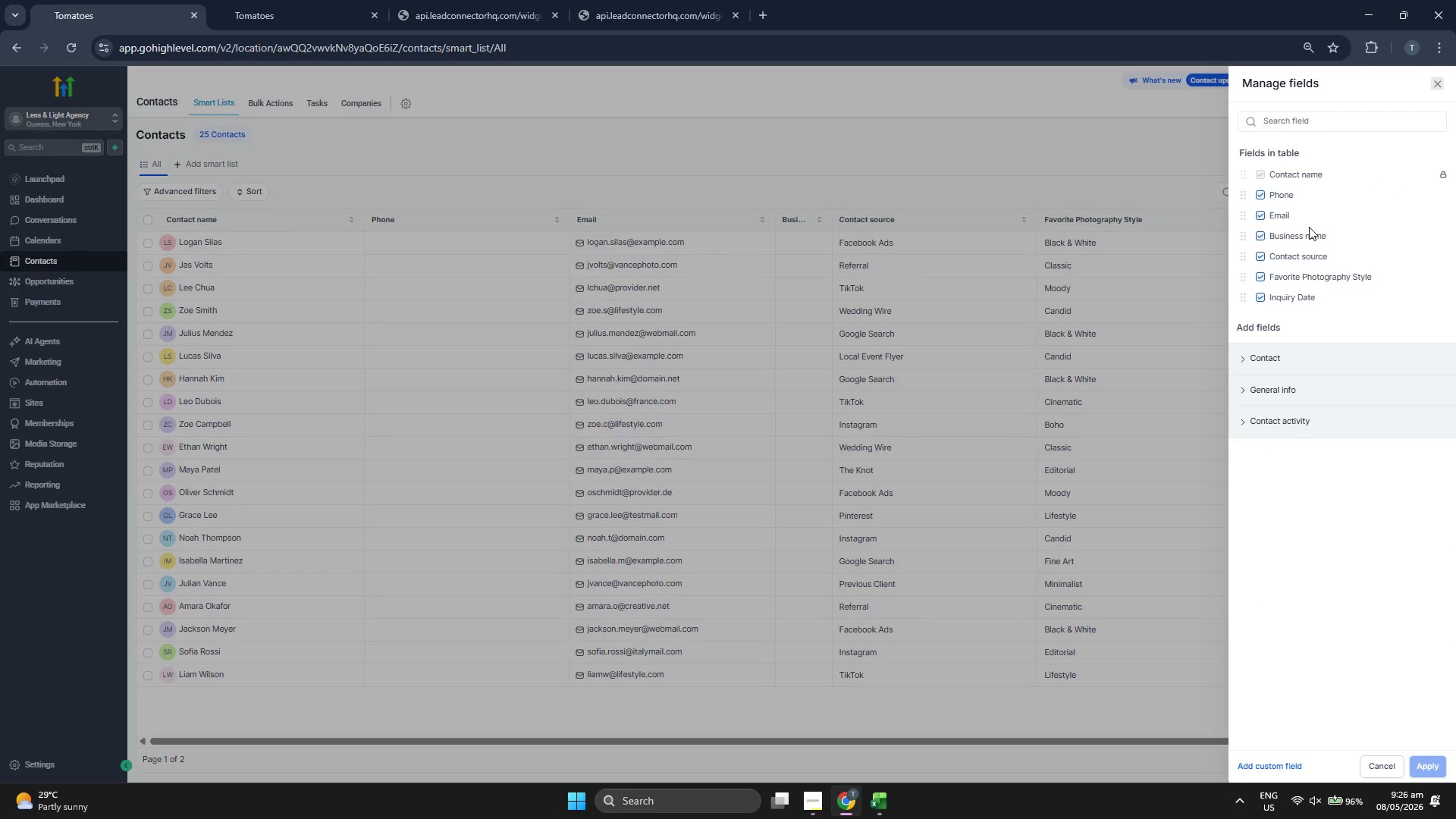 
left_click([1299, 234])
 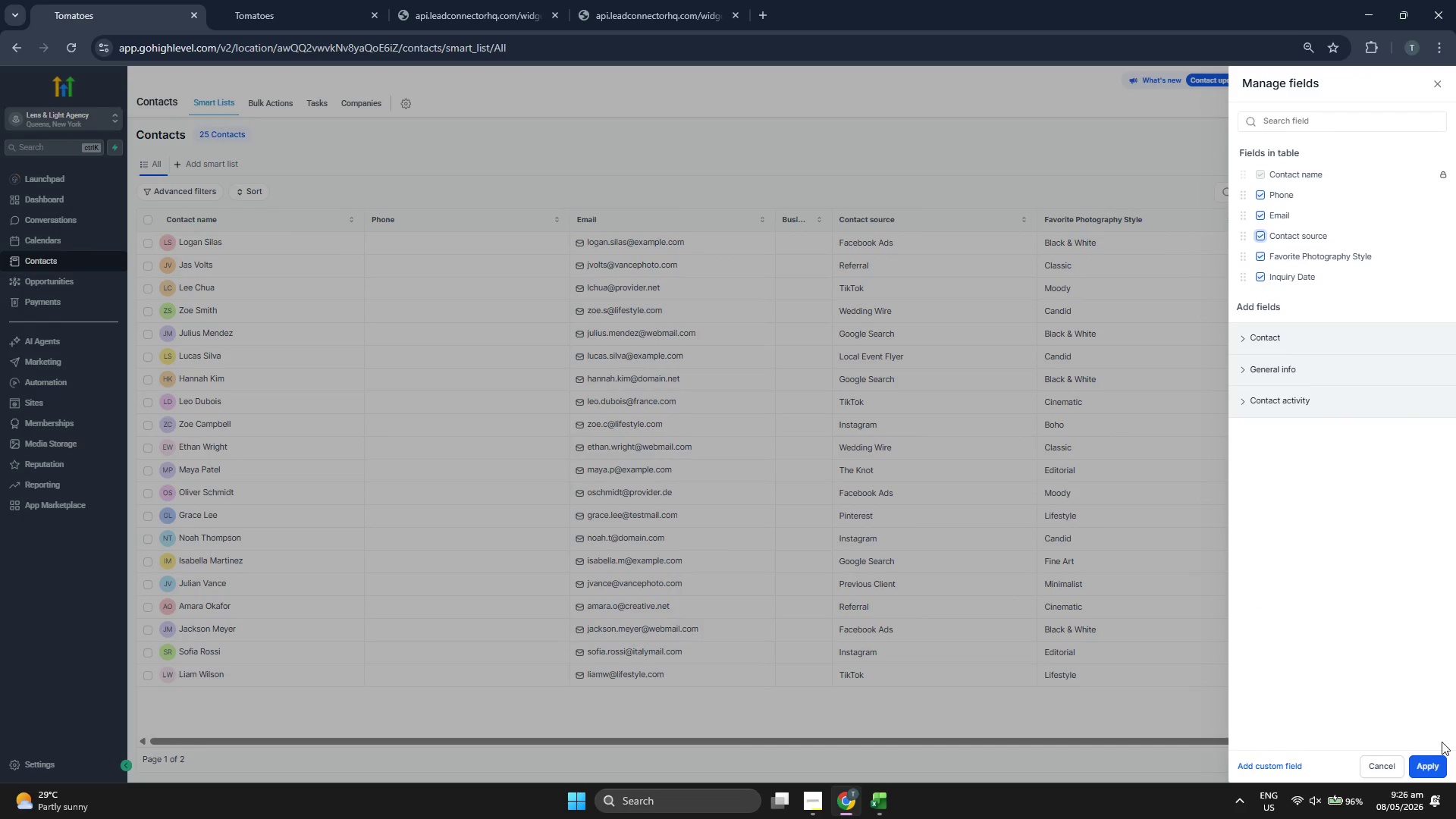 
left_click([1438, 760])
 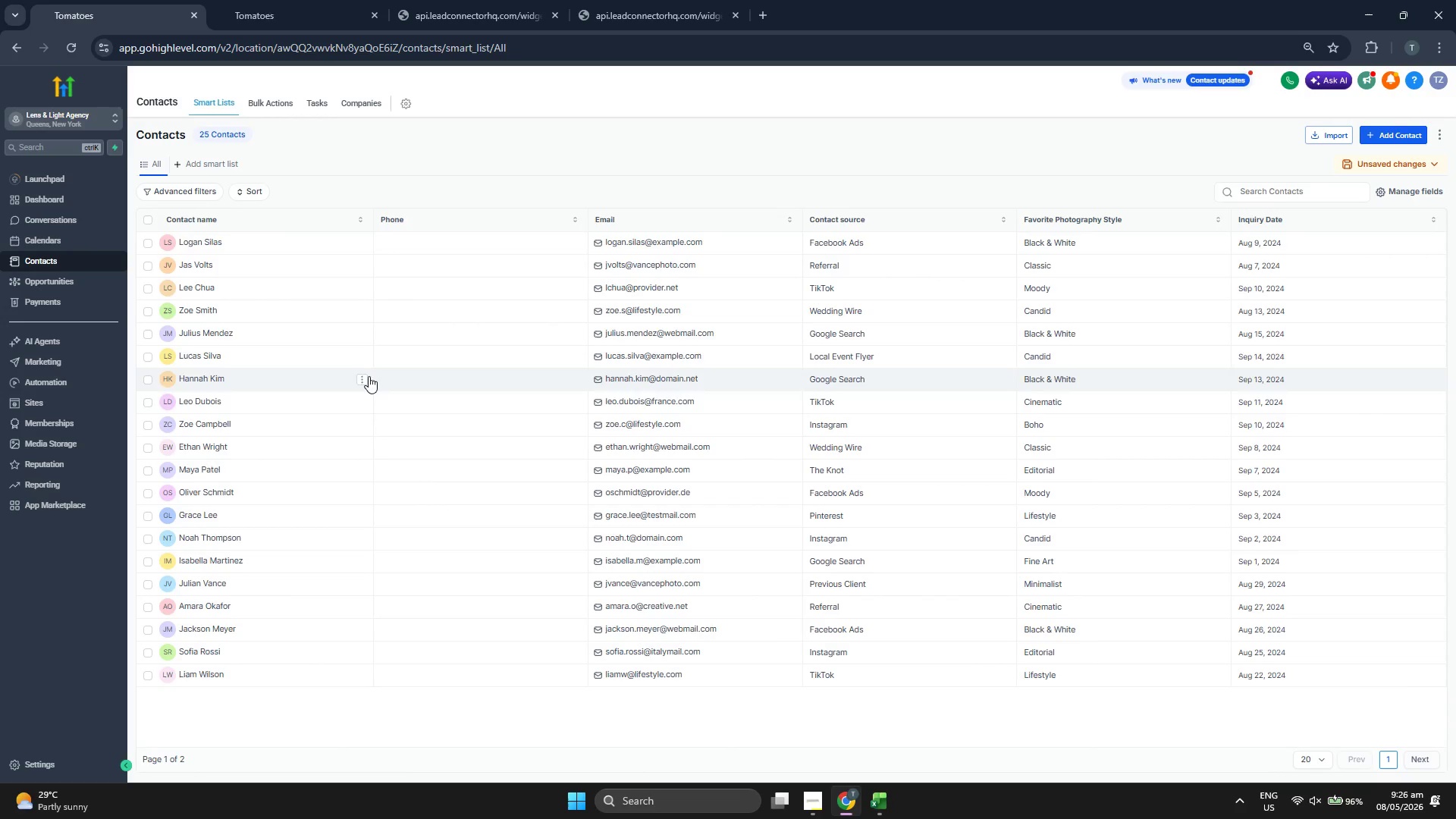 
left_click([95, 363])
 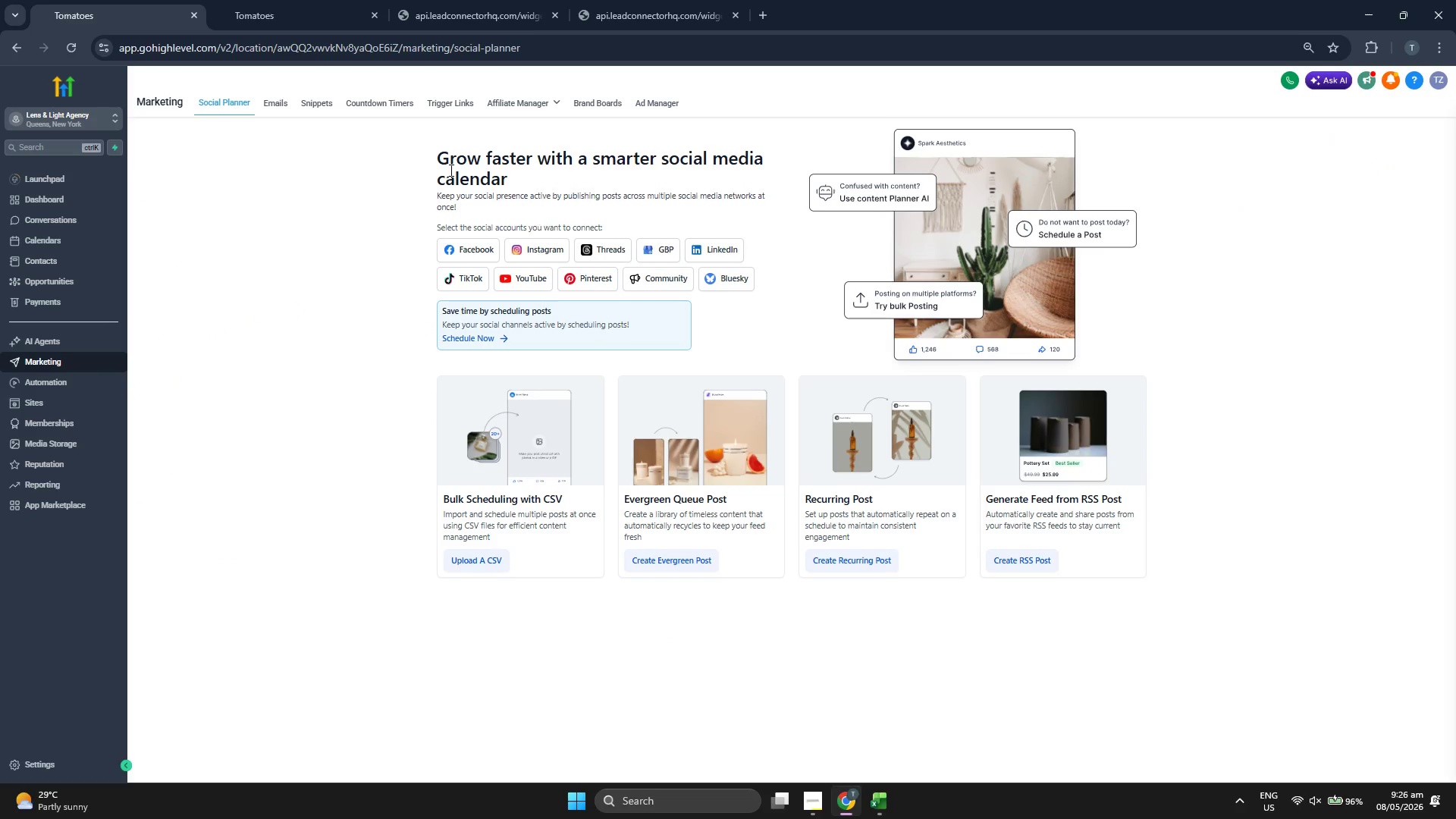 
left_click([283, 108])
 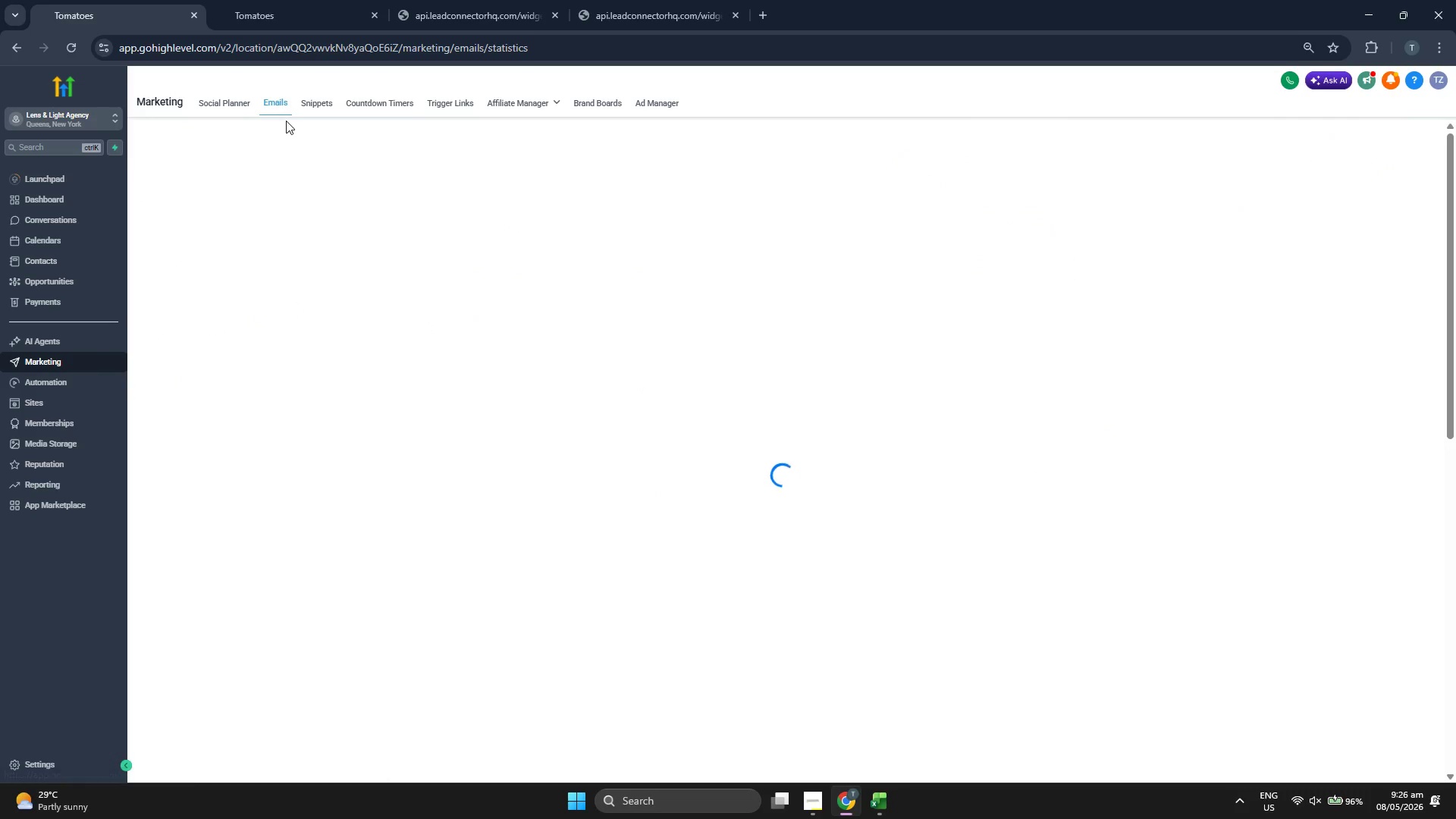 
wait(8.31)
 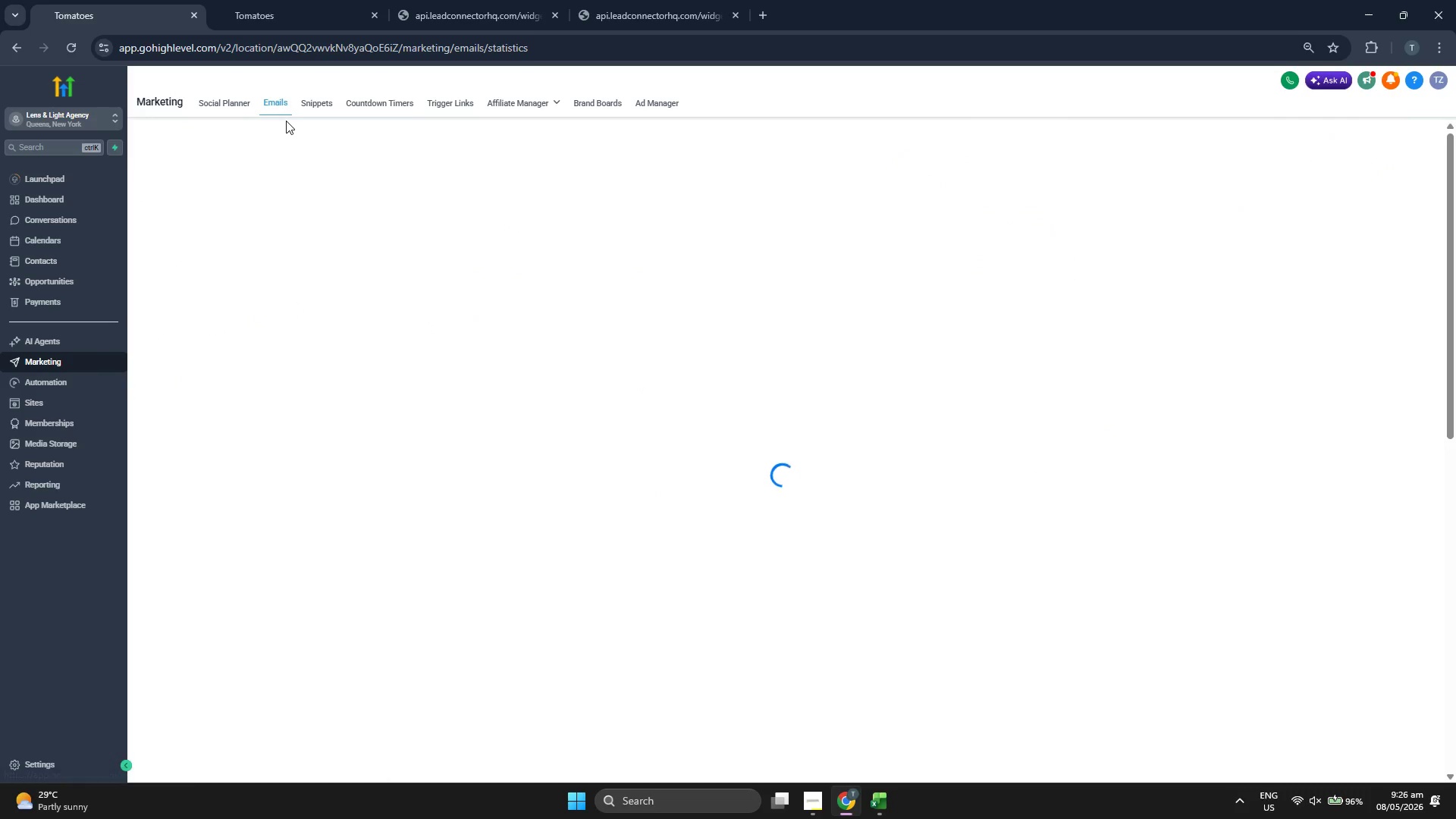 
left_click([456, 108])
 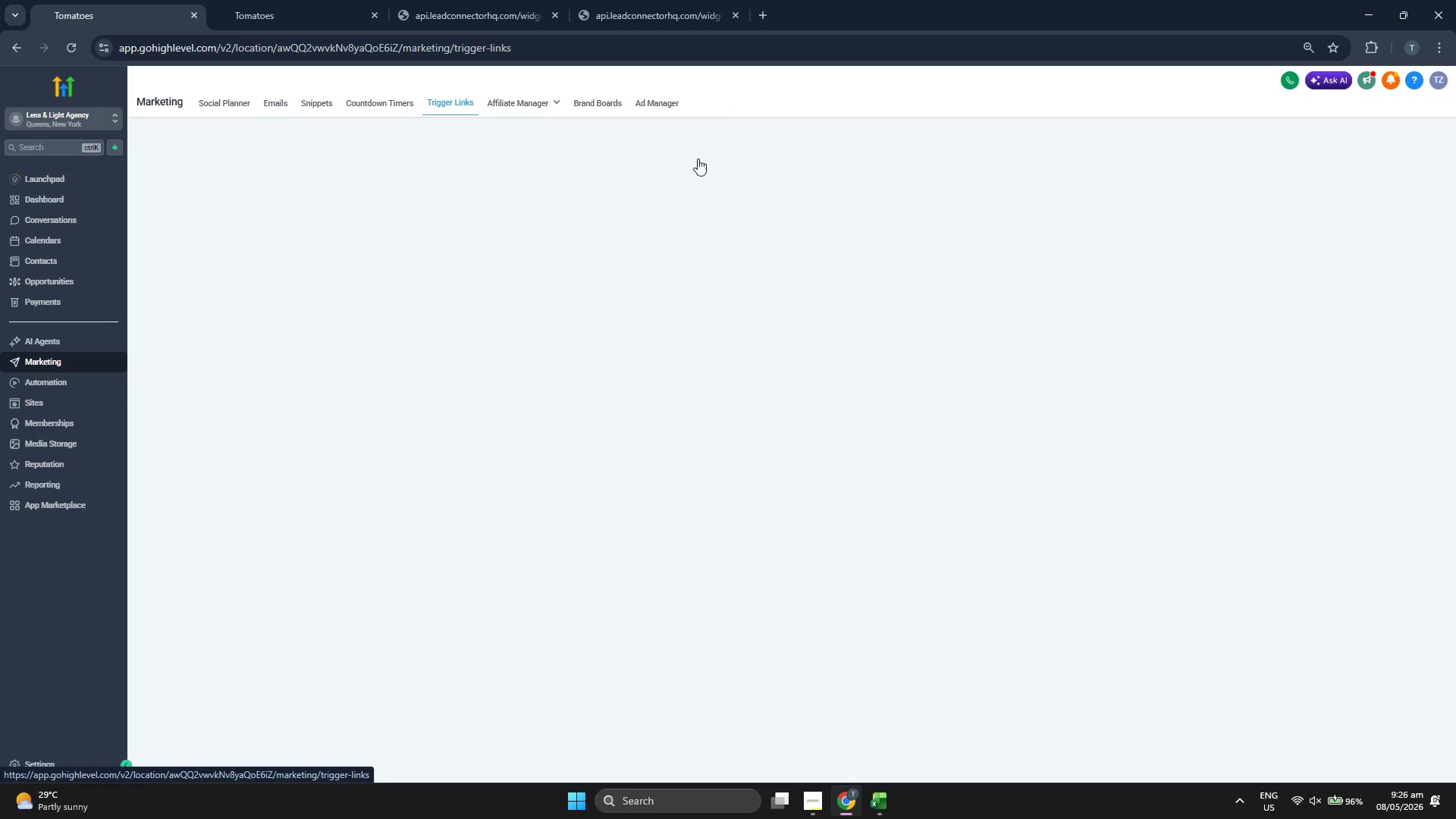 
mouse_move([719, 167])
 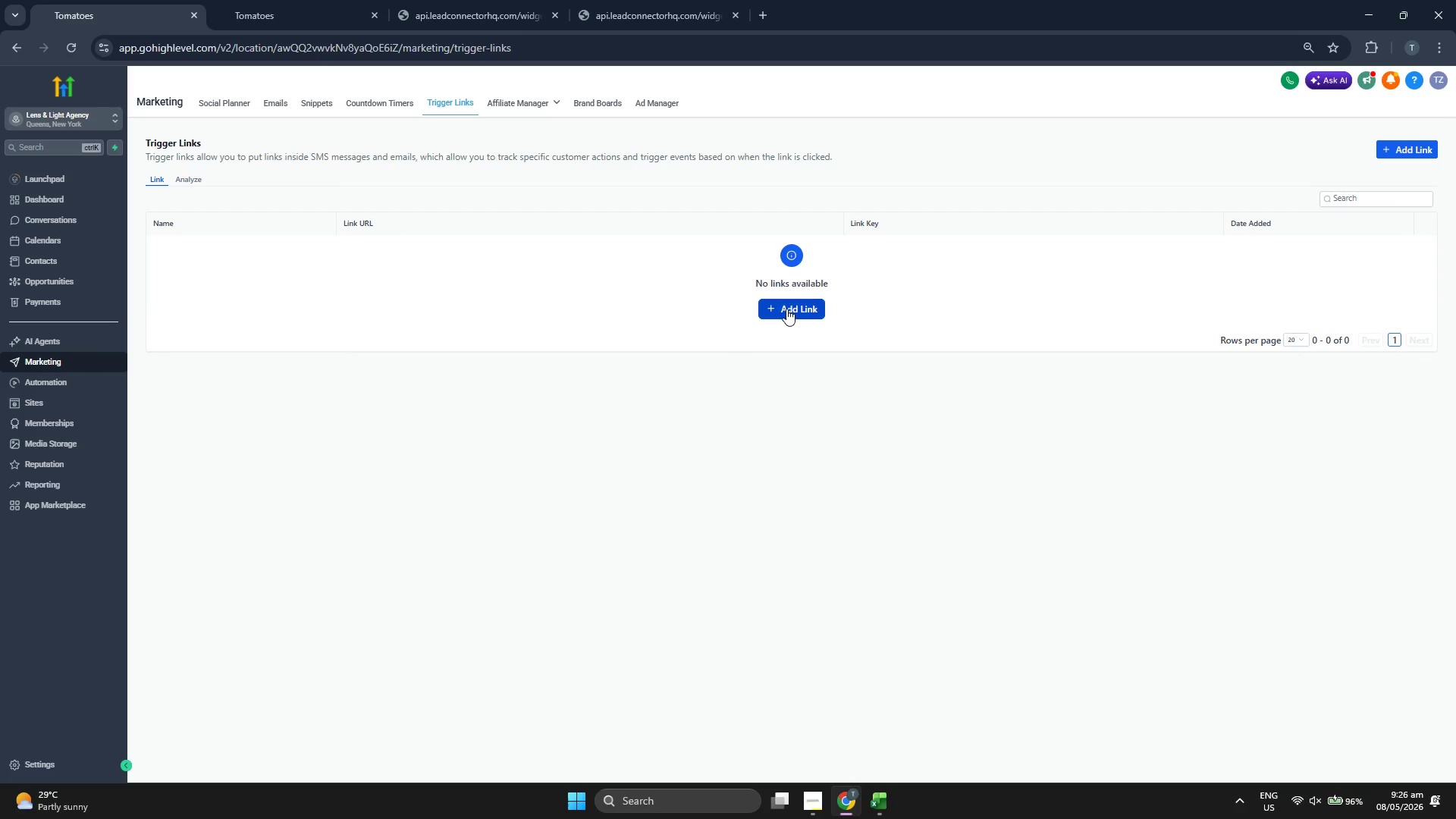 
left_click([786, 309])
 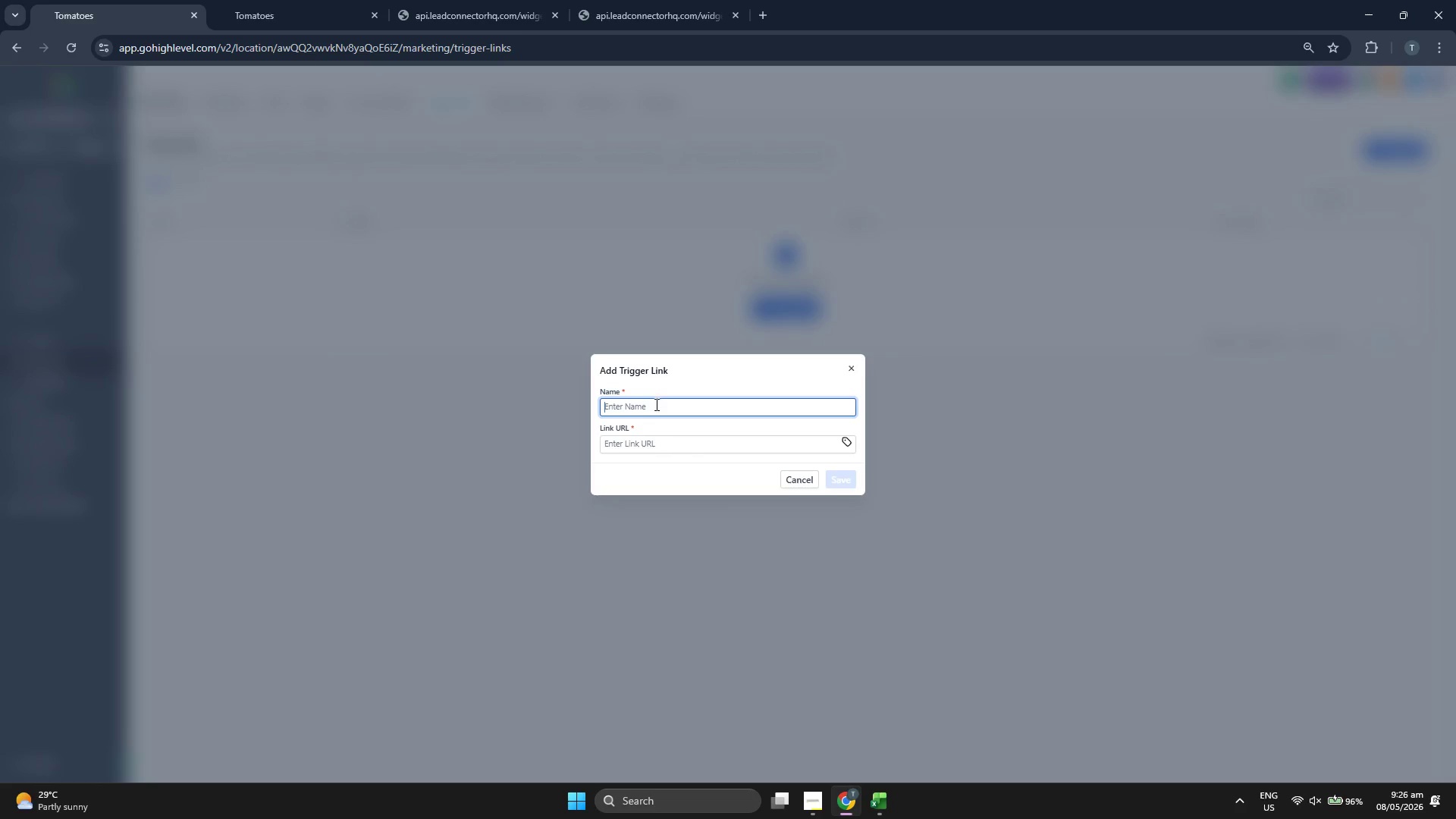 
type(Golden Hour Session)
 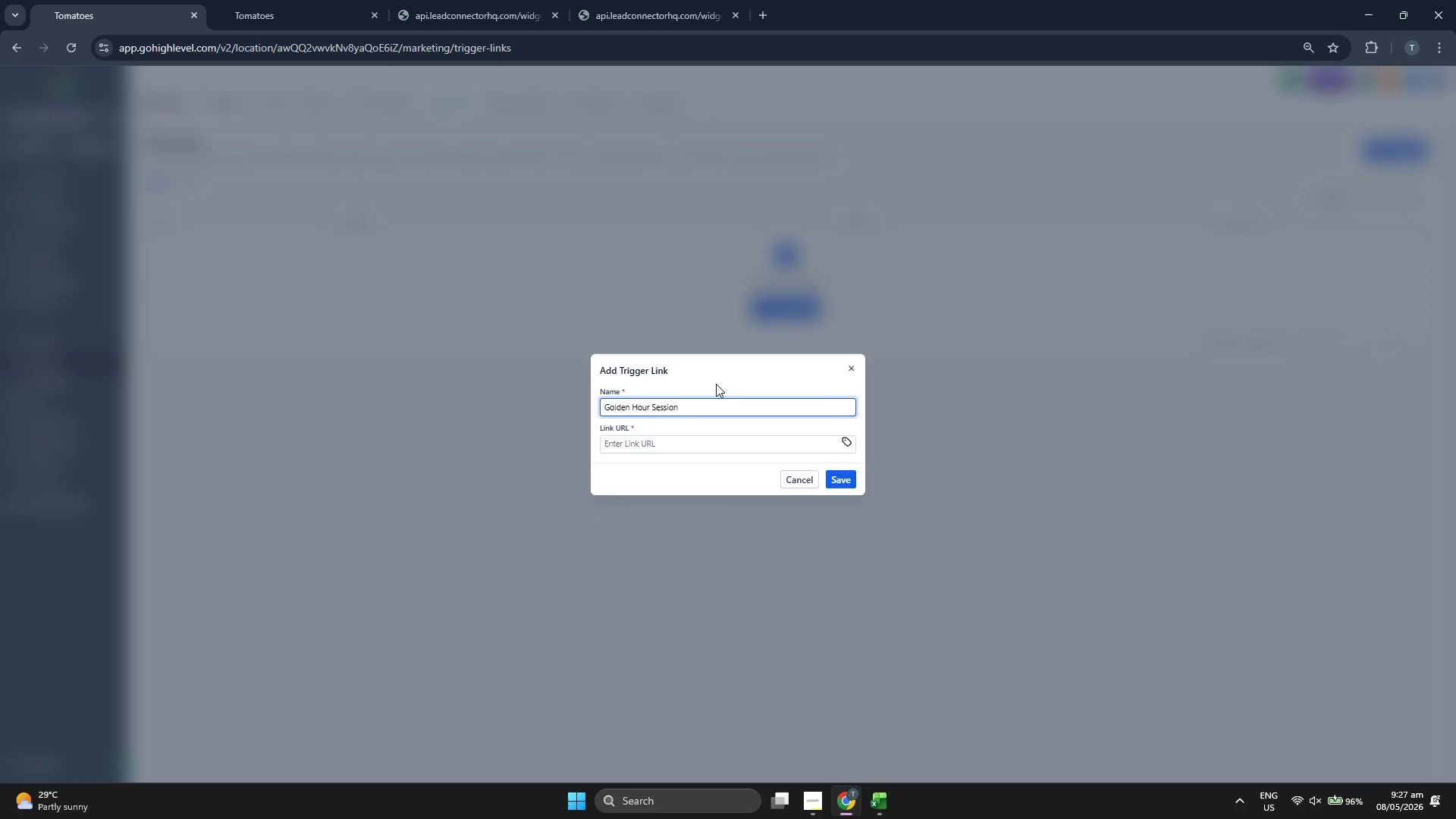 
type( Calendar)
 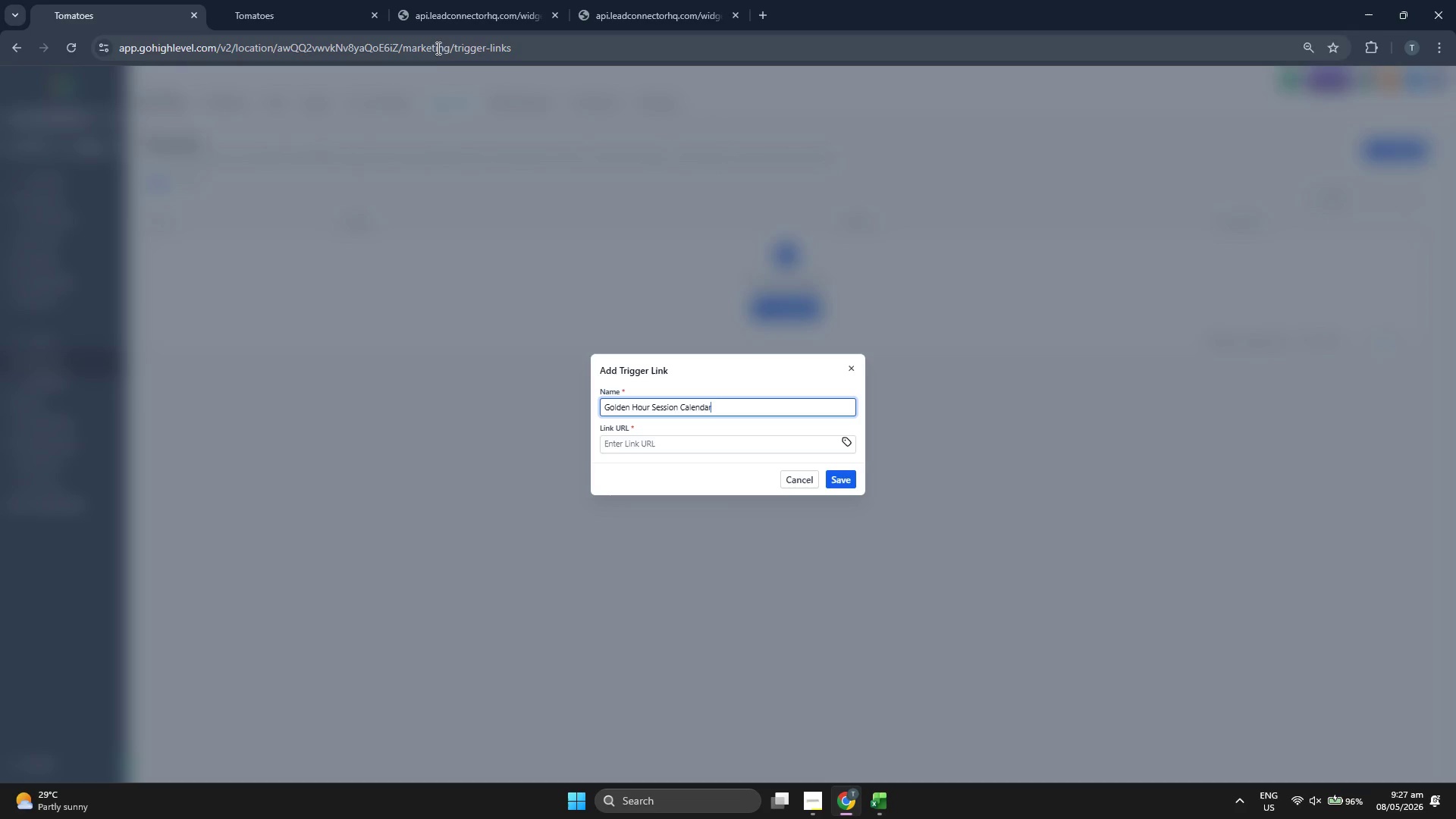 
left_click([641, 0])
 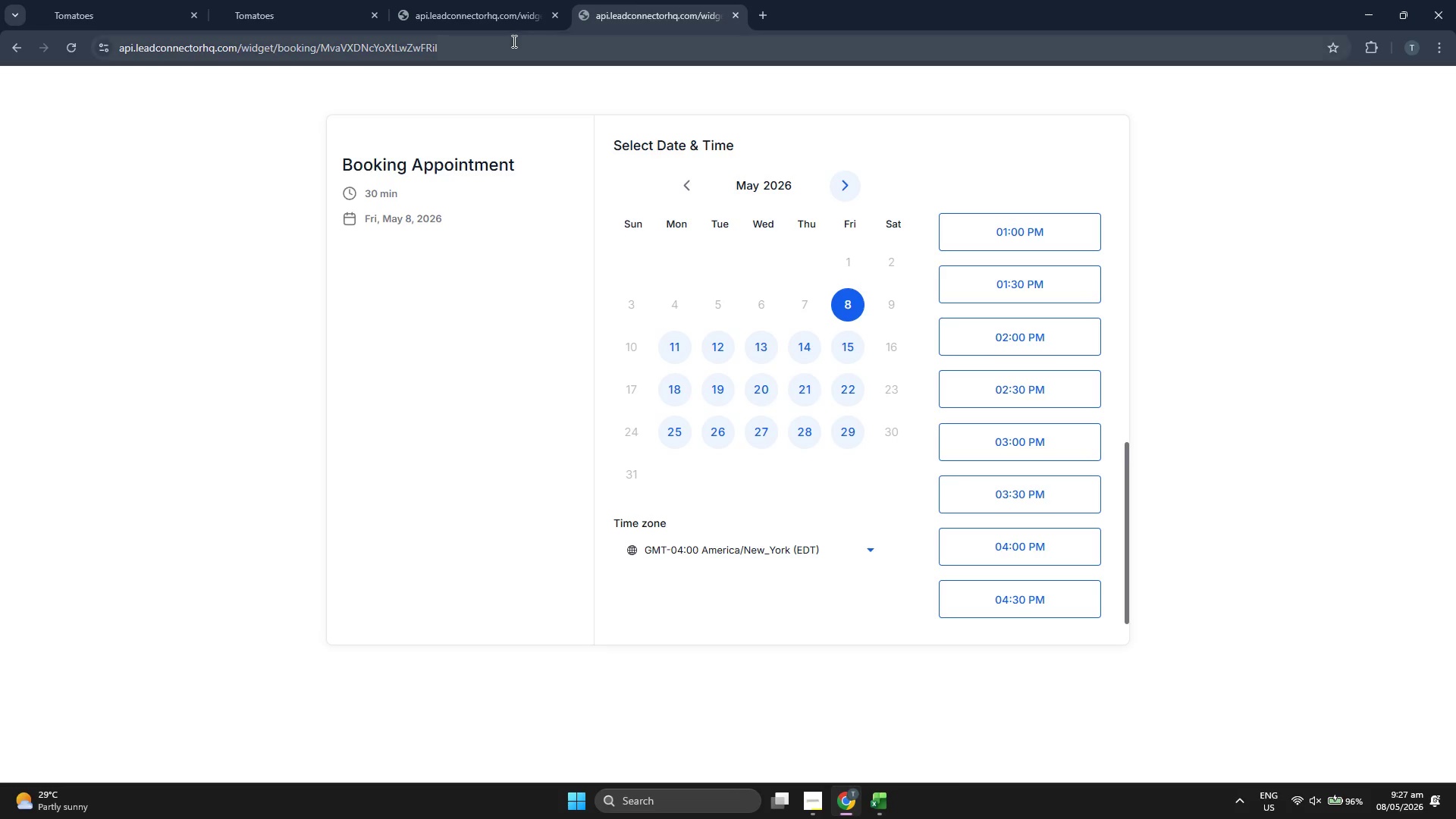 
key(Control+ControlLeft)
 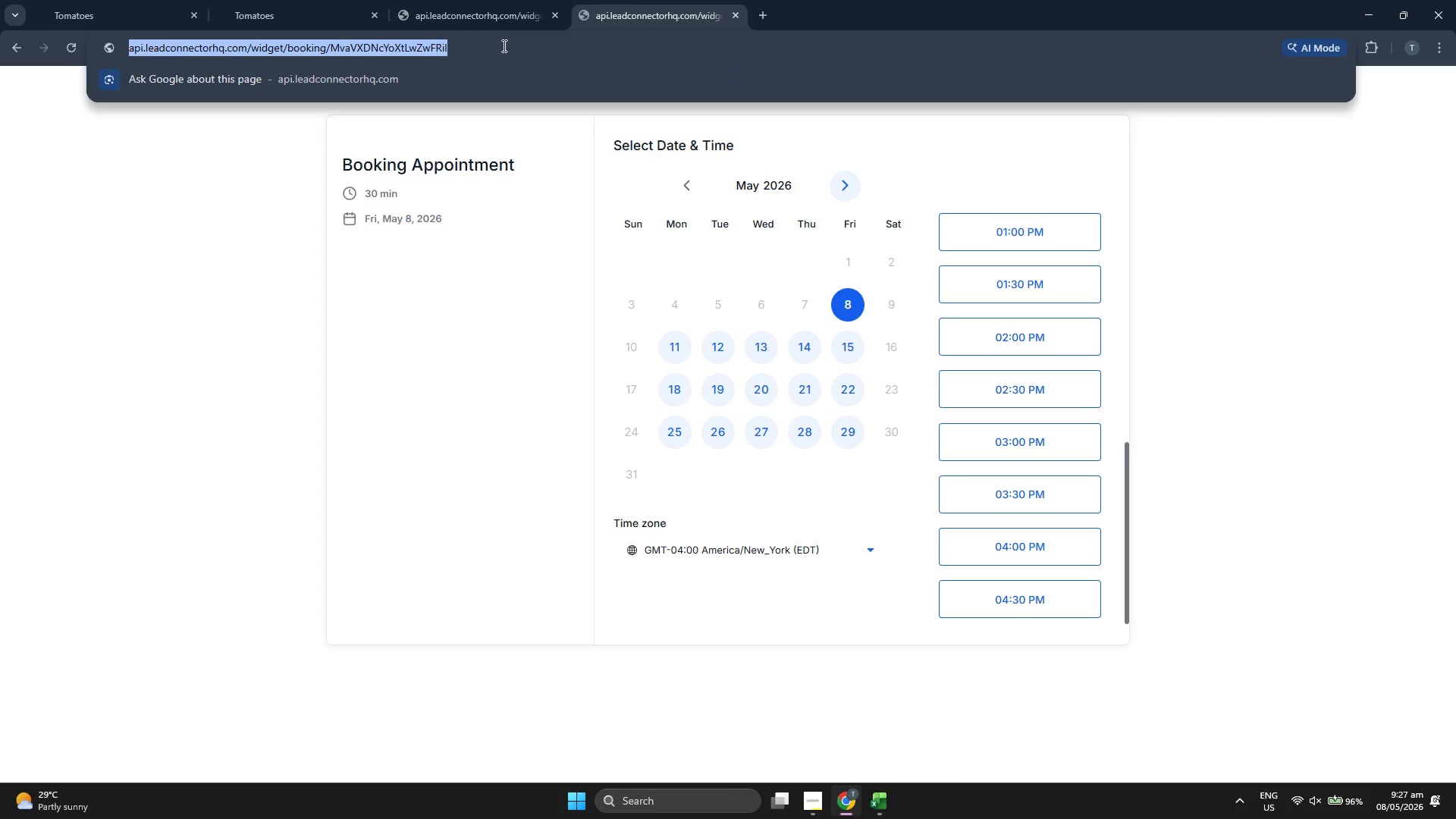 
key(Control+C)
 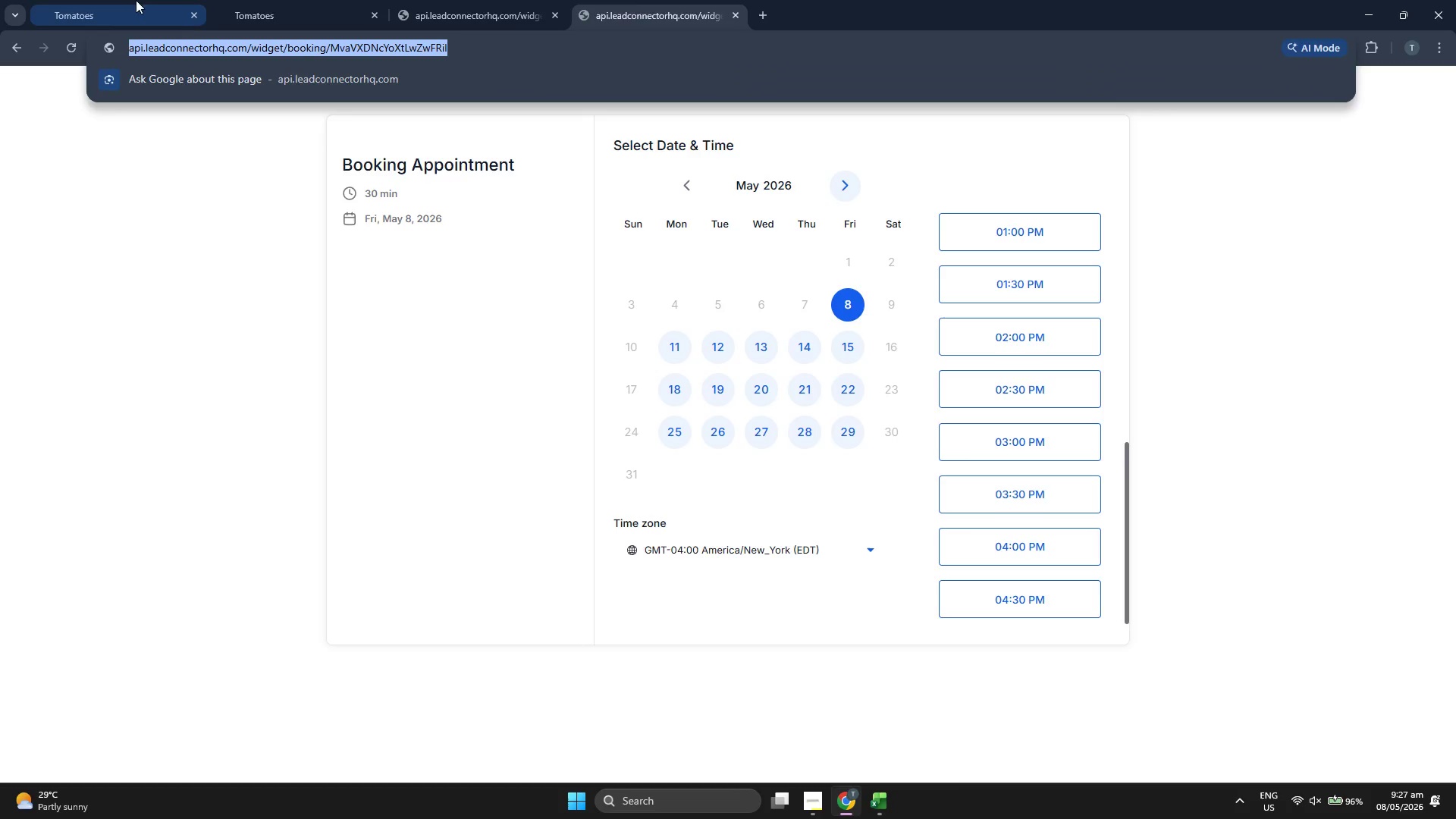 
left_click([134, 0])
 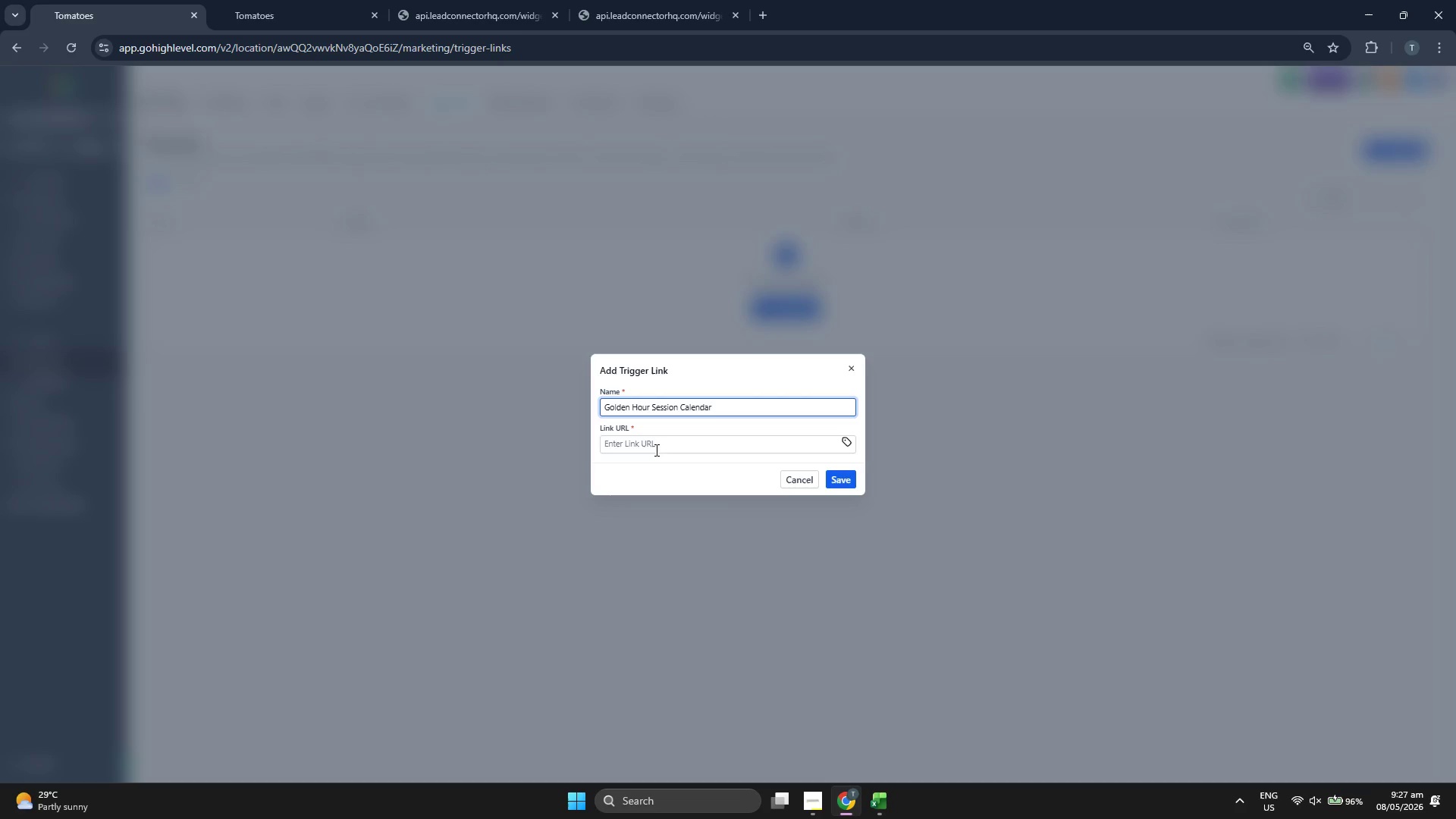 
key(Control+V)
 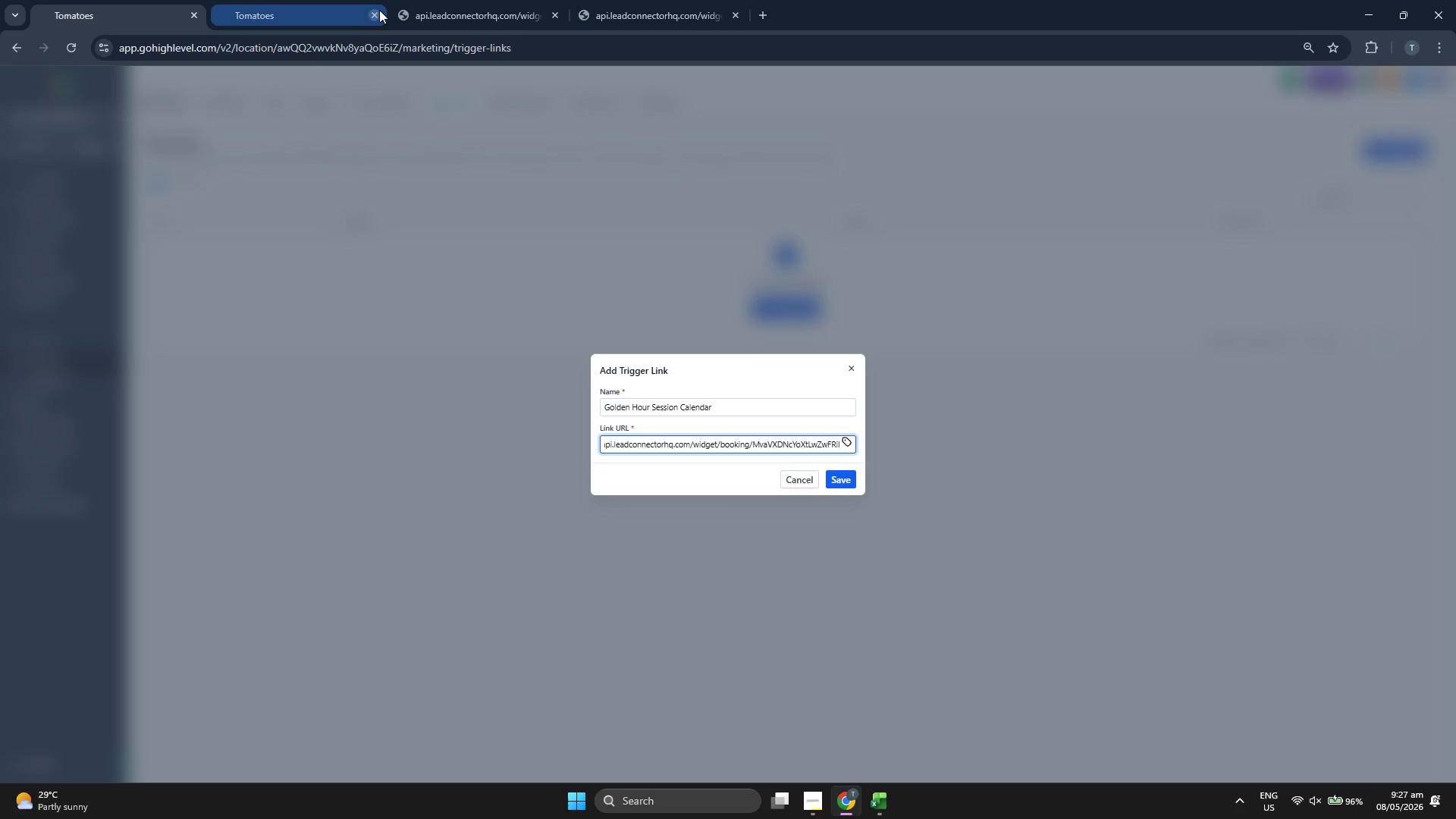 
left_click([378, 17])
 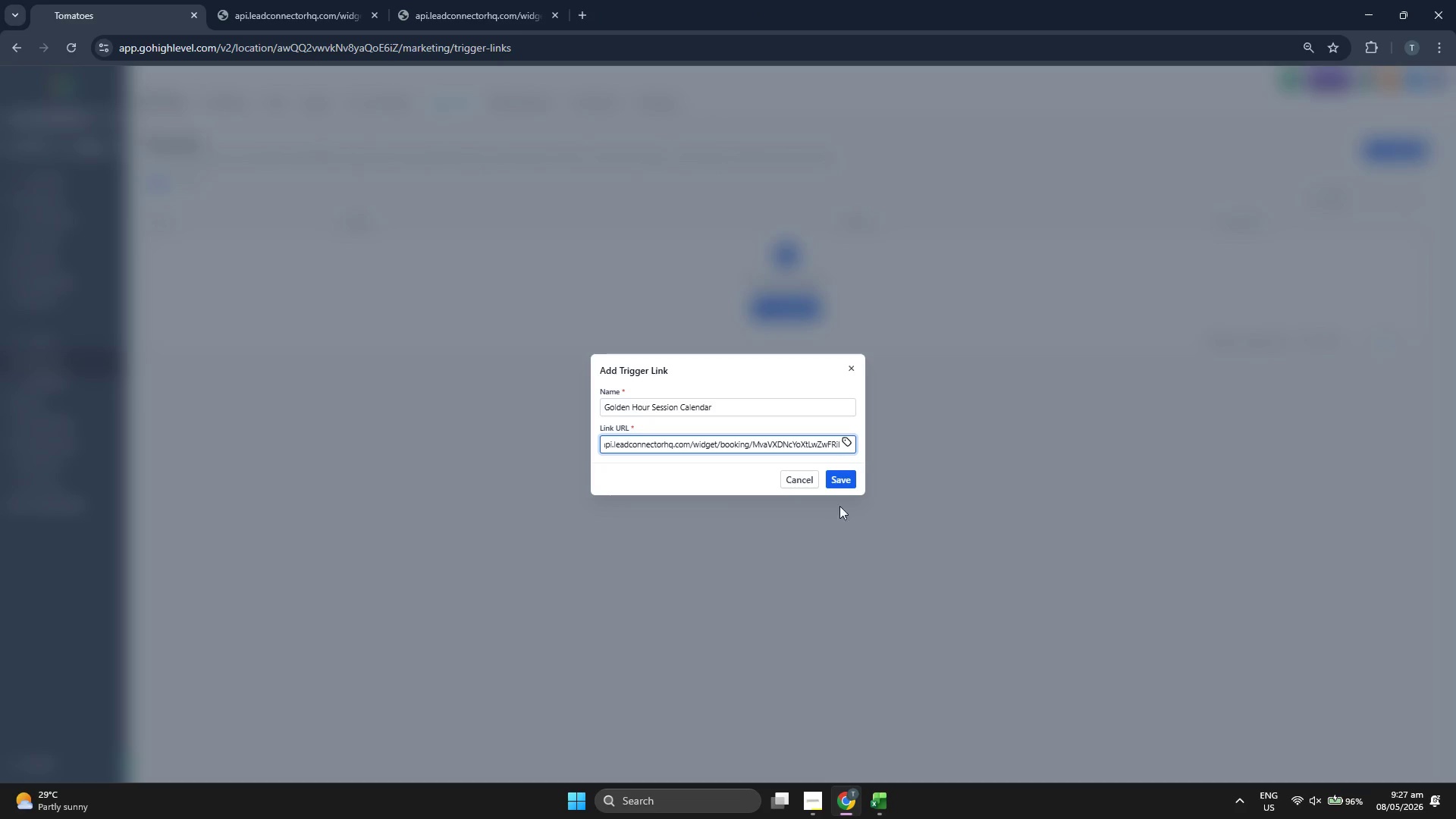 
left_click([846, 486])
 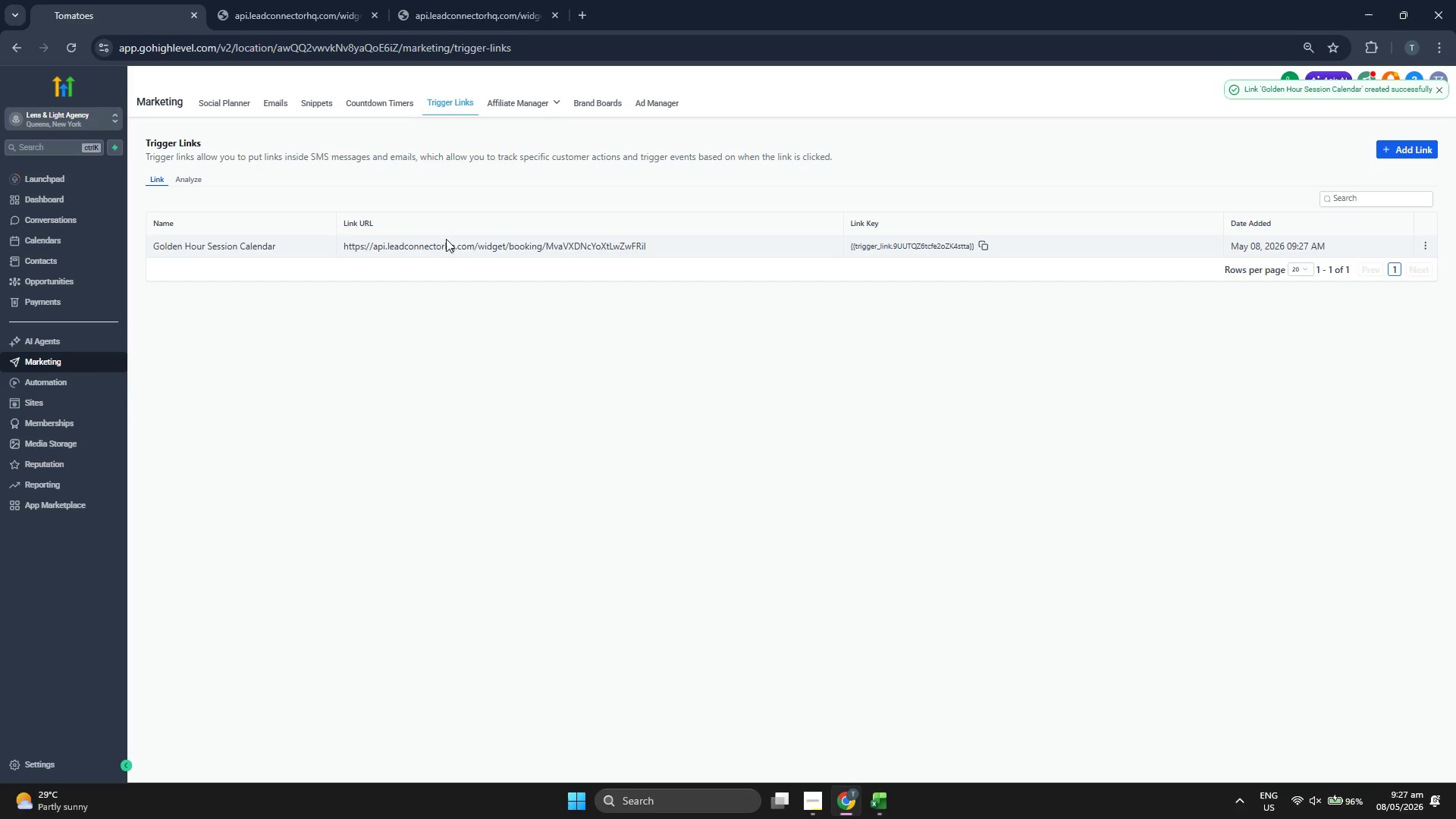 
left_click([286, 110])
 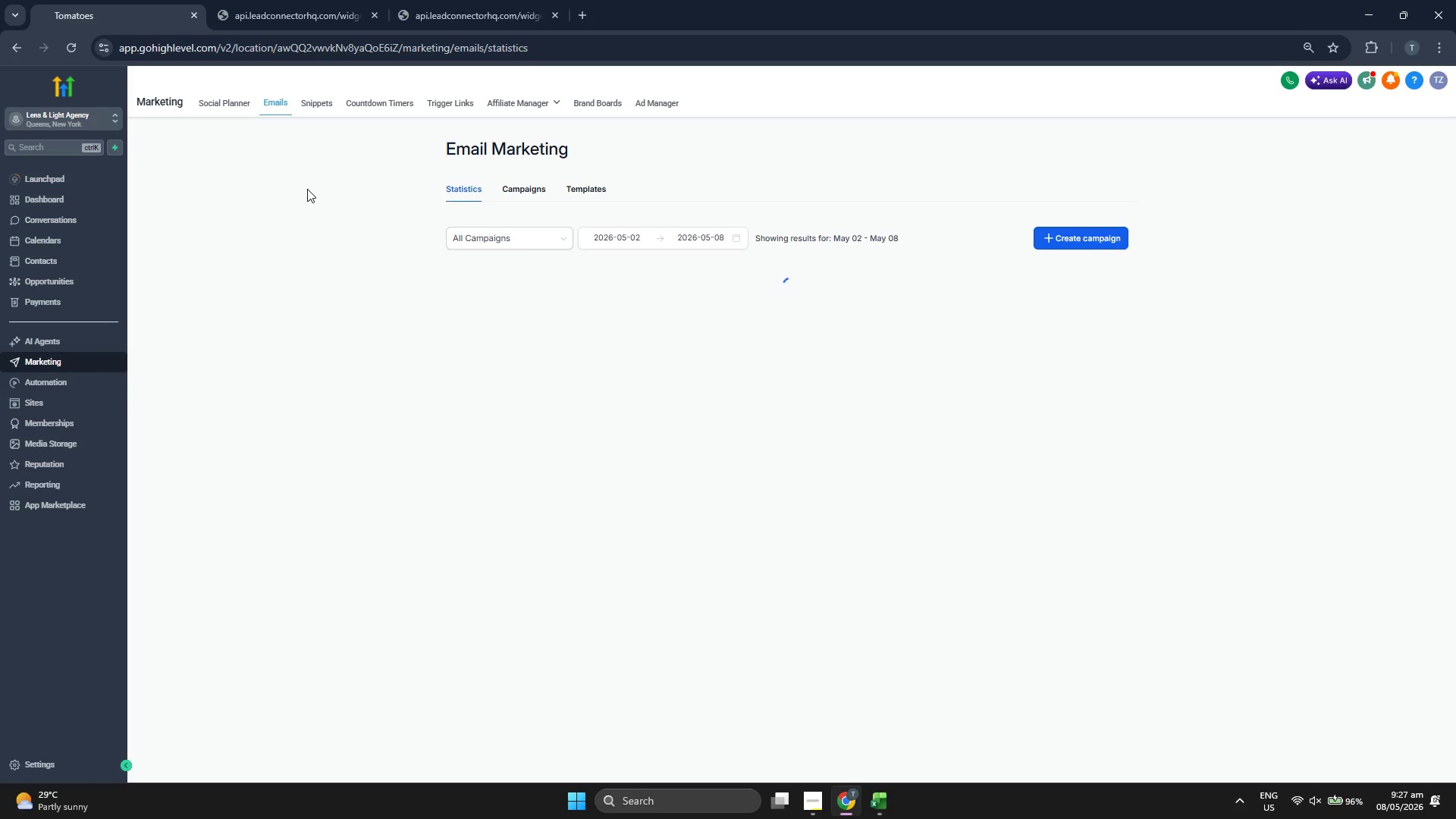 
wait(11.91)
 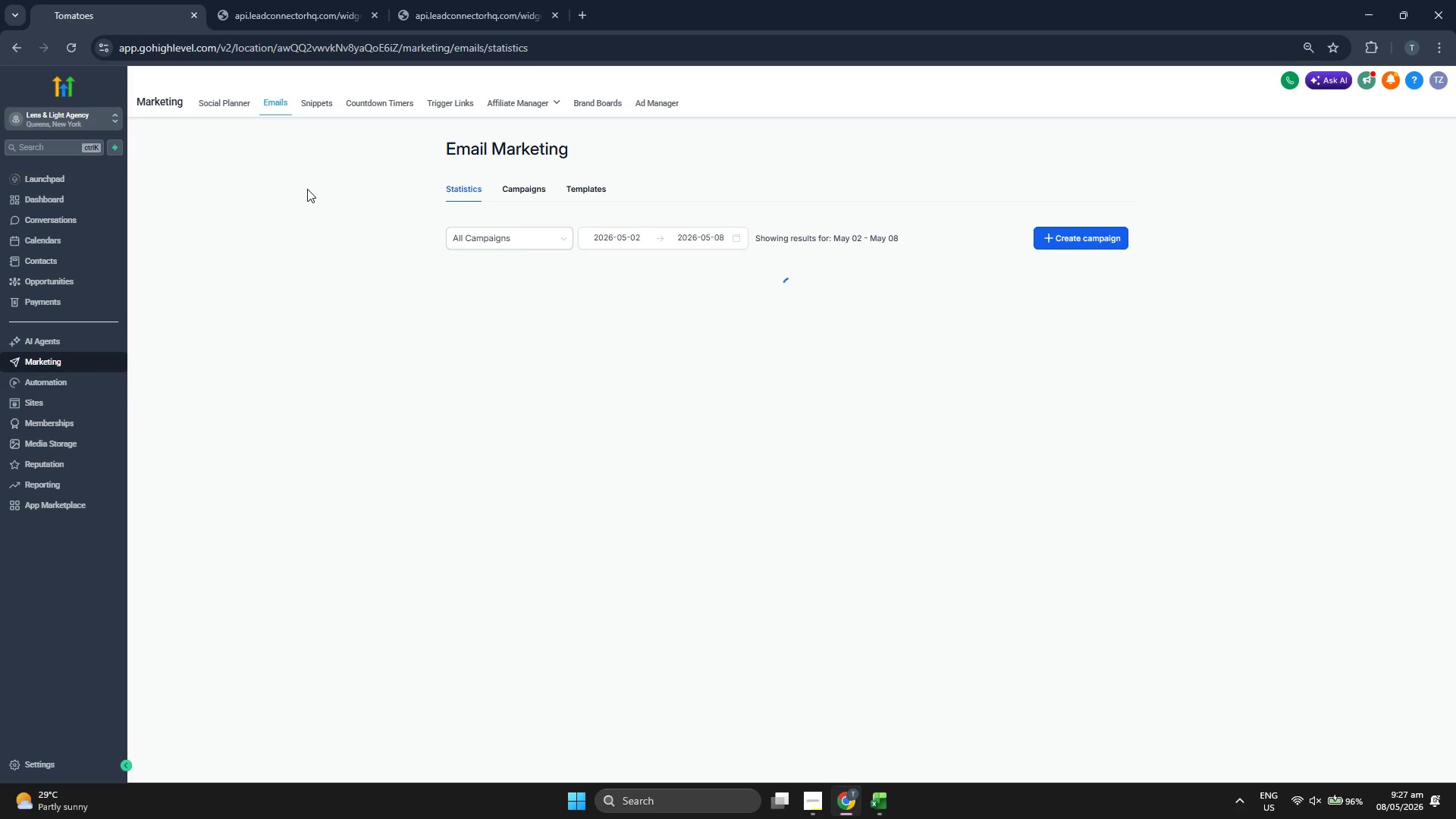 
left_click([592, 196])
 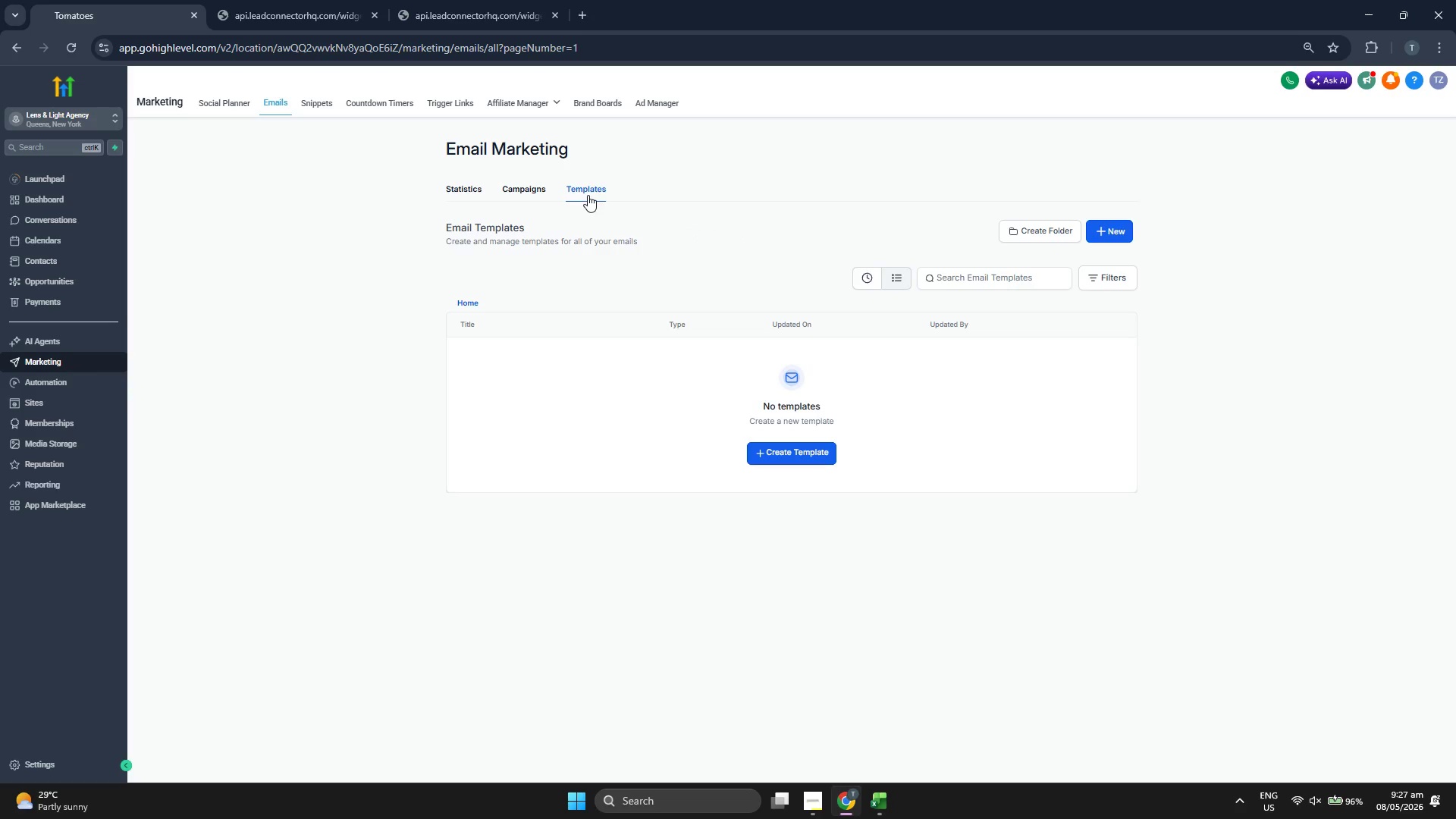 
left_click([457, 193])
 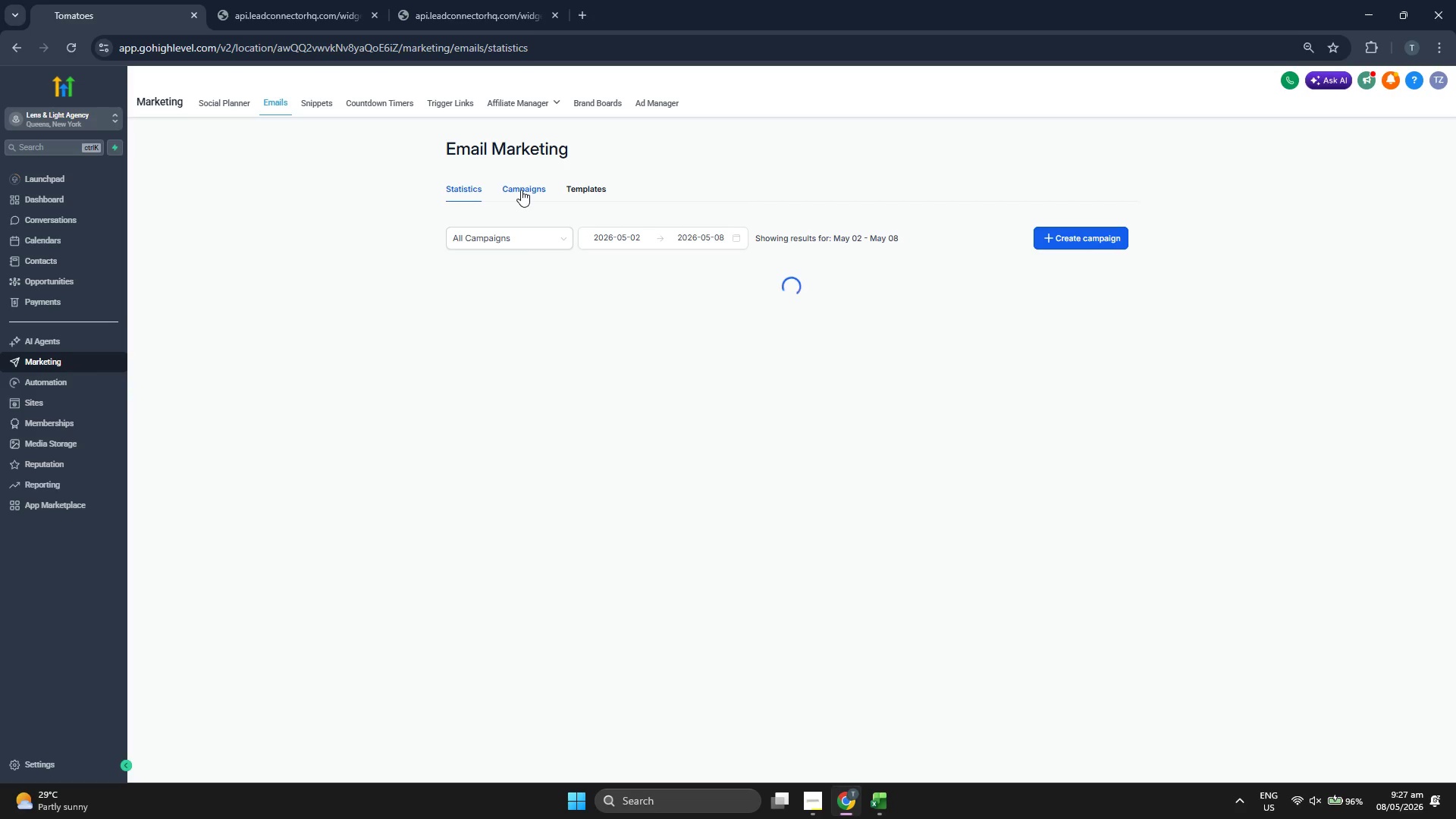 
left_click([521, 190])
 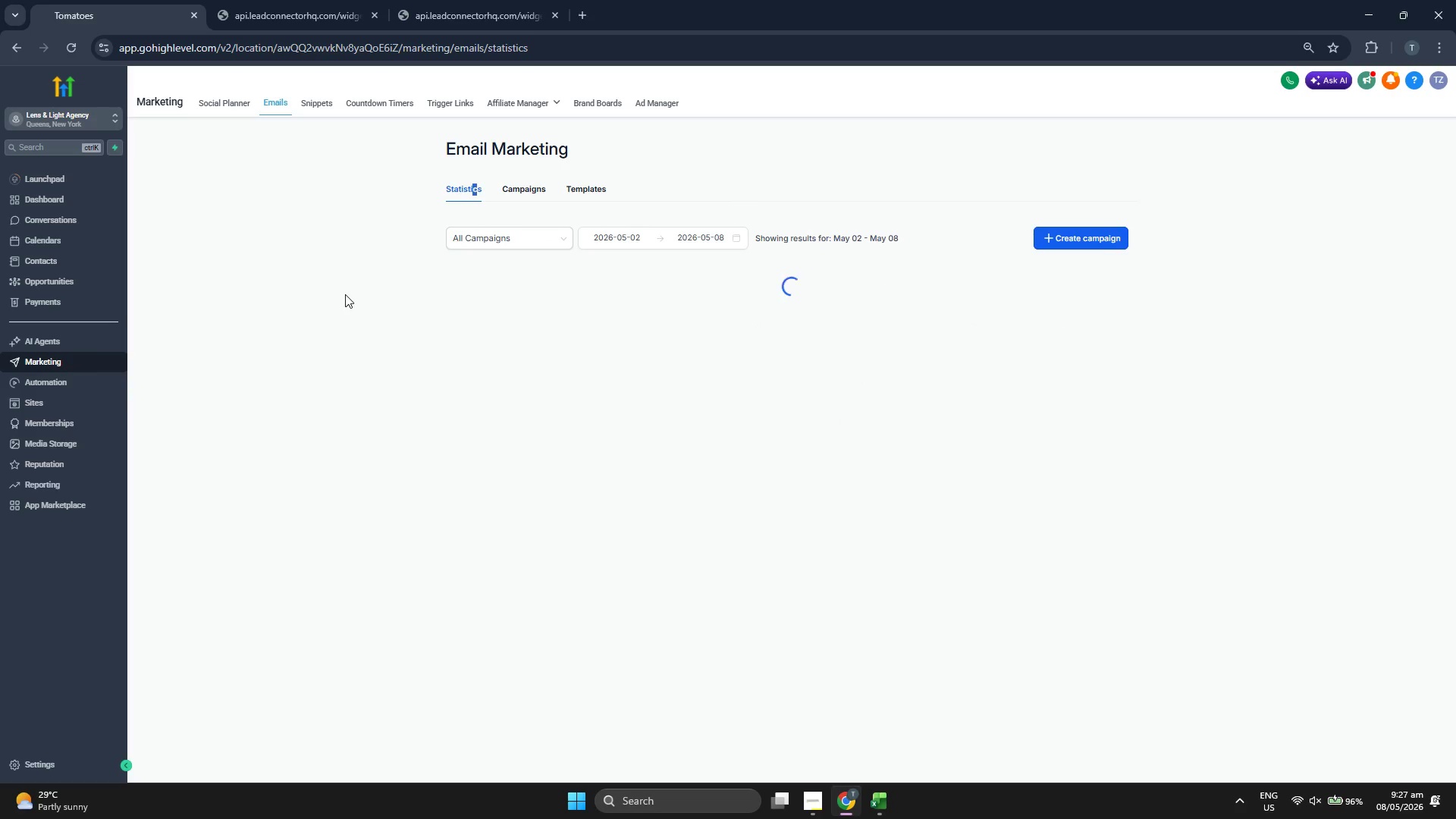 
wait(8.91)
 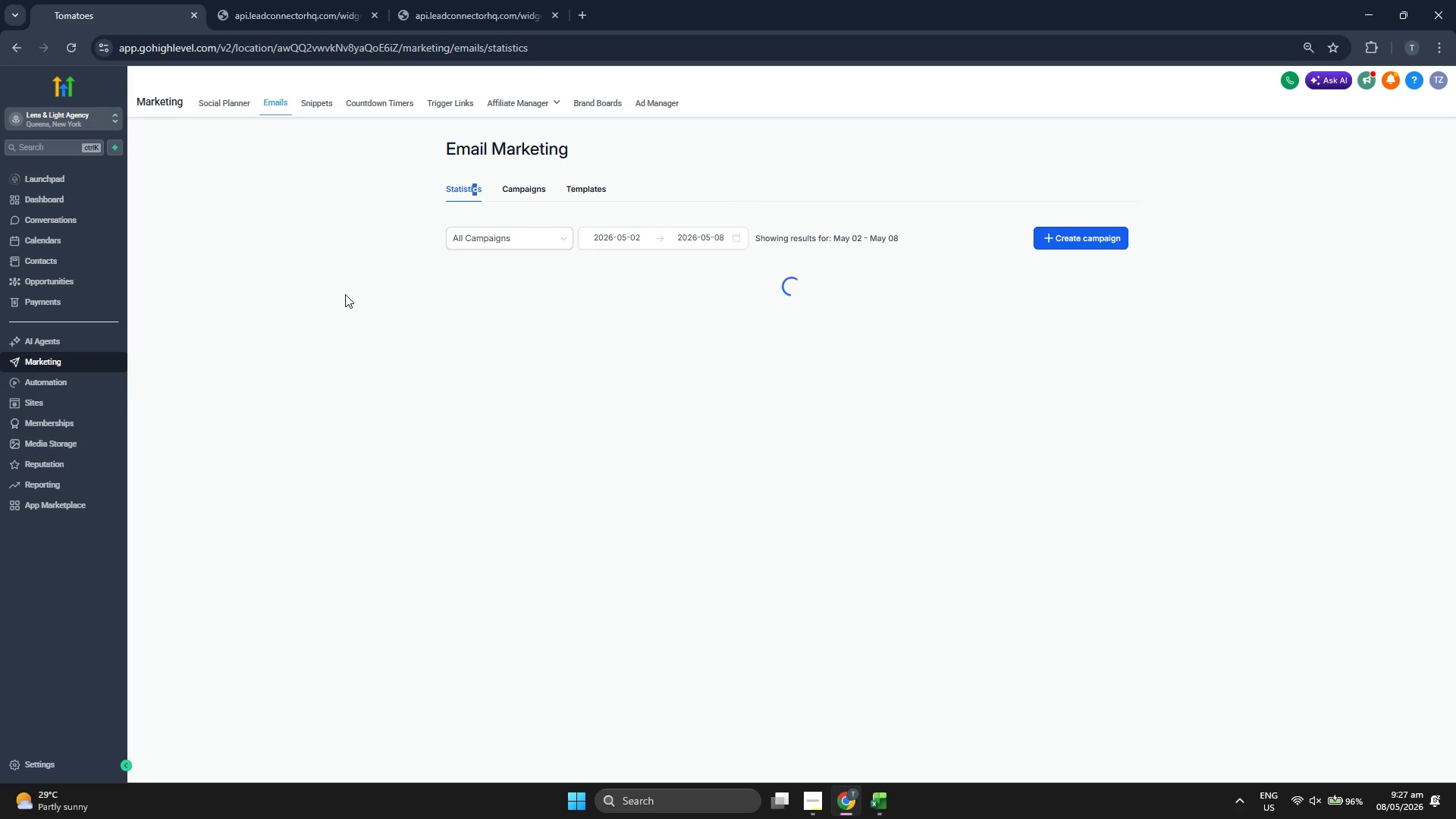 
left_click([587, 192])
 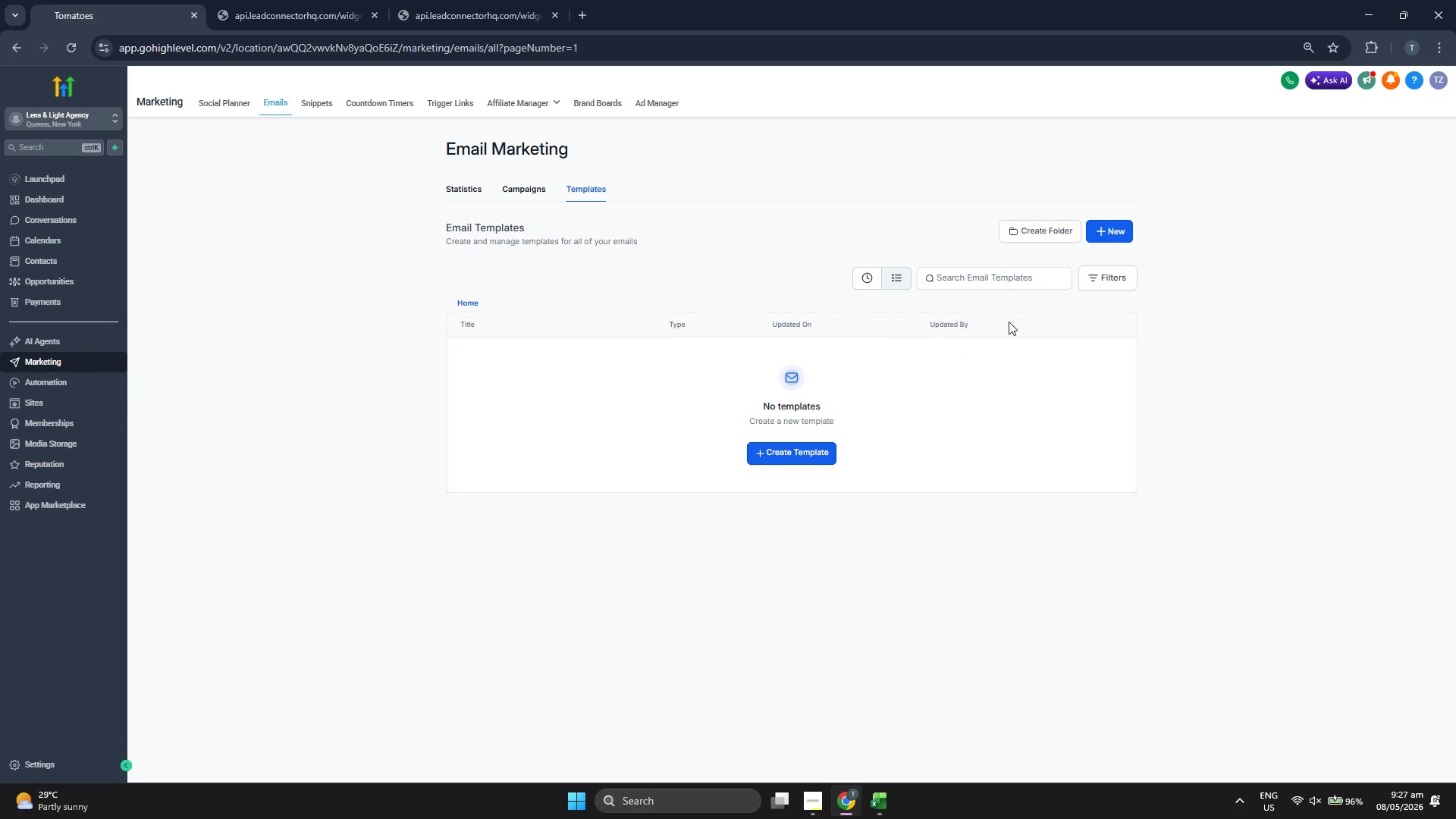 
left_click([1107, 228])
 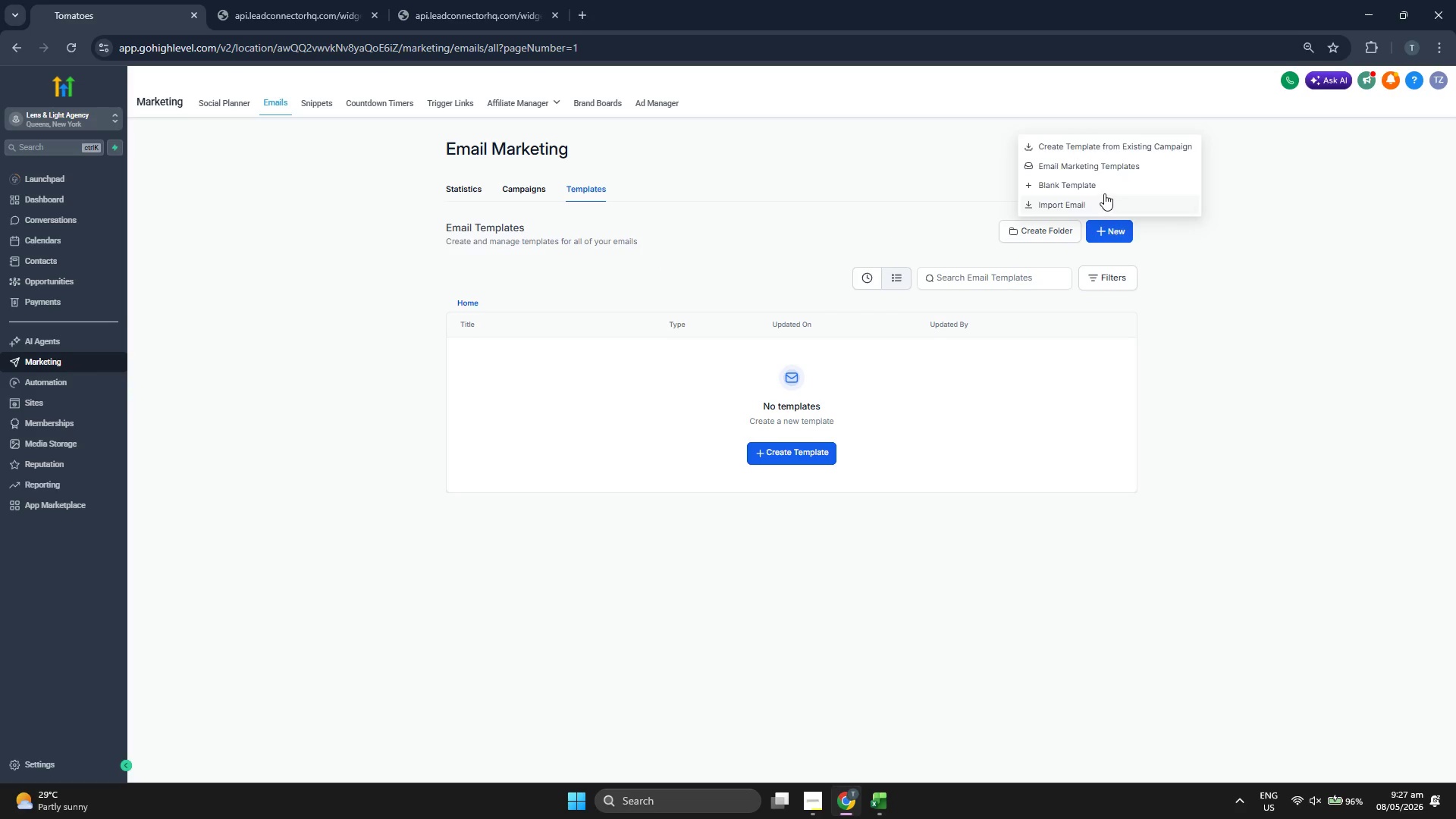 
left_click([1104, 193])
 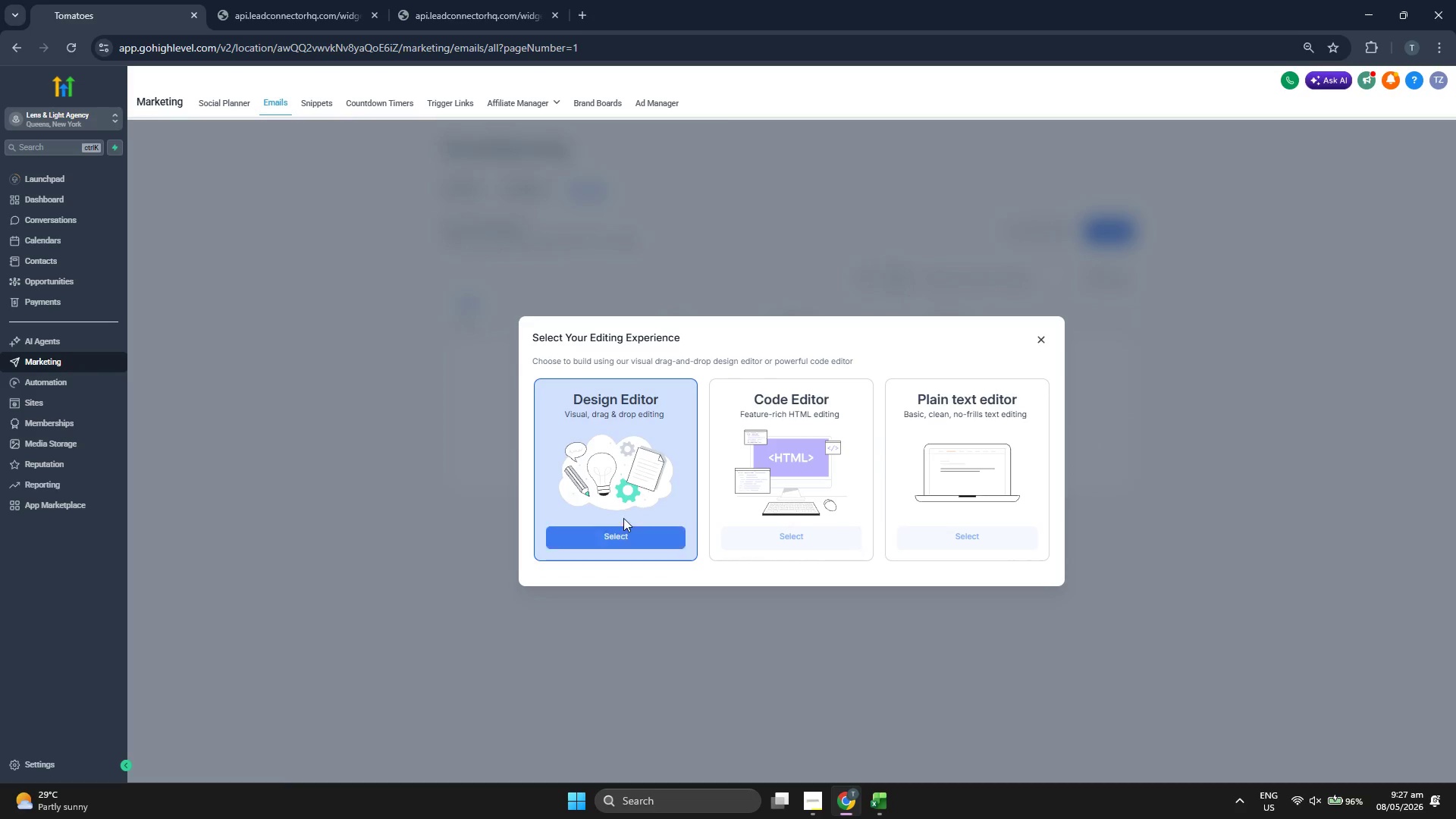 
left_click([622, 538])
 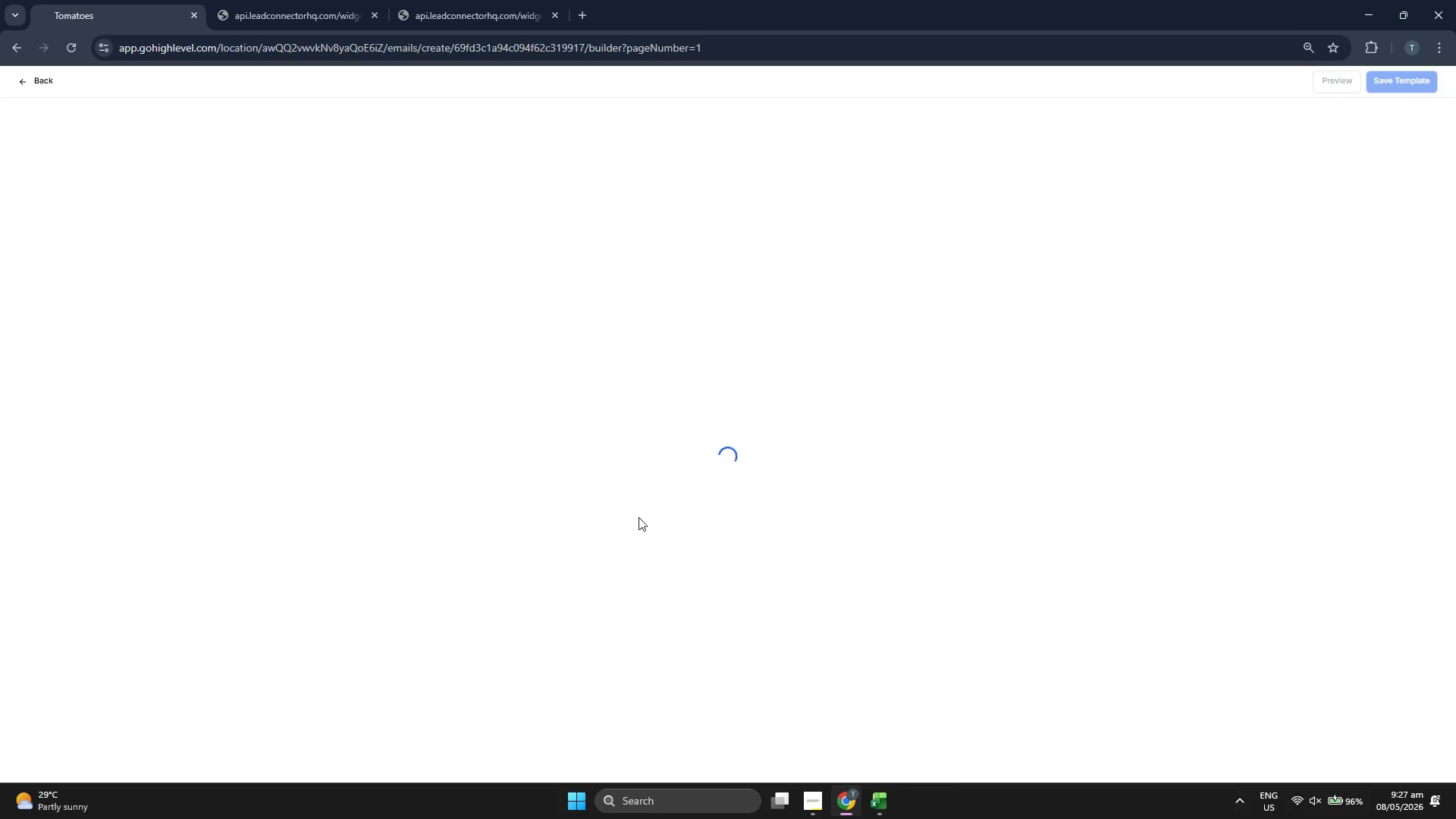 
wait(14.28)
 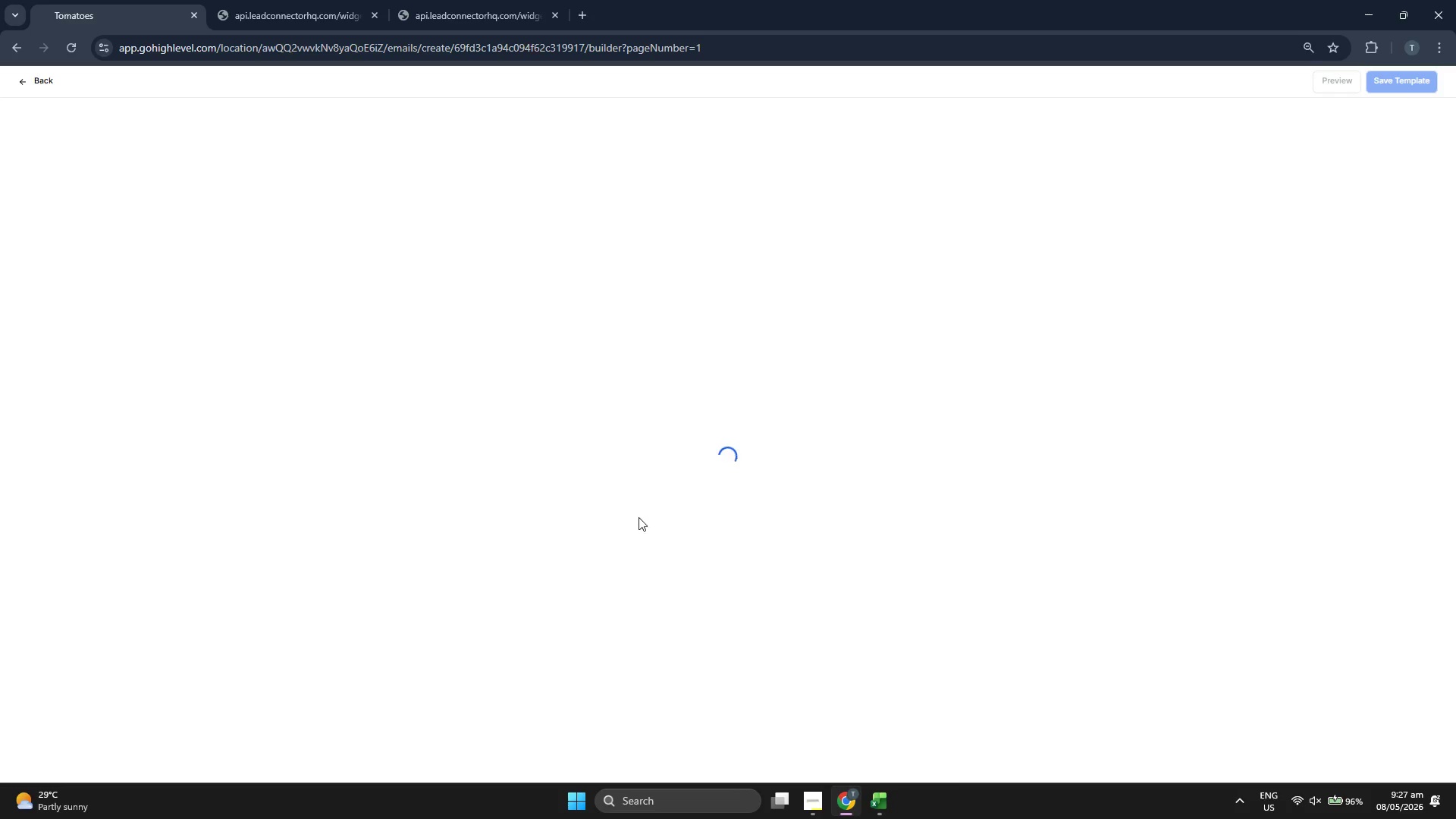 
left_click([737, 83])
 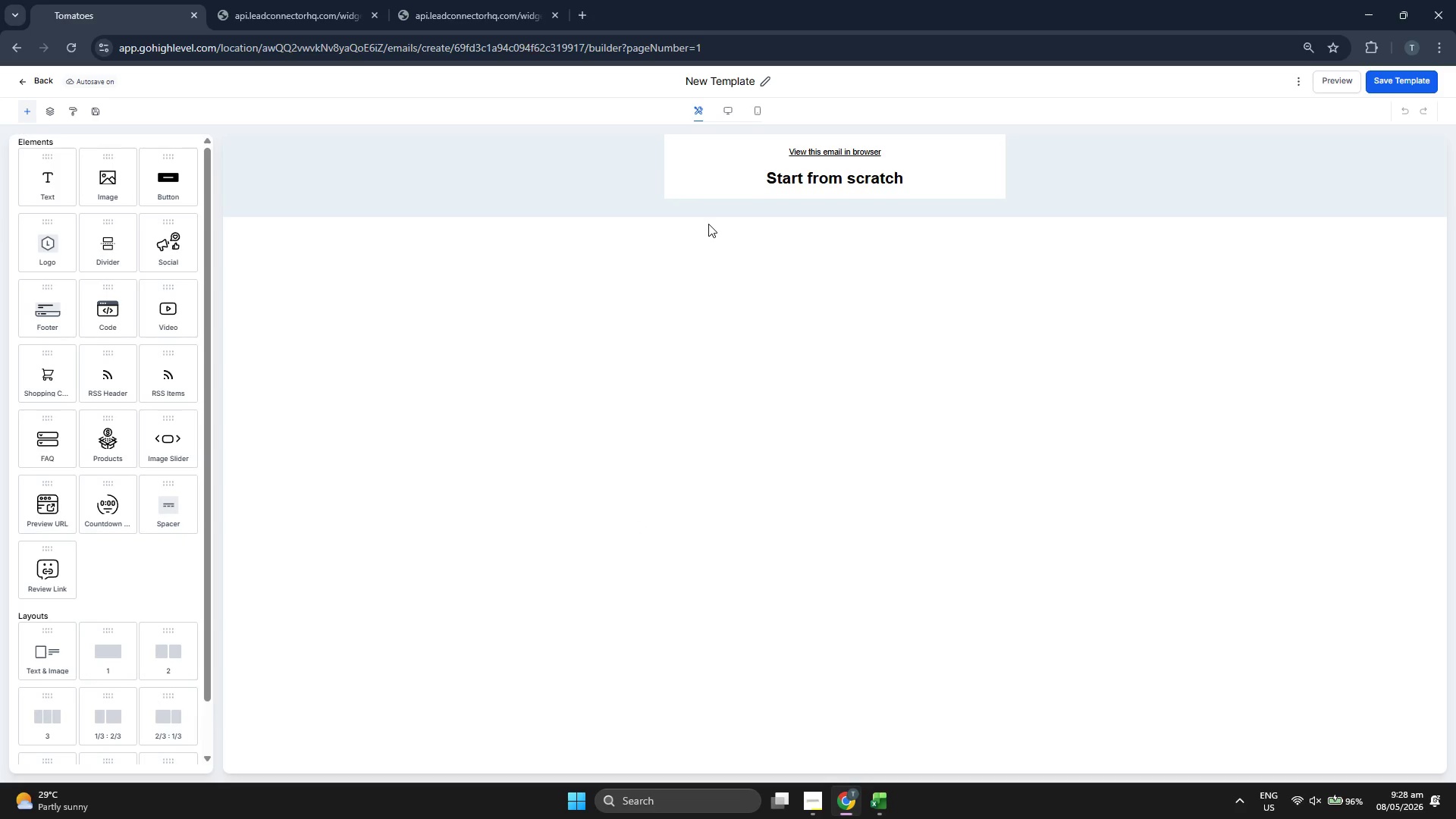 
key(ArrowRight)
 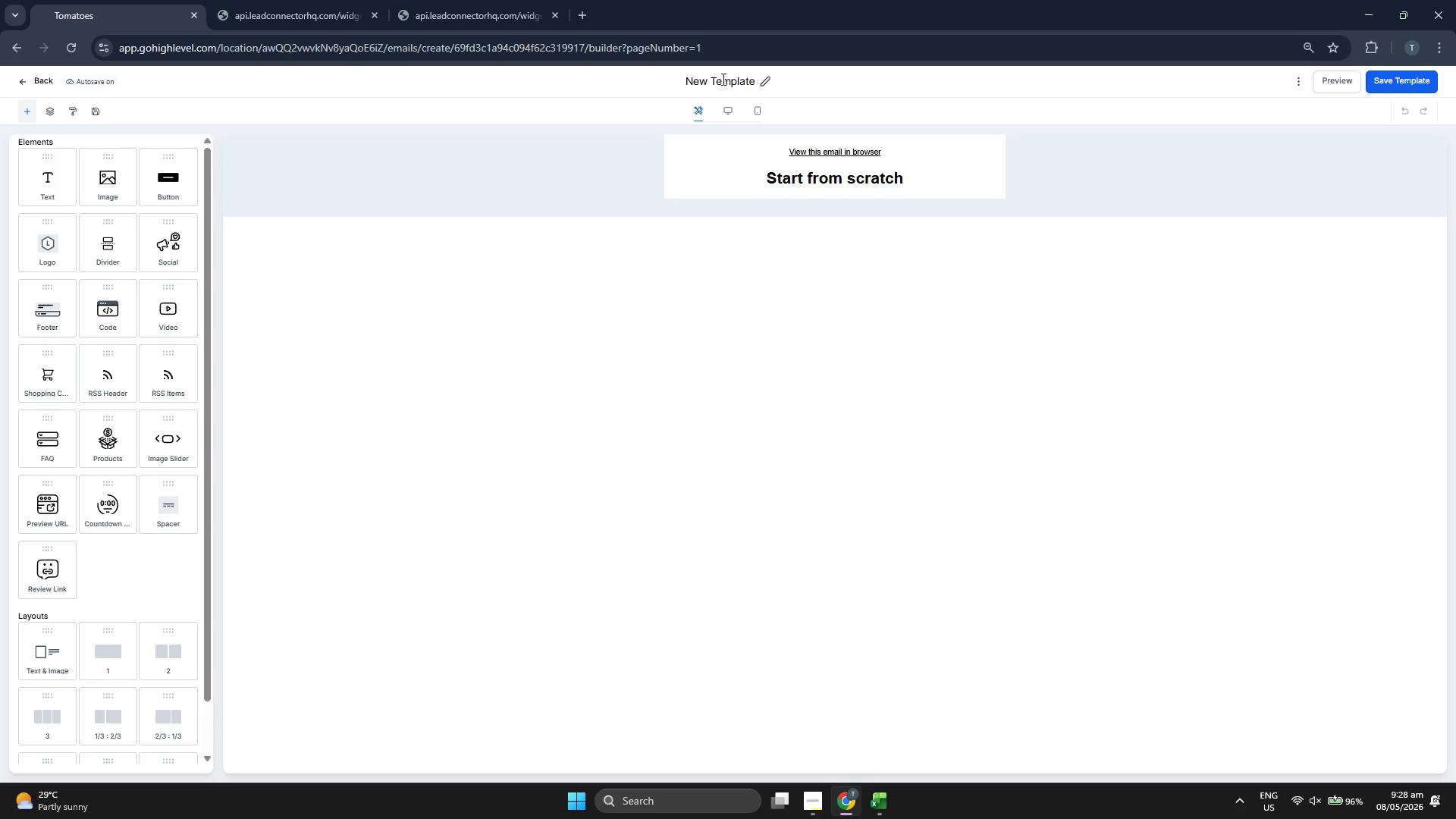 
left_click([723, 81])
 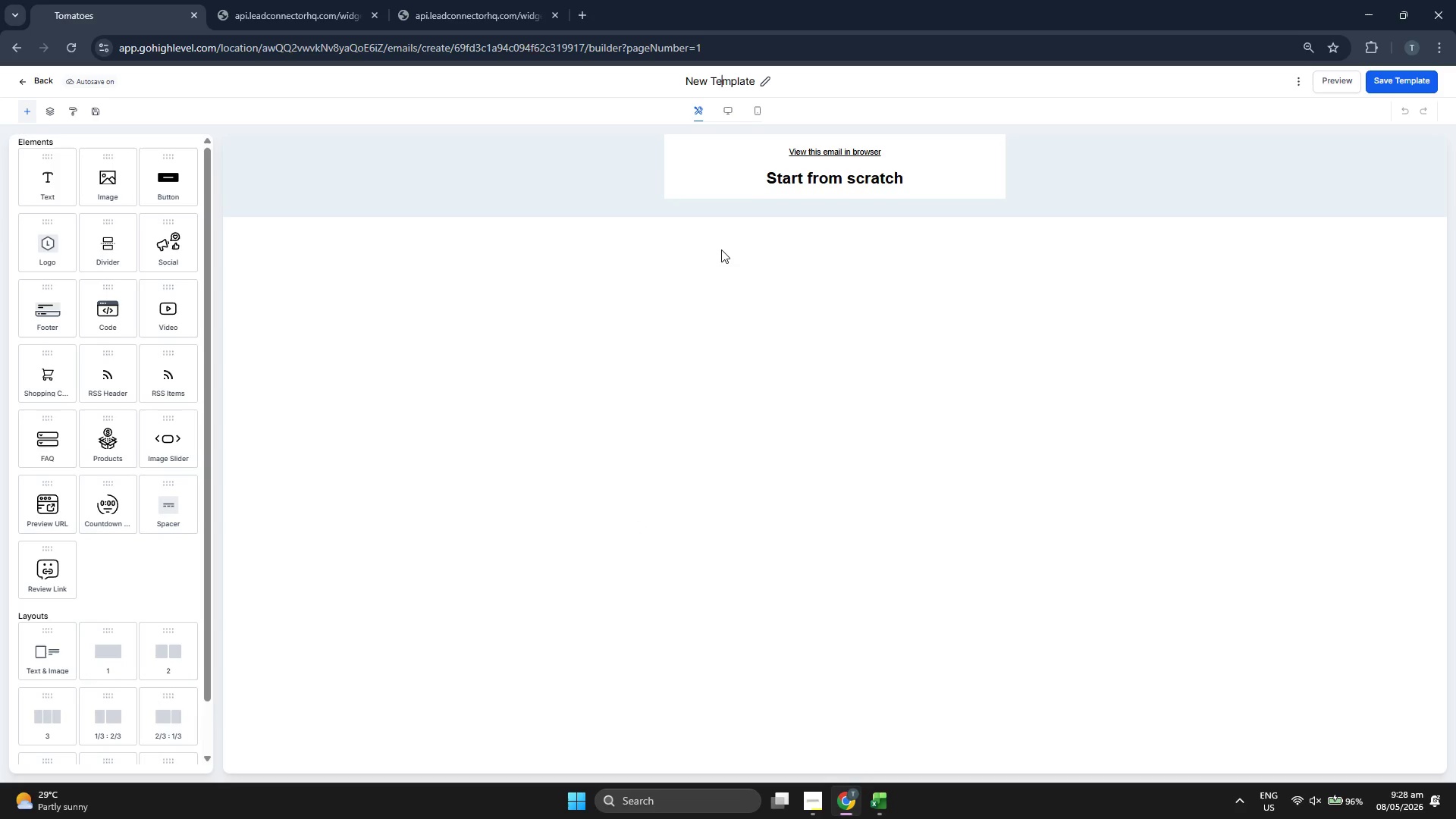 
key(ArrowRight)
 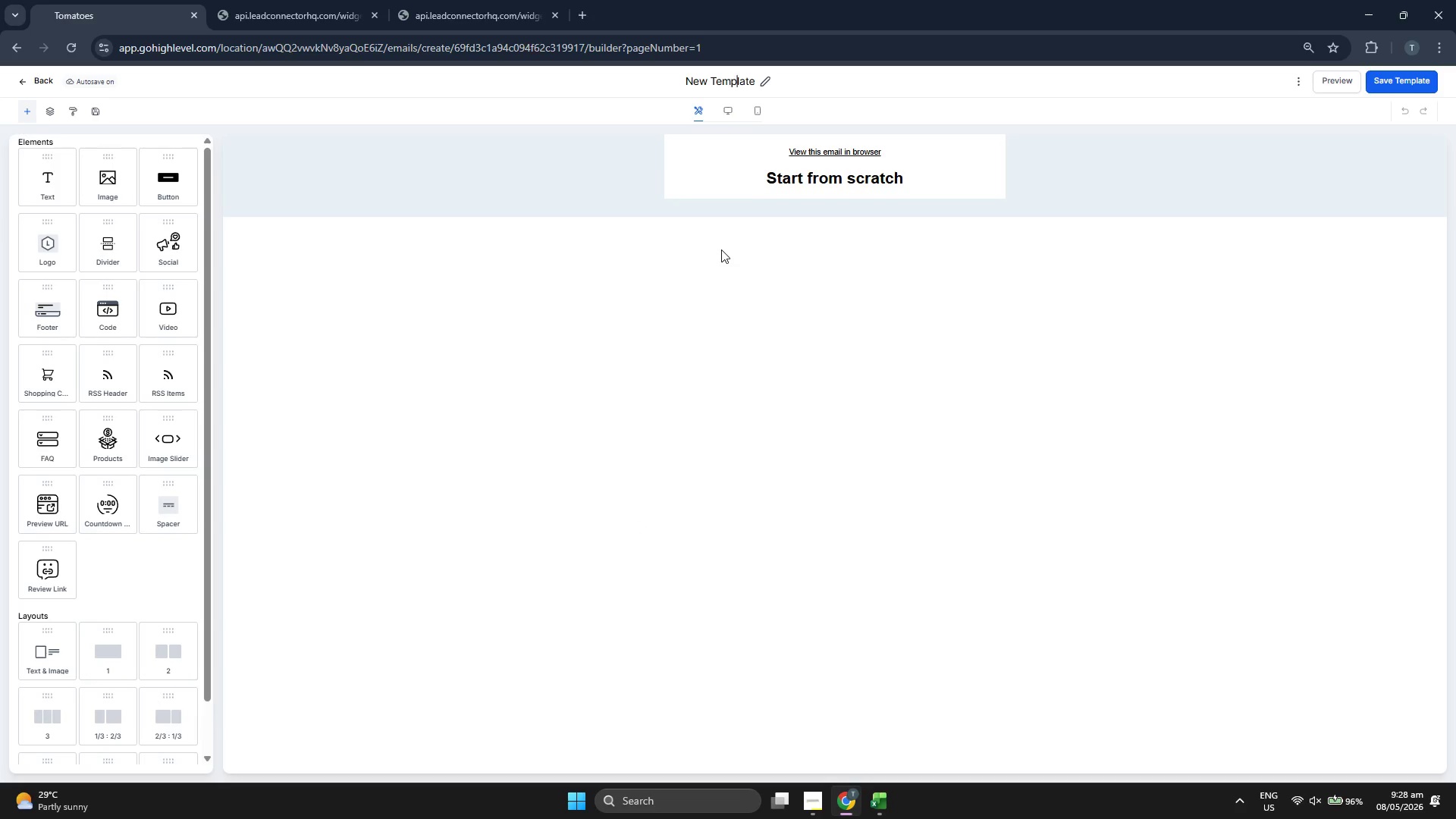 
key(ArrowRight)
 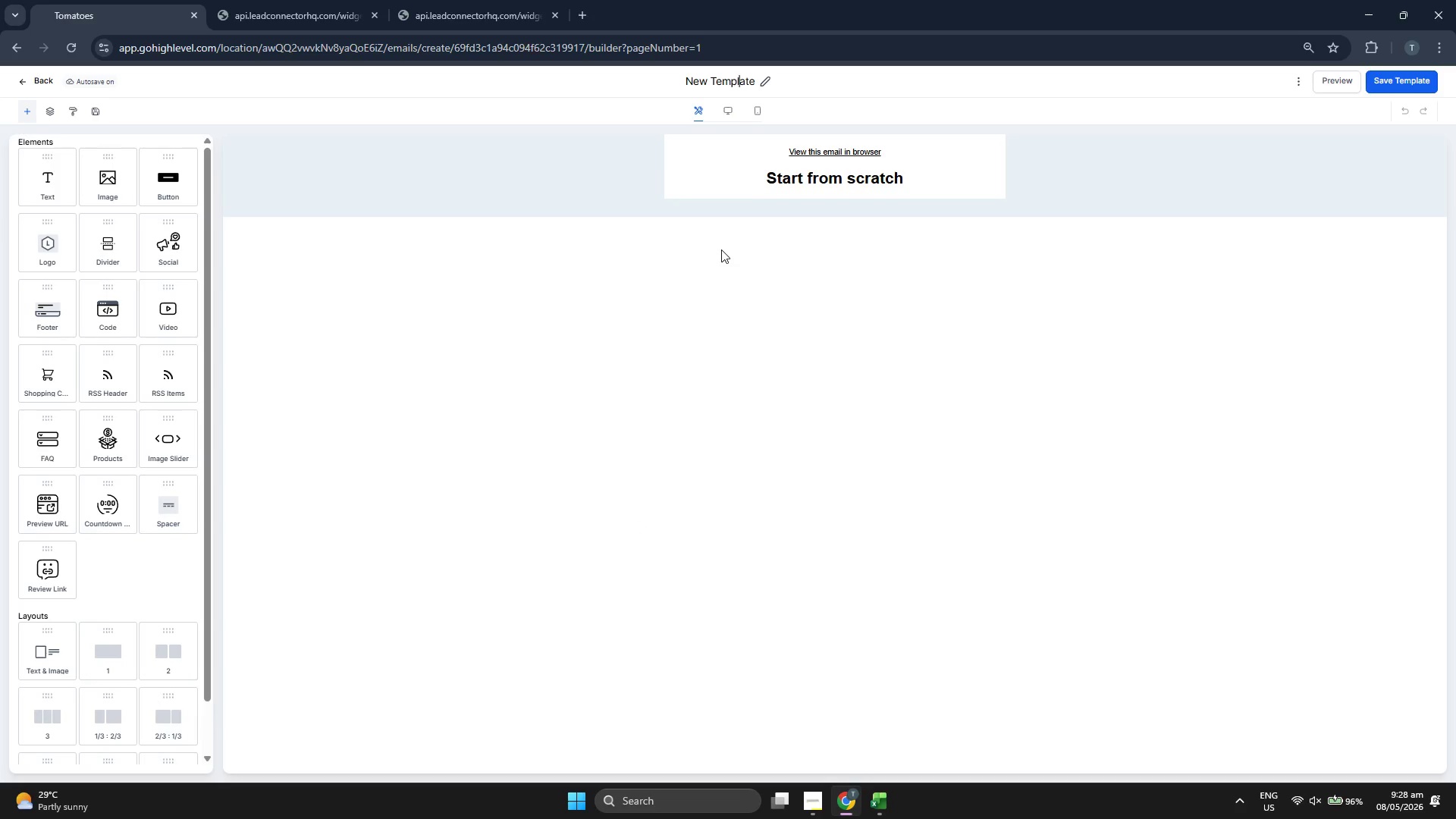 
key(ArrowRight)
 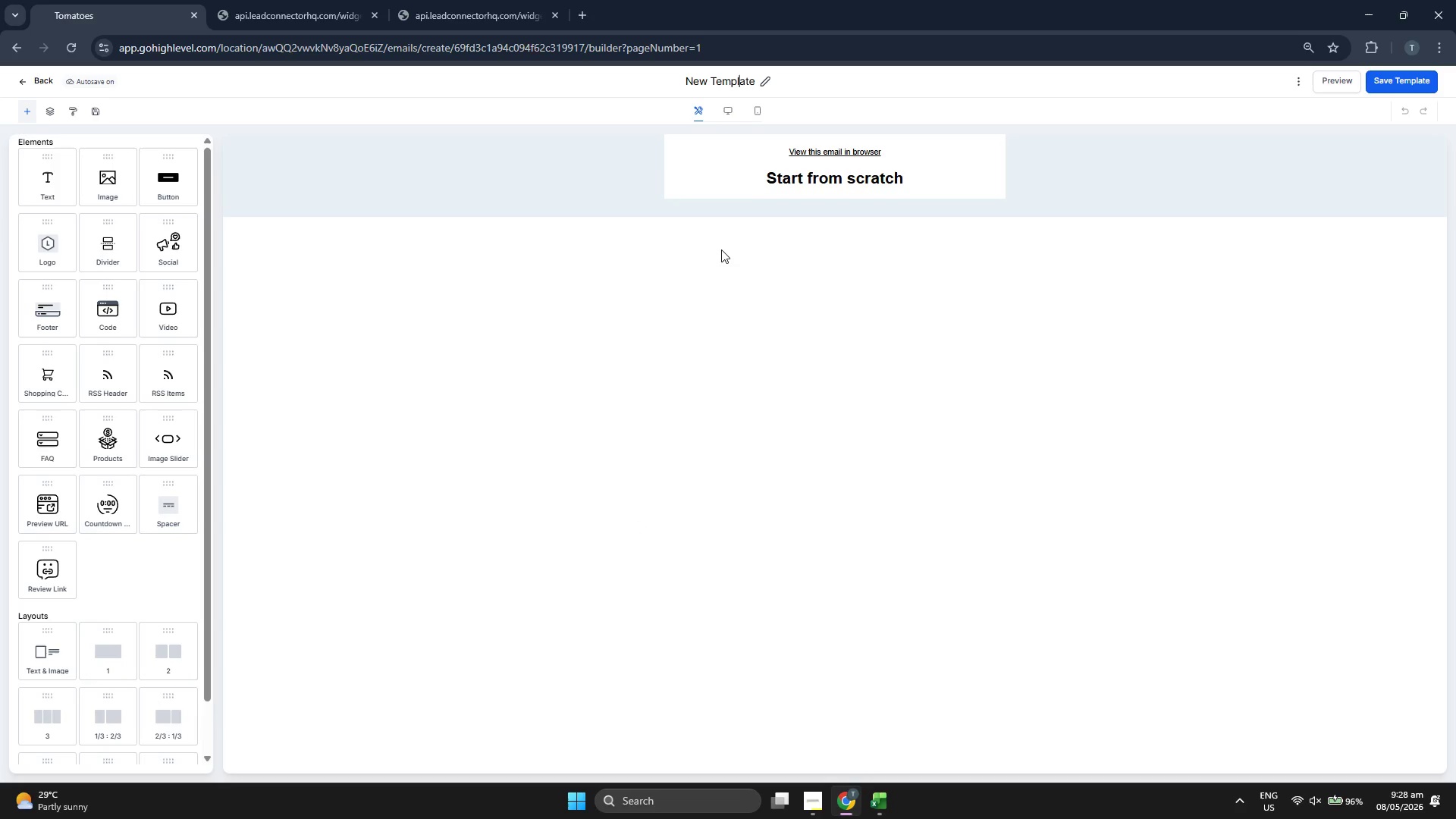 
key(ArrowRight)
 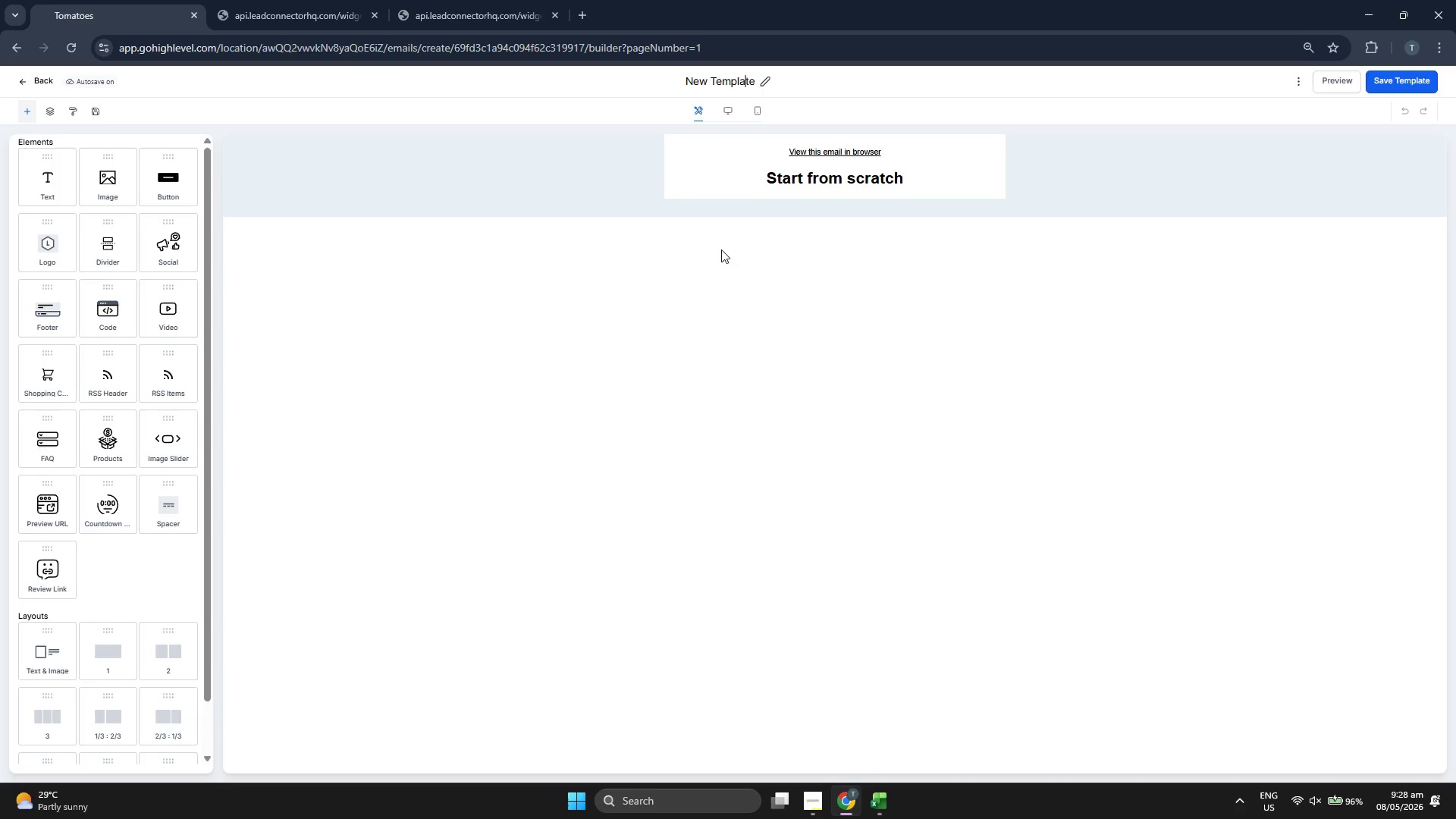 
key(ArrowRight)
 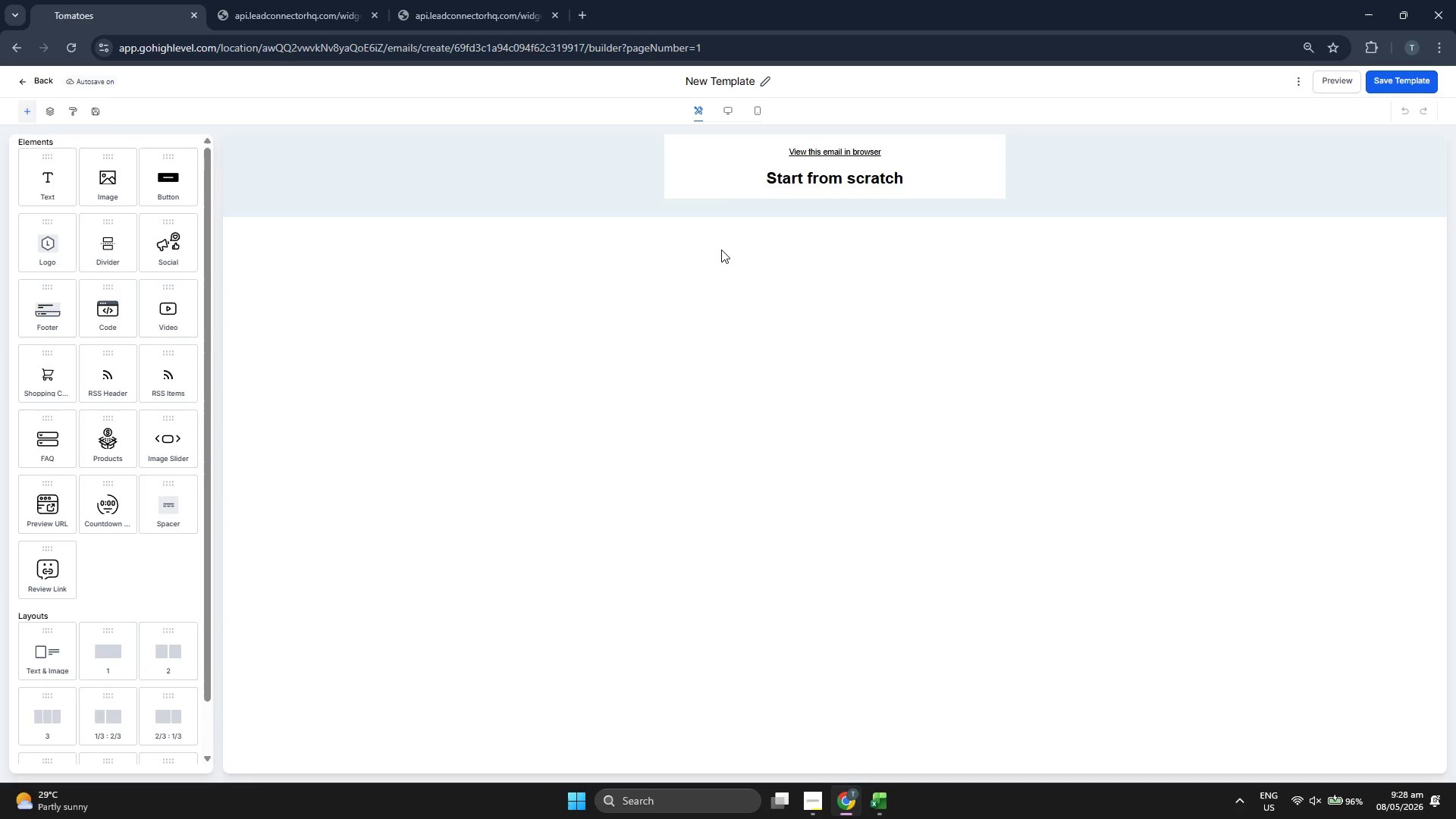 
key(ArrowRight)
 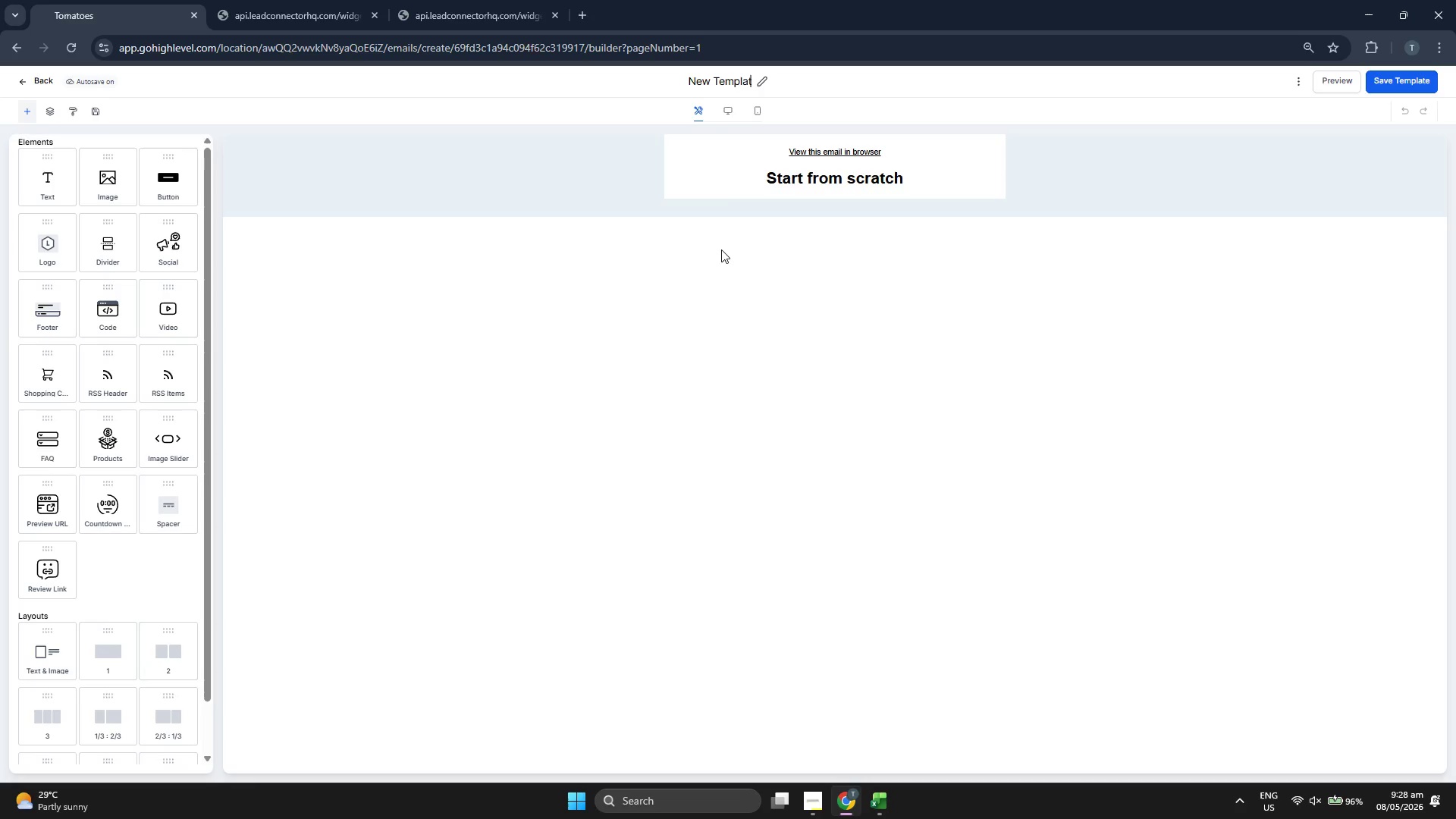 
key(Backspace)
key(Backspace)
key(Backspace)
key(Backspace)
key(Backspace)
key(Backspace)
key(Backspace)
key(Backspace)
key(Backspace)
key(Backspace)
key(Backspace)
key(Backspace)
type(Email 1: Immea)
key(Backspace)
type(diate Confirmation)
 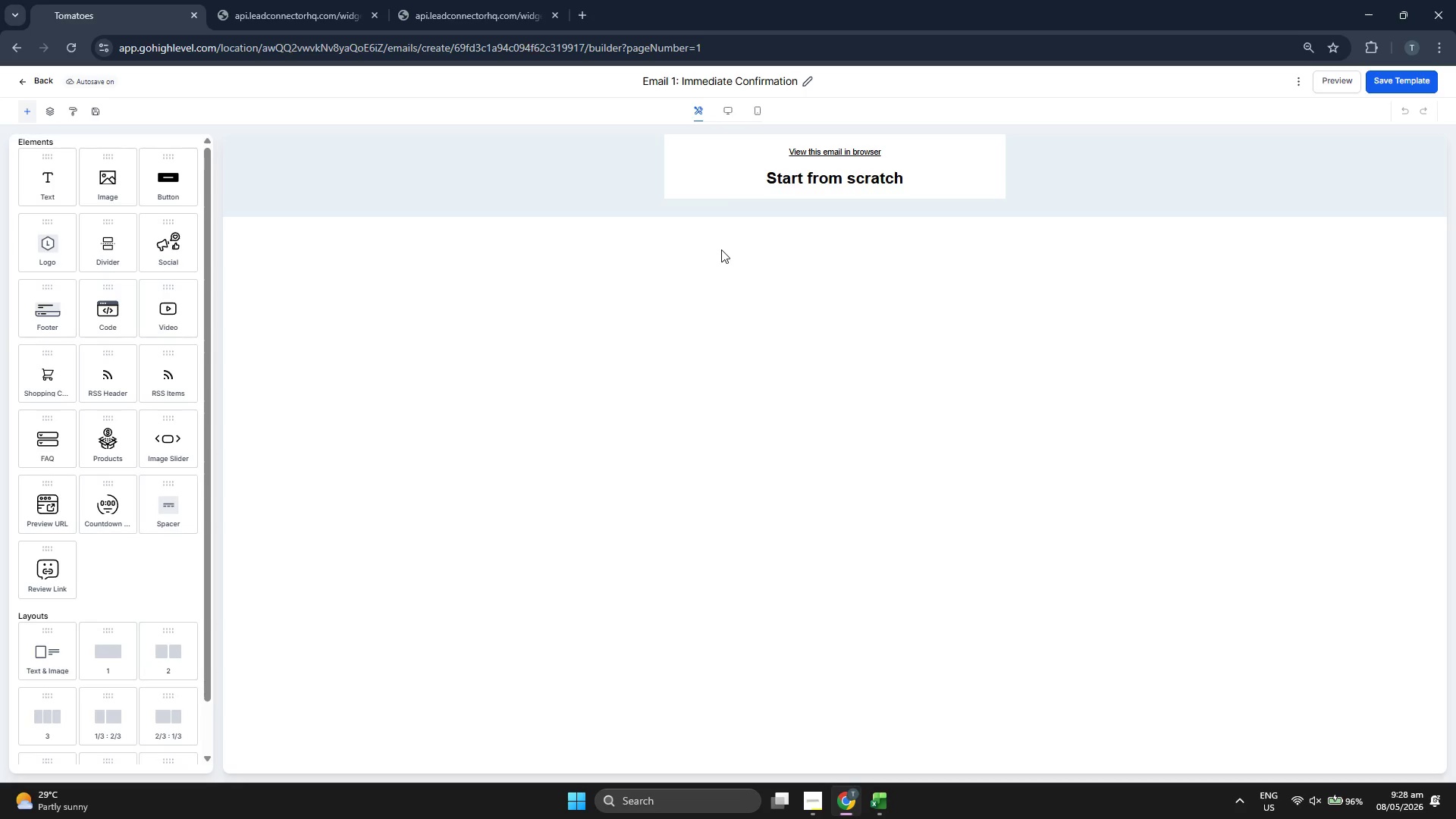 
left_click([799, 159])
 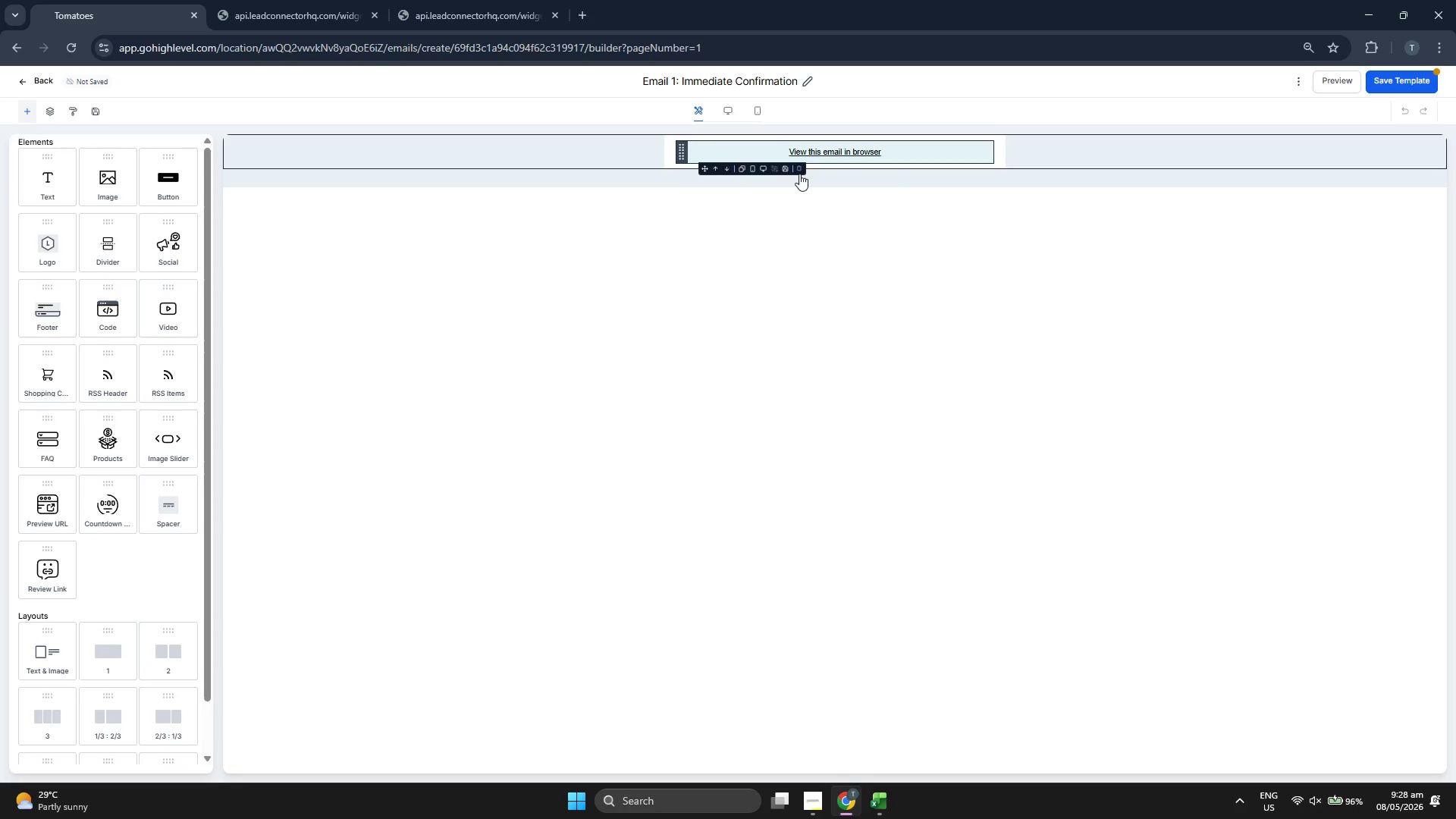 
double_click([799, 169])
 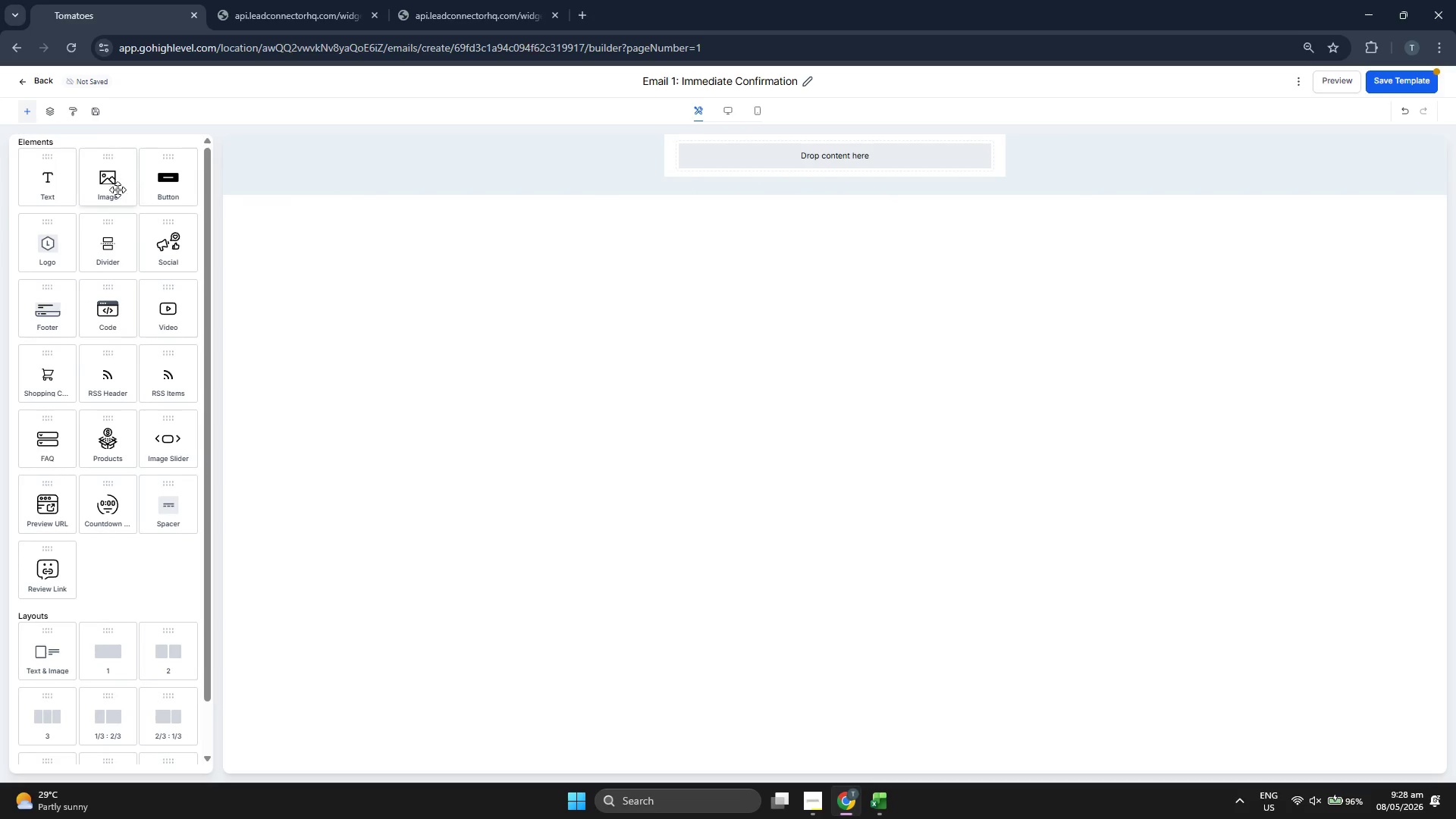 
left_click_drag(start_coordinate=[71, 187], to_coordinate=[806, 149])
 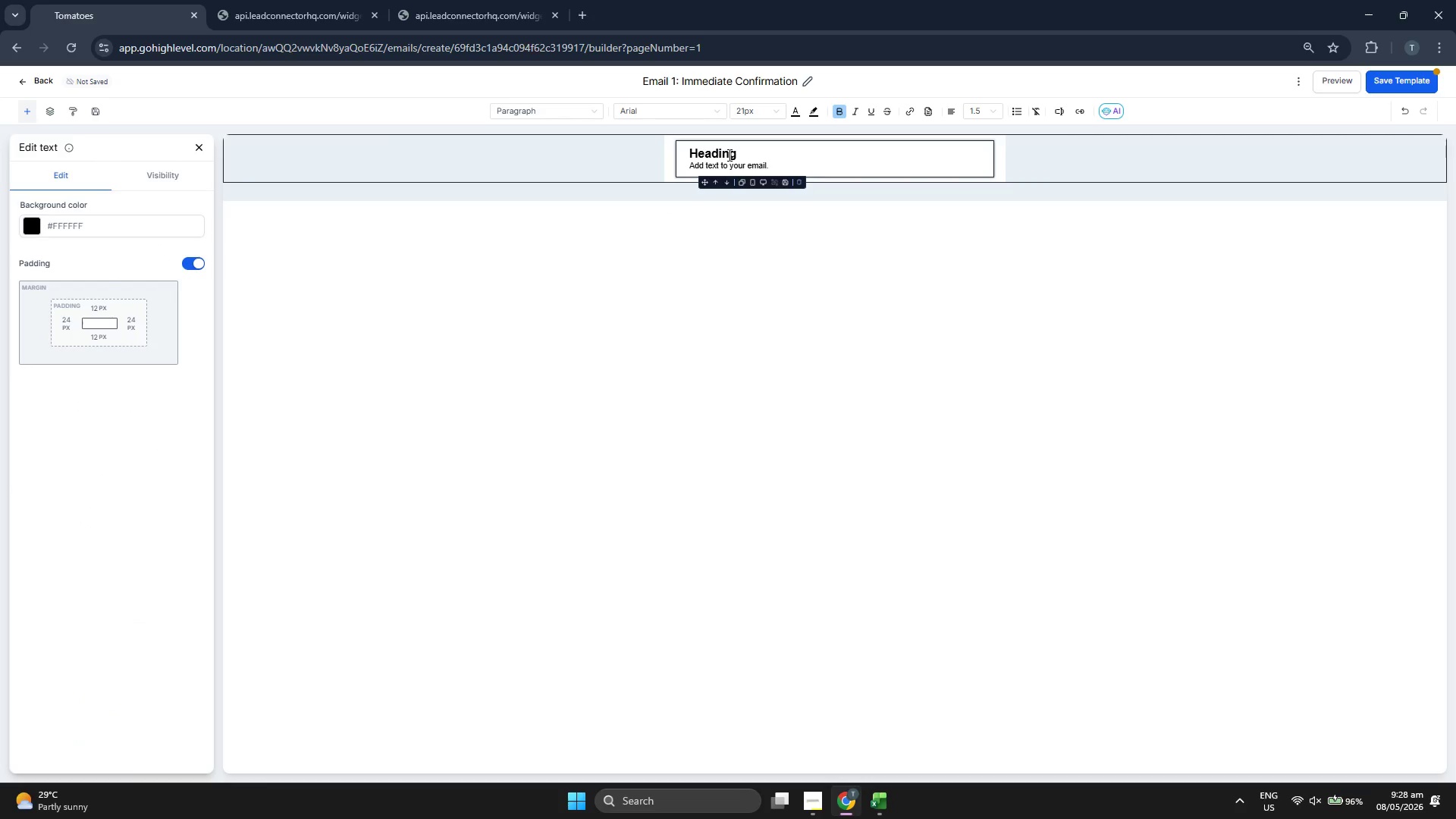 
double_click([769, 155])
 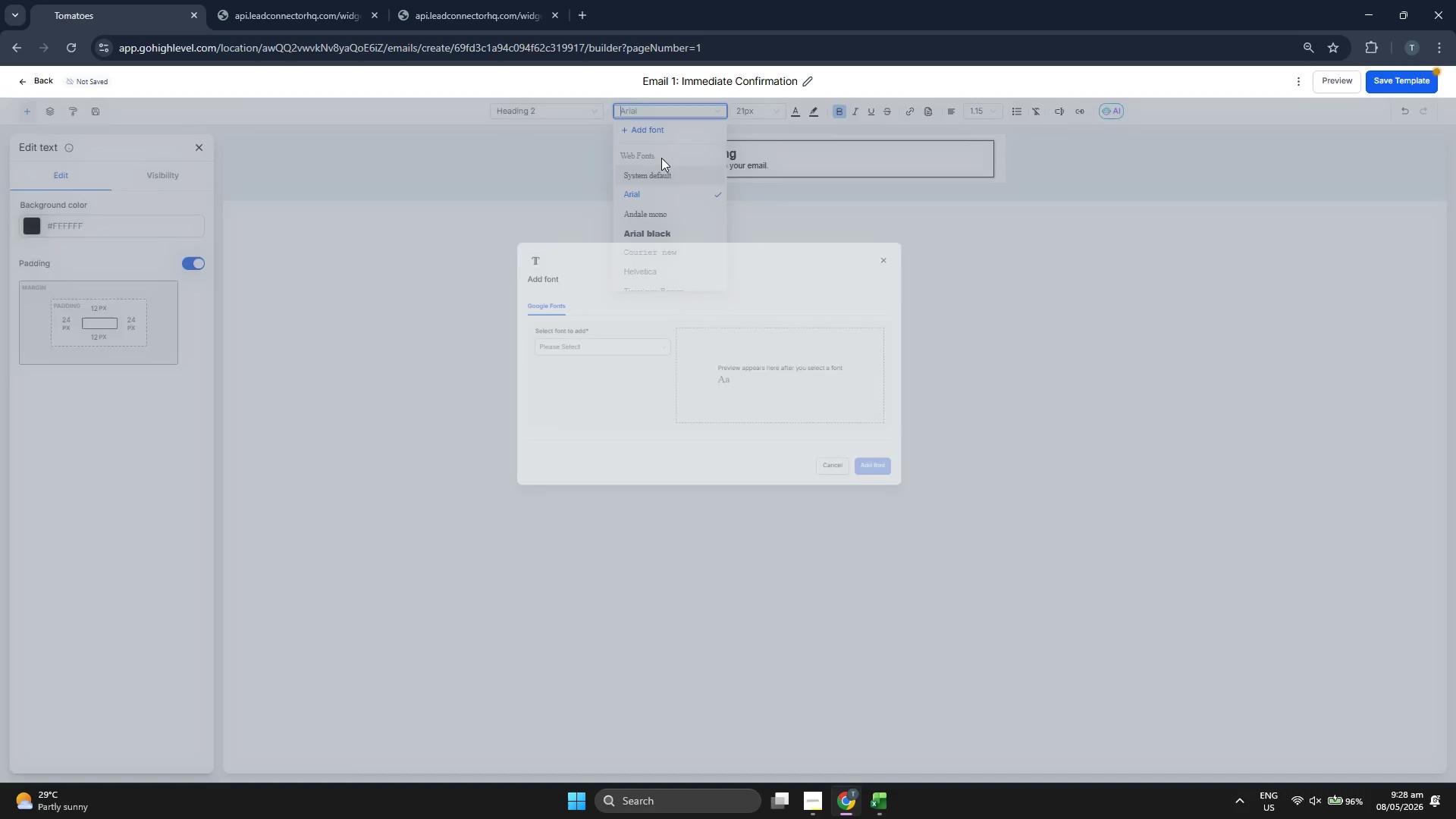 
left_click([618, 406])
 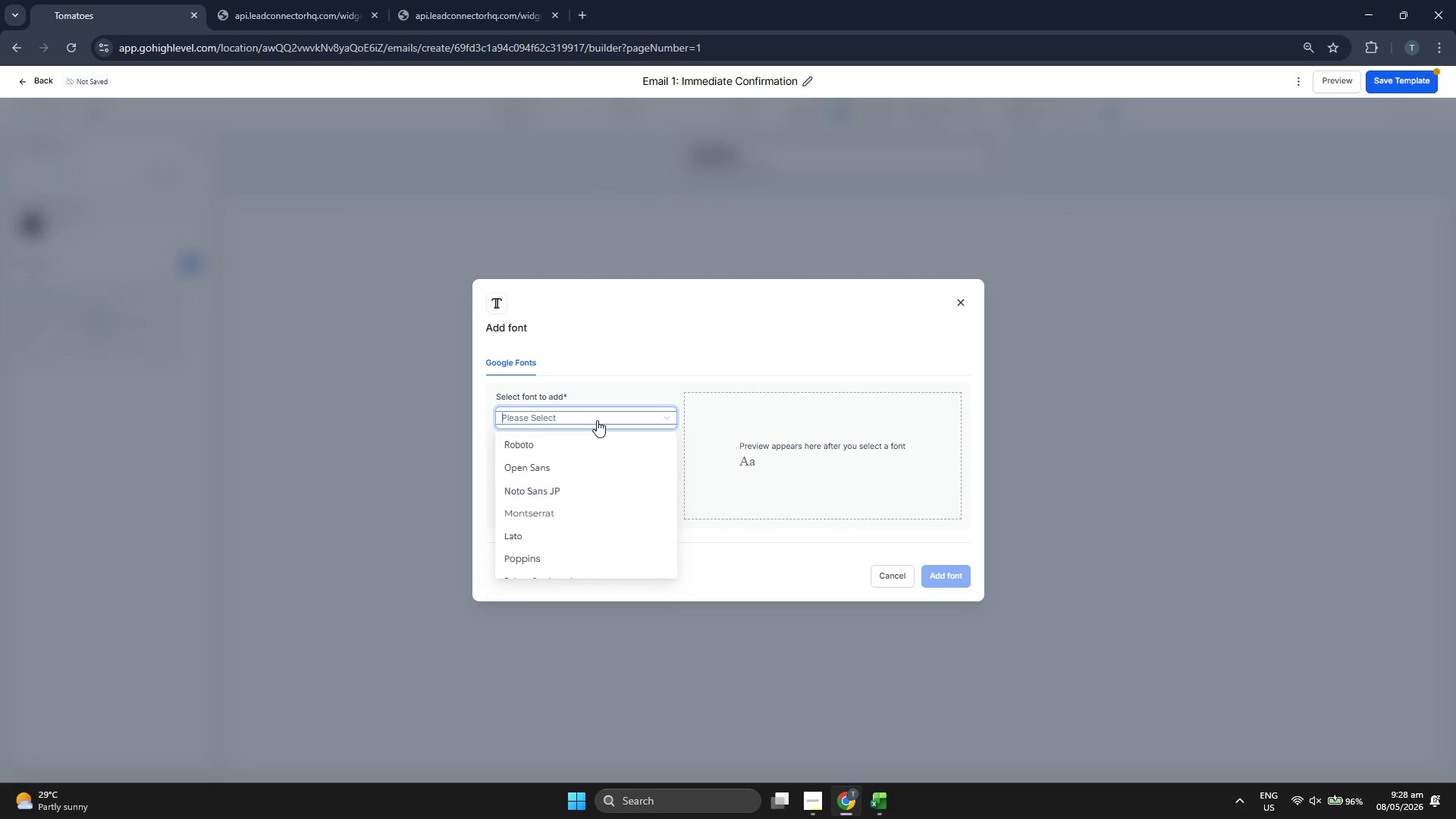 
scroll: coordinate [613, 500], scroll_direction: down, amount: 9.0
 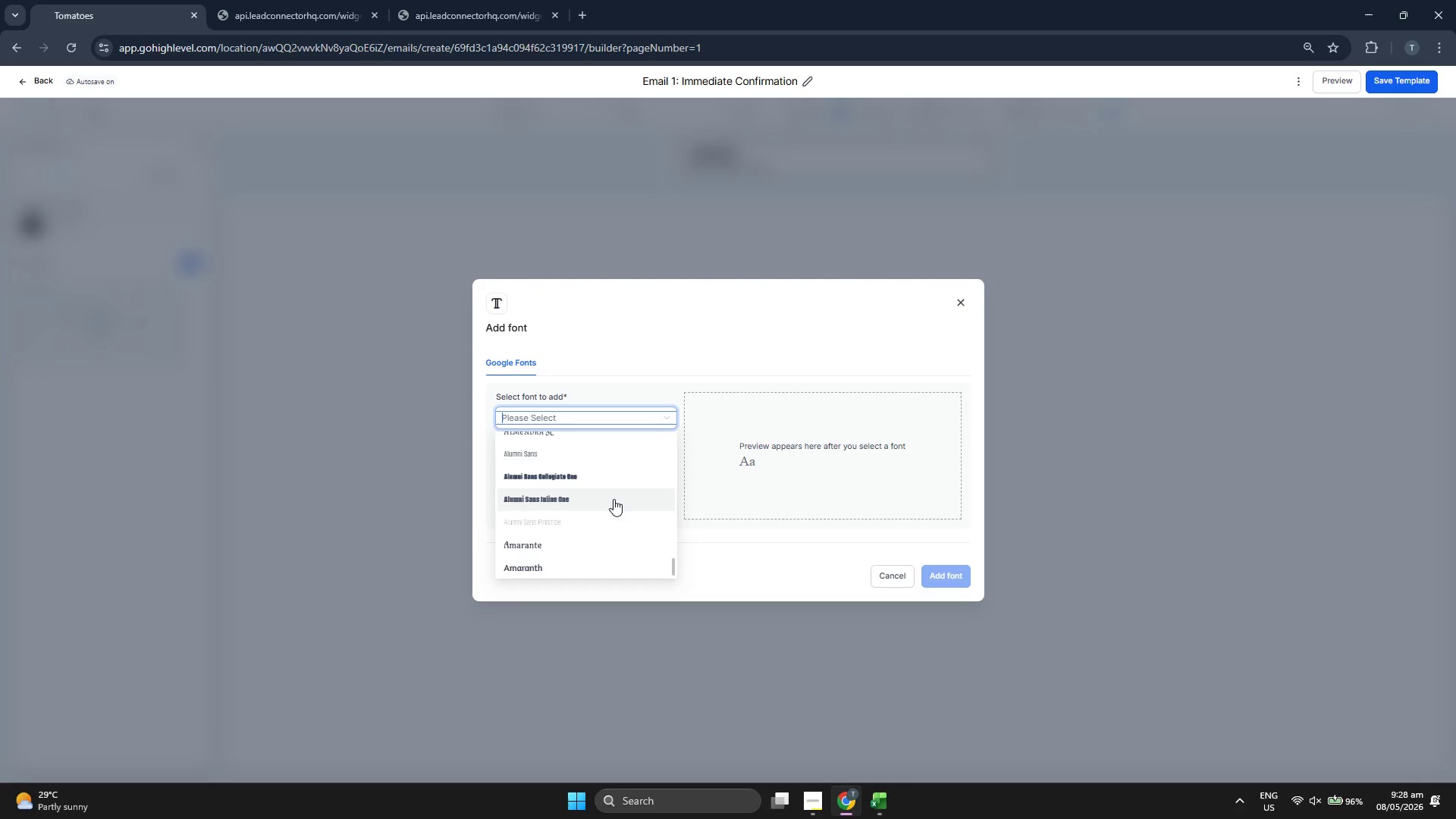 
scroll: coordinate [613, 498], scroll_direction: down, amount: 6.0
 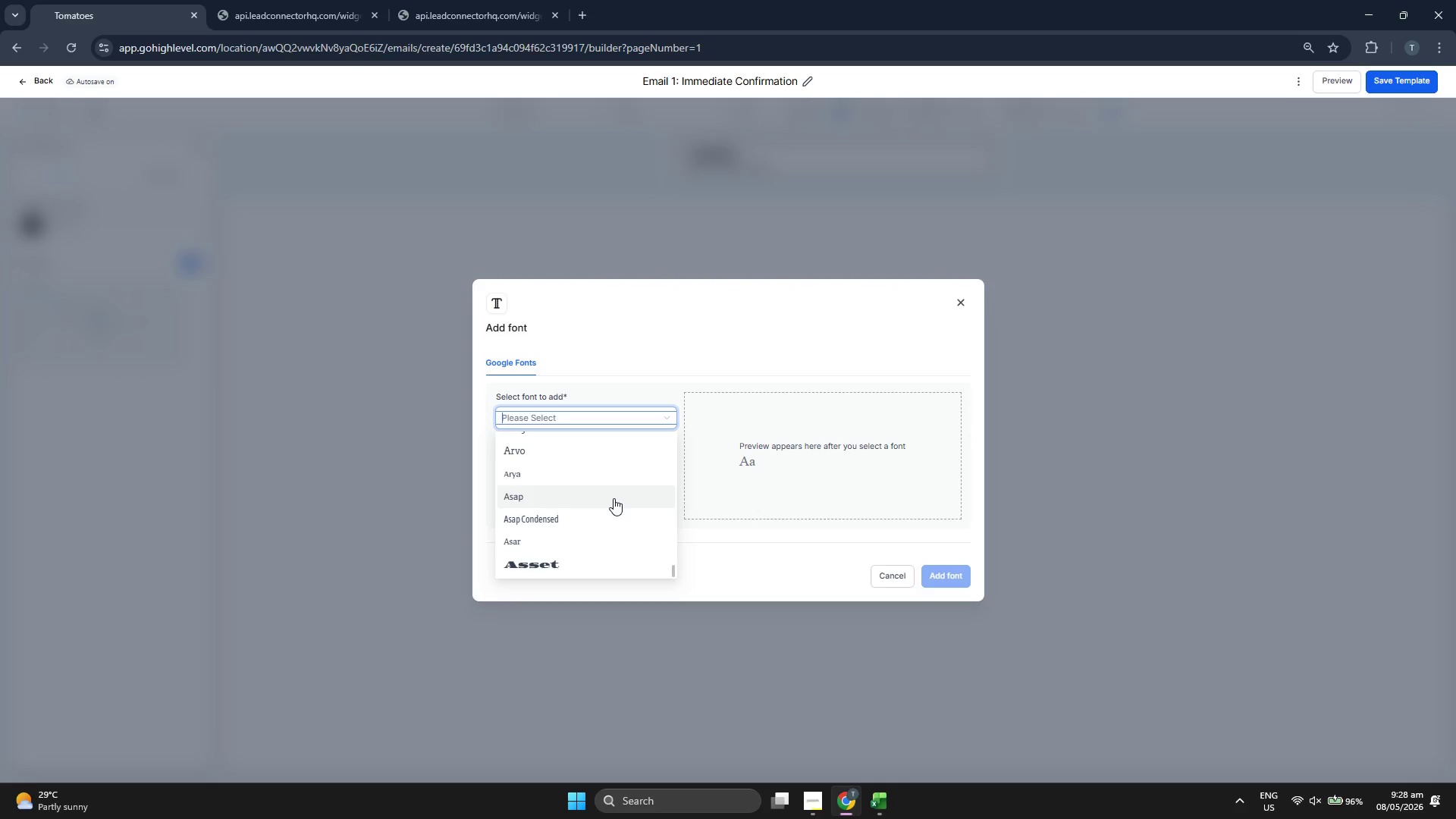 
scroll: coordinate [614, 495], scroll_direction: down, amount: 5.0
 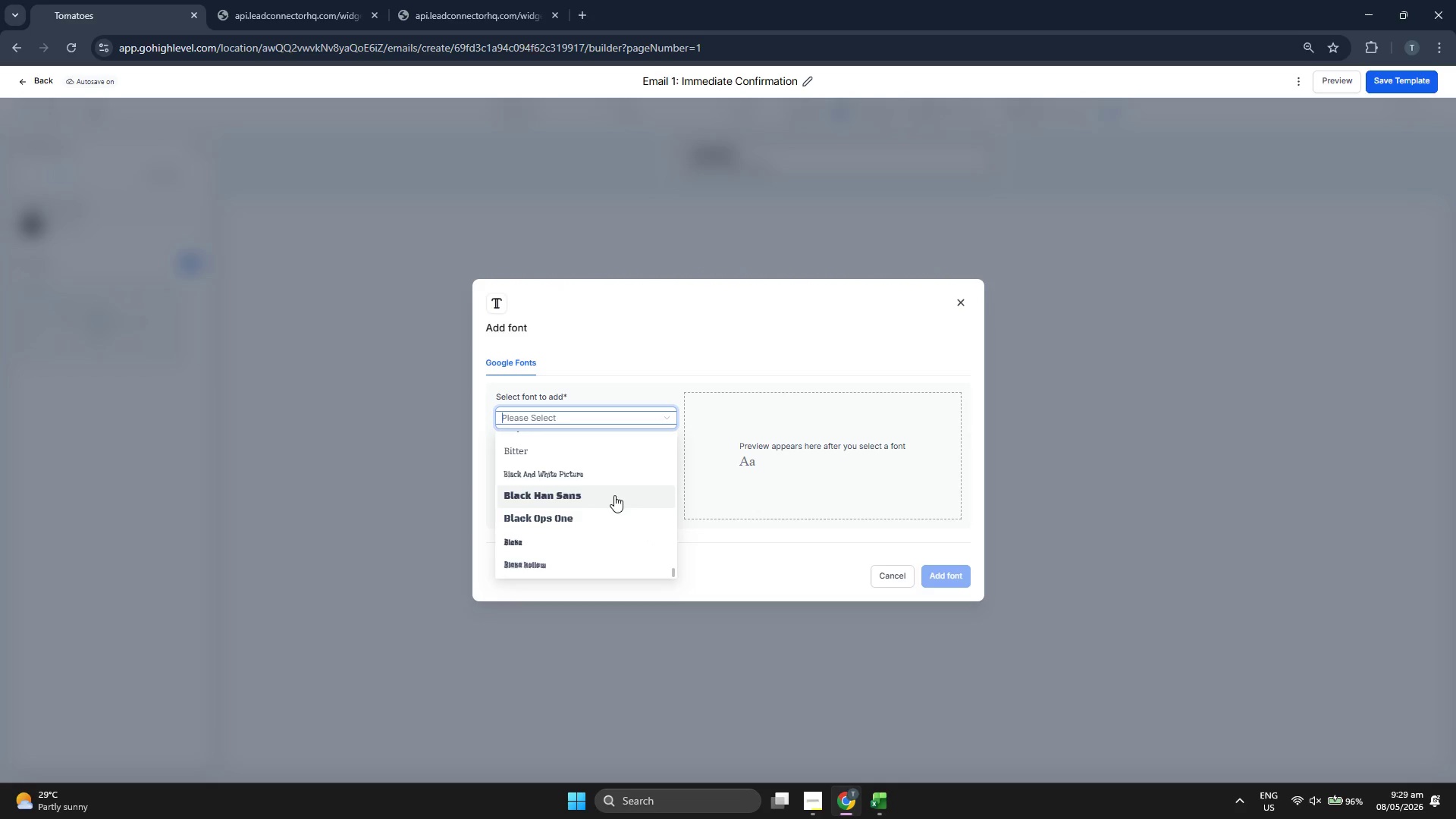 
scroll: coordinate [620, 487], scroll_direction: down, amount: 6.0
 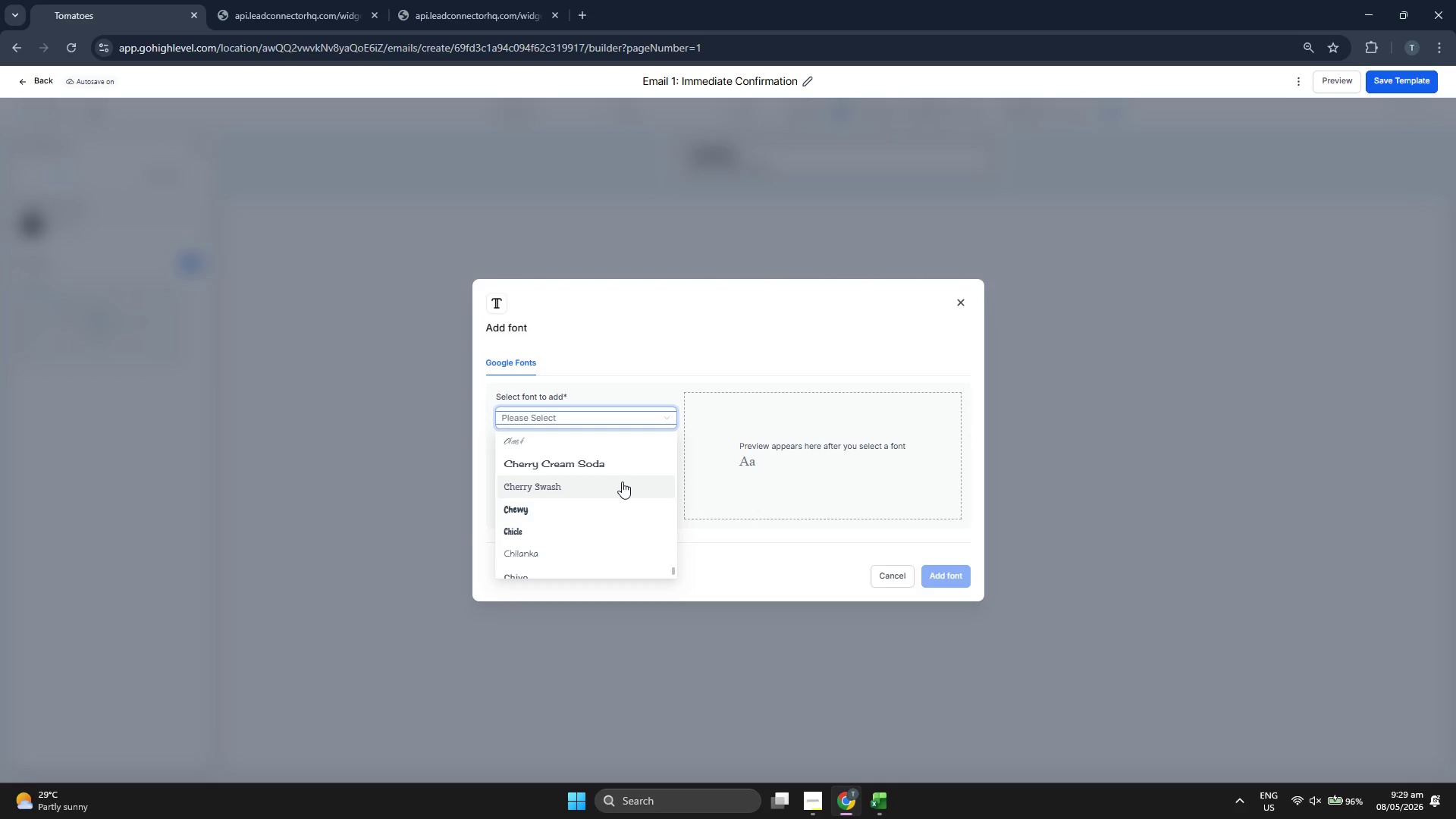 
scroll: coordinate [622, 482], scroll_direction: down, amount: 1.0
 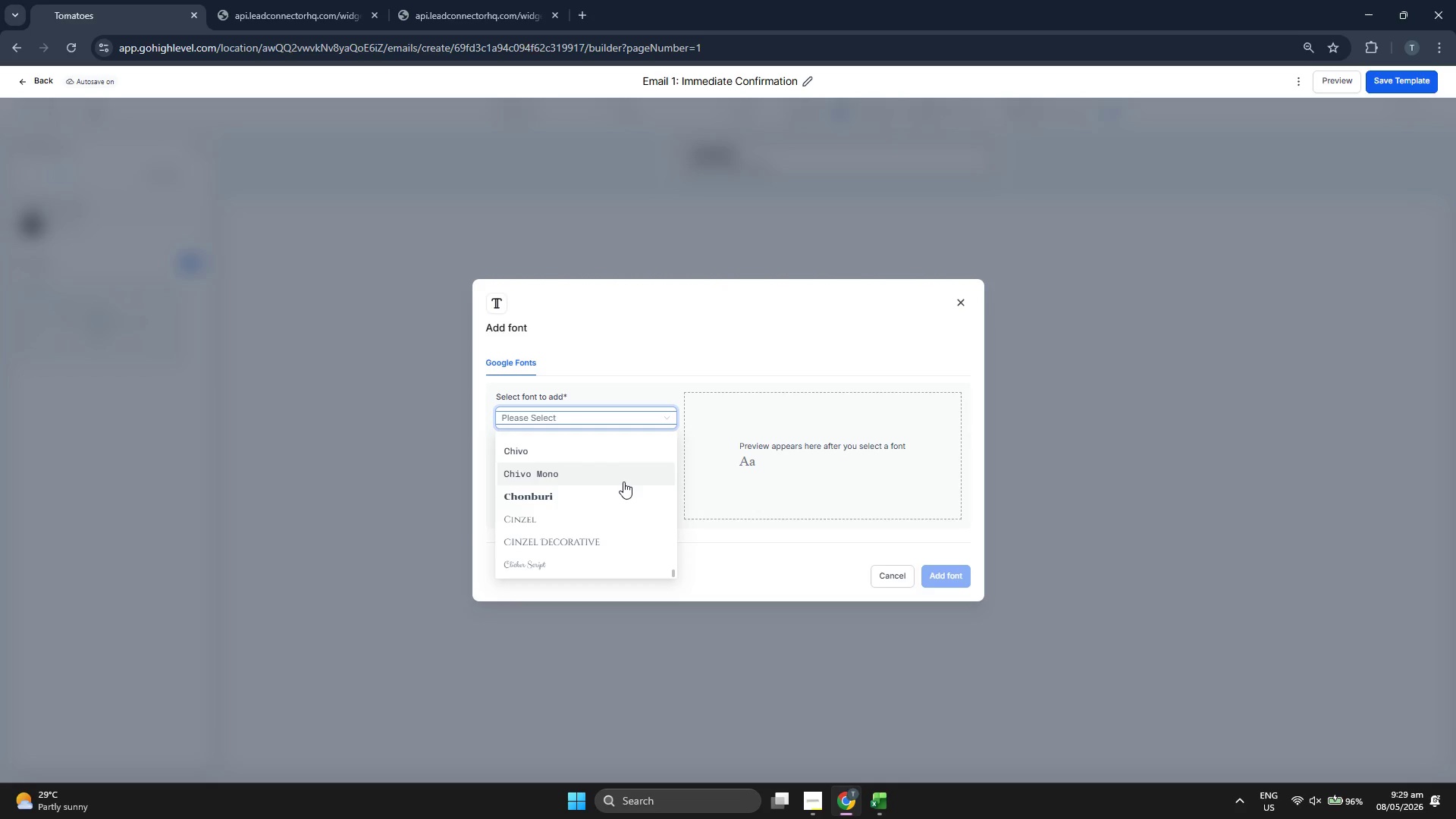 
type(play)
 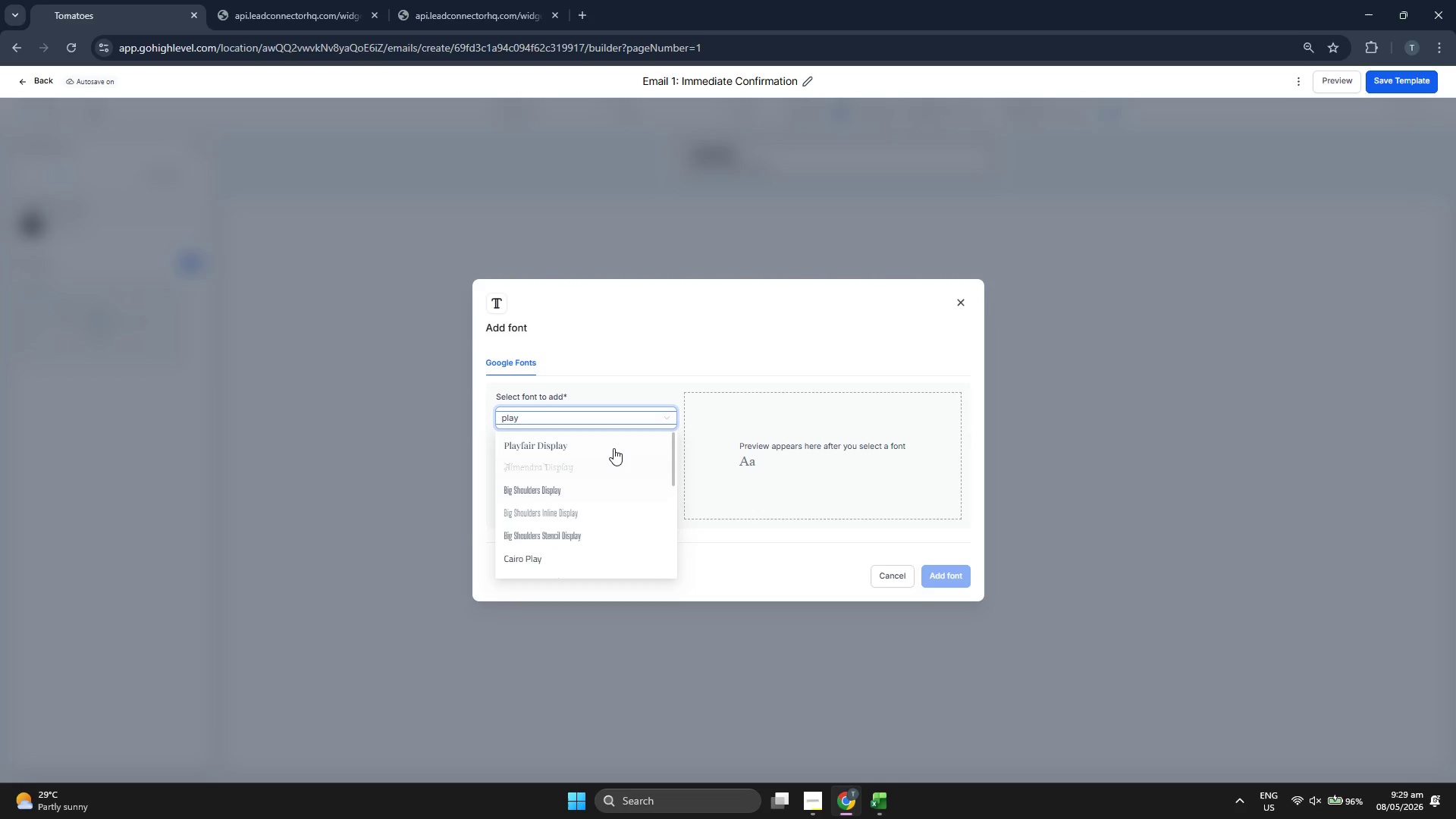 
left_click([613, 444])
 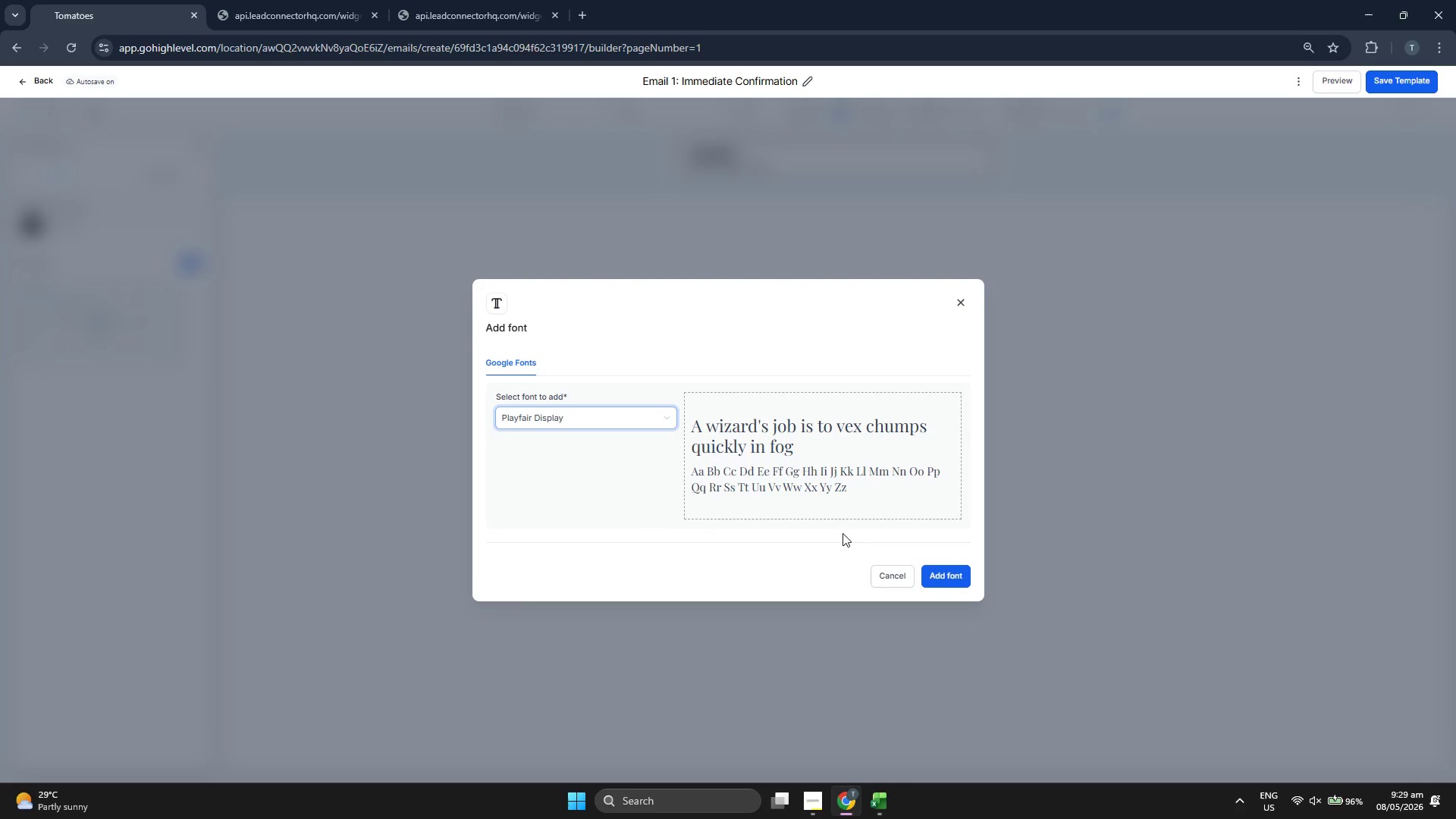 
left_click([945, 573])
 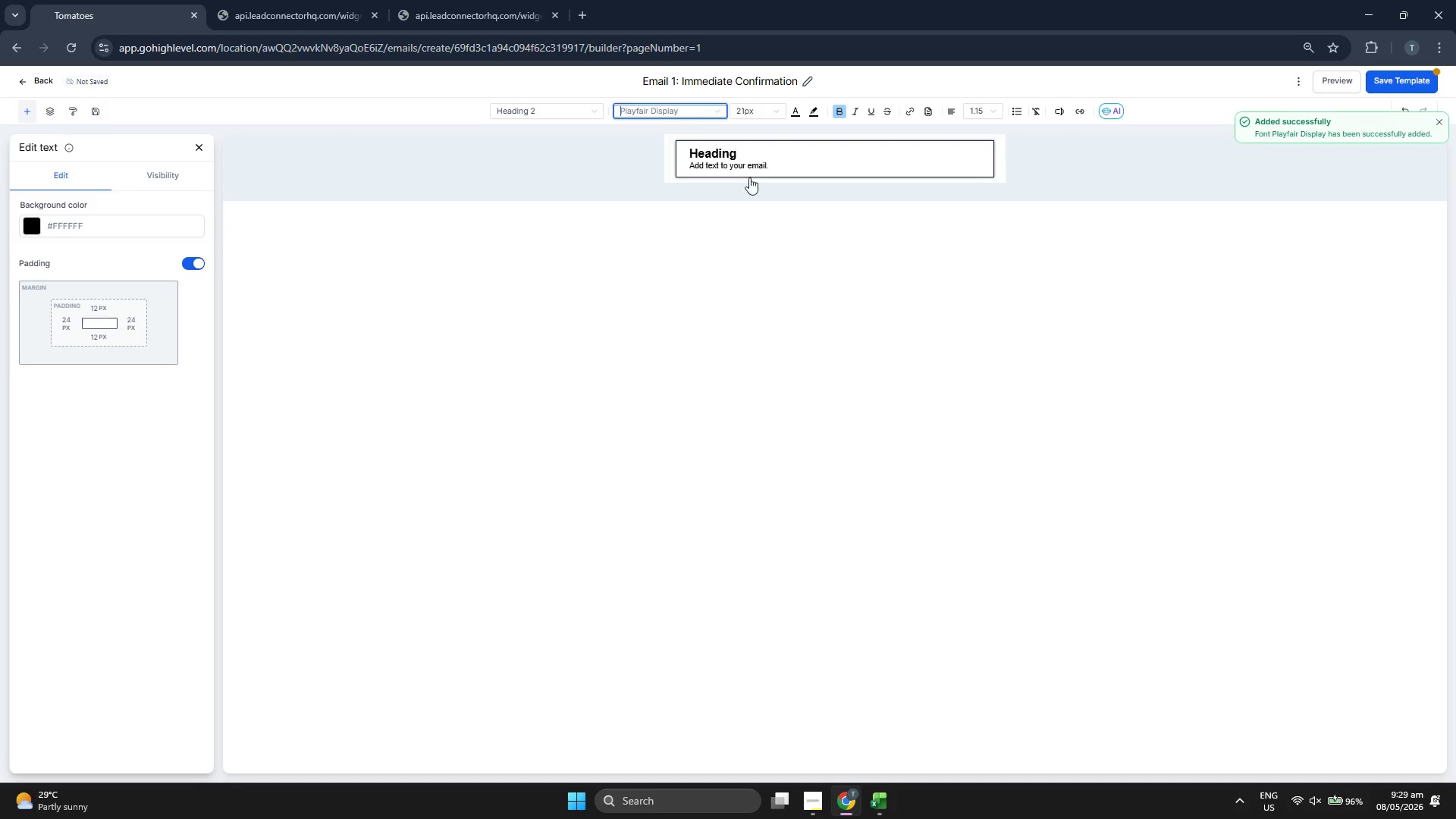 
mouse_move([764, 143])
 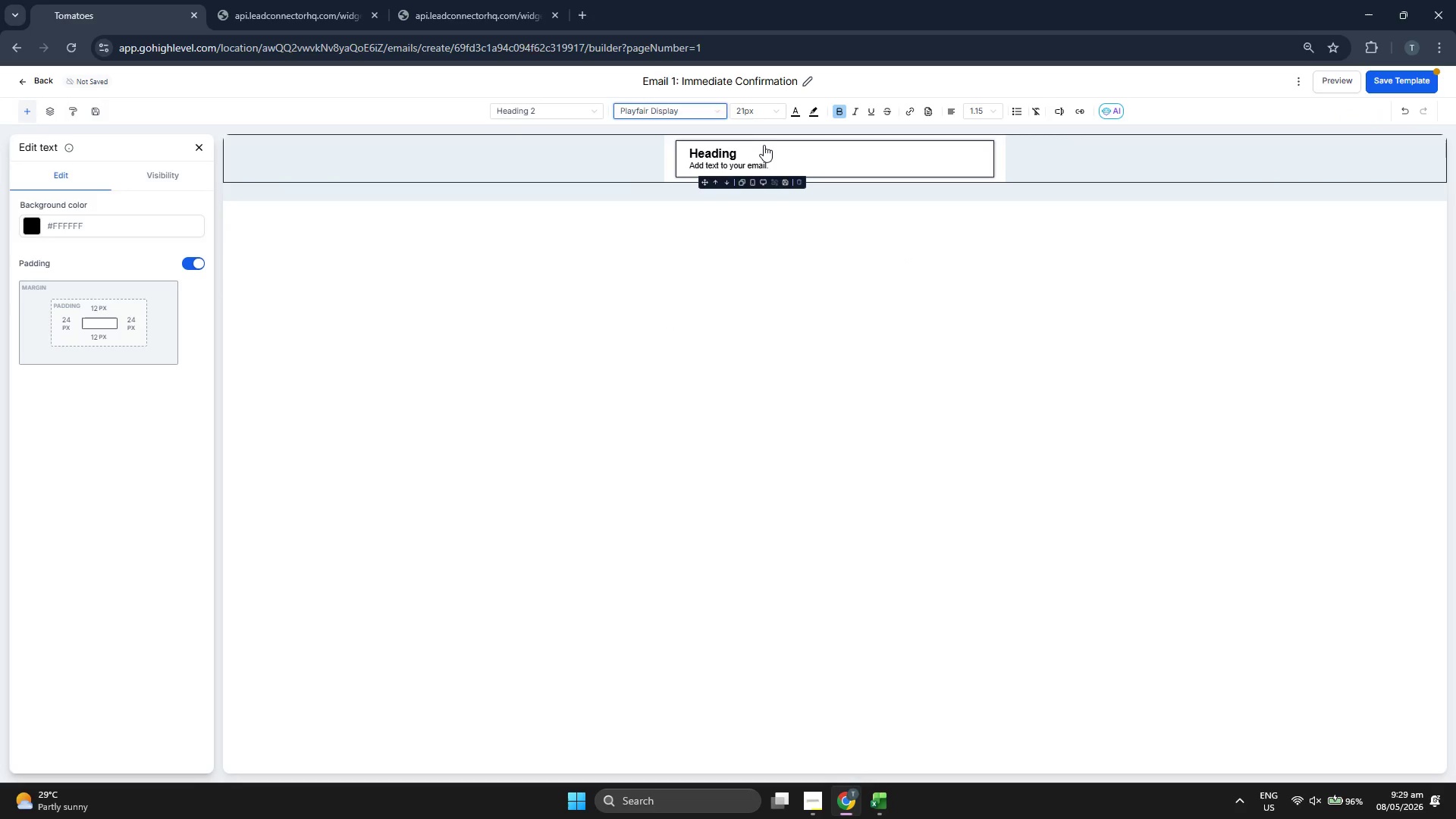 
double_click([764, 154])
 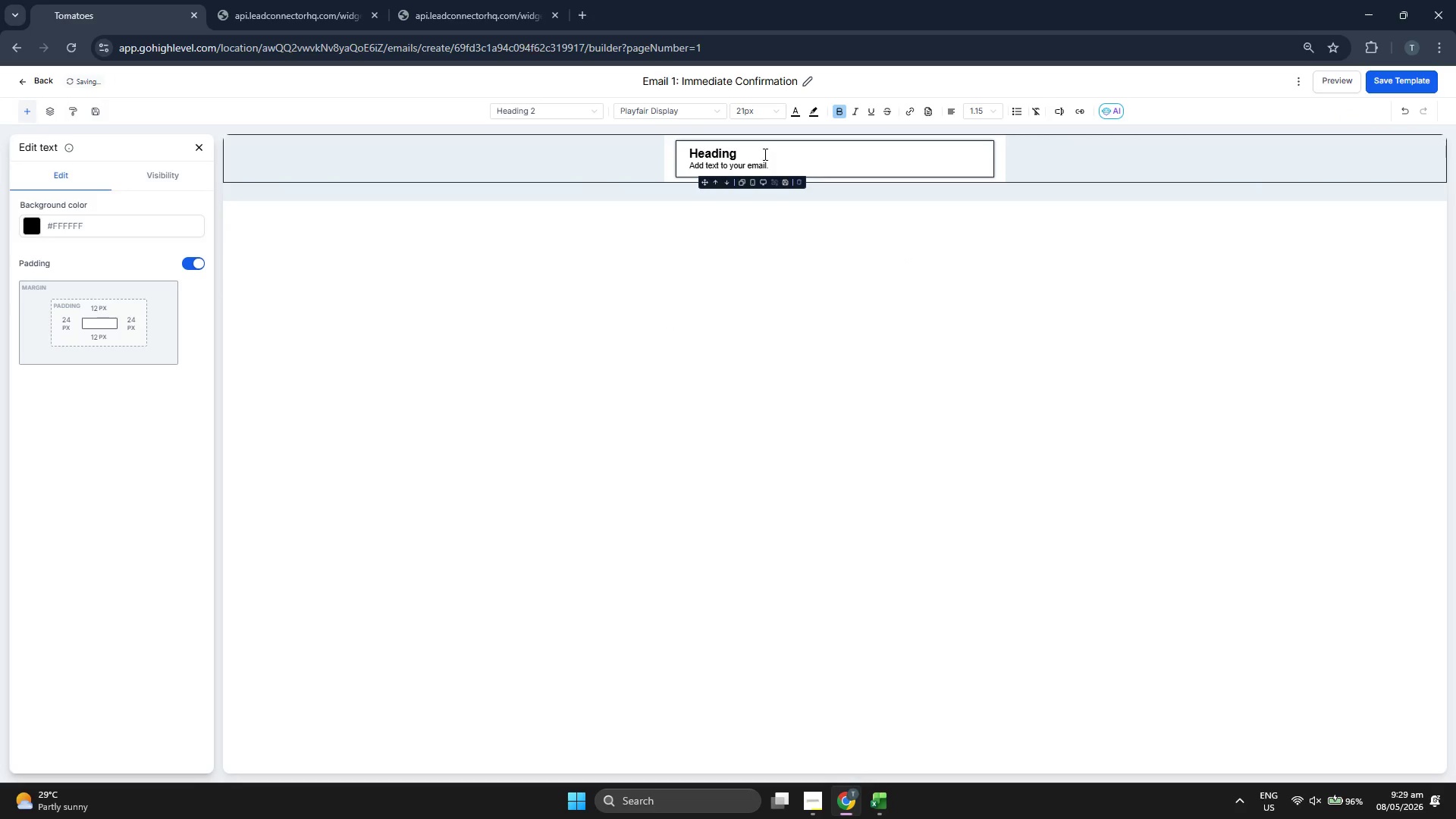 
key(Backspace)
 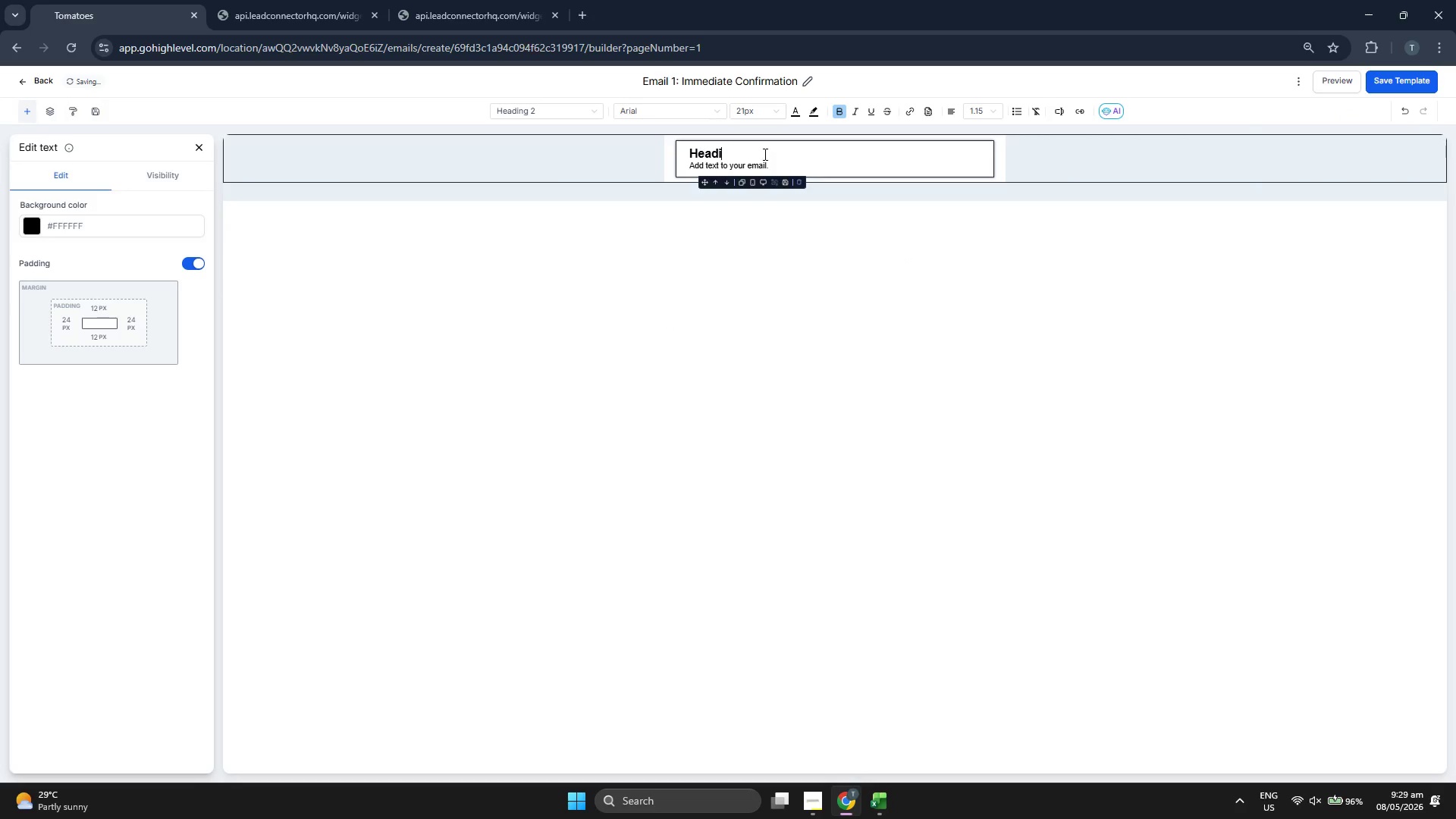 
key(Backspace)
 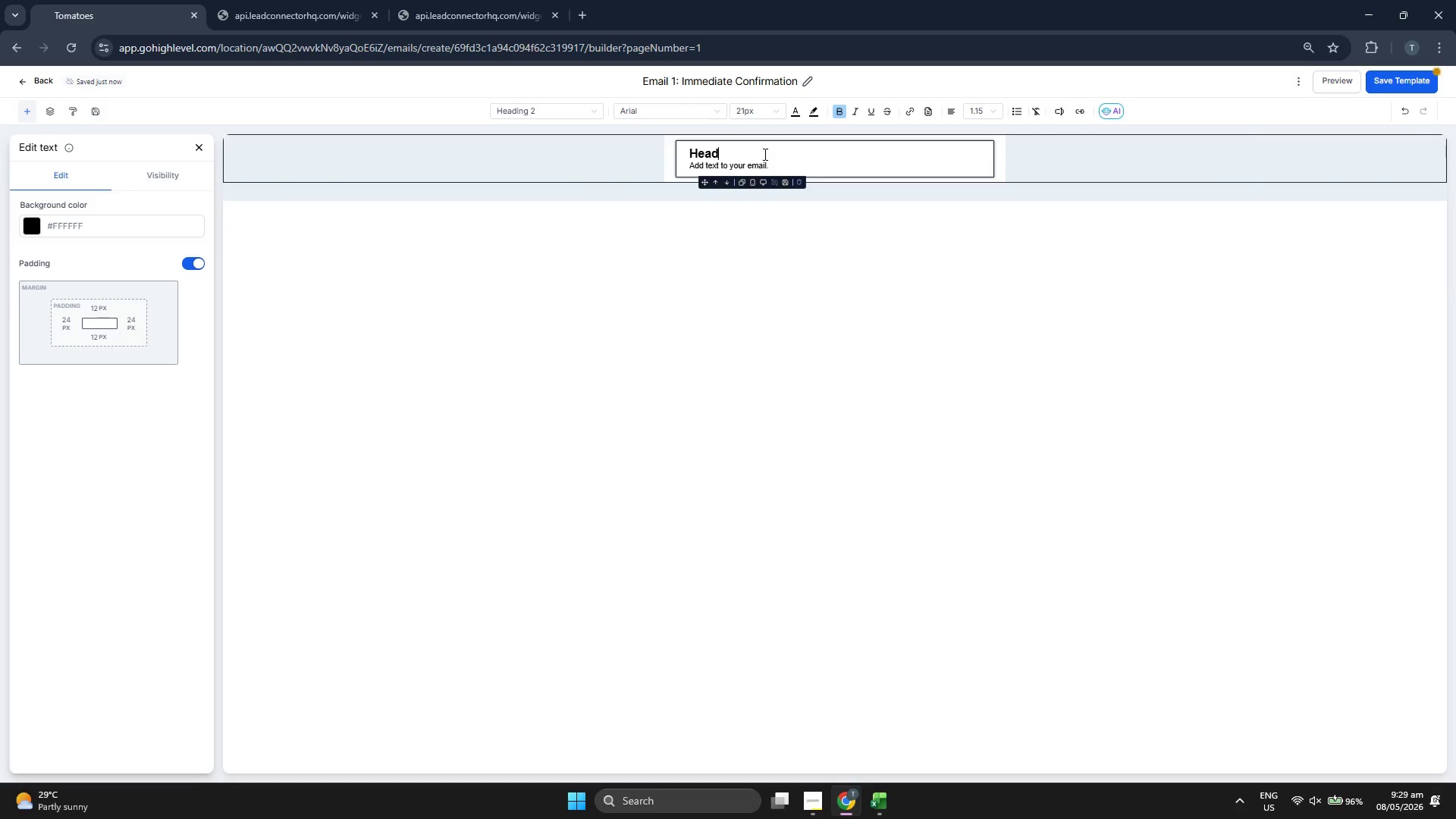 
key(Backspace)
 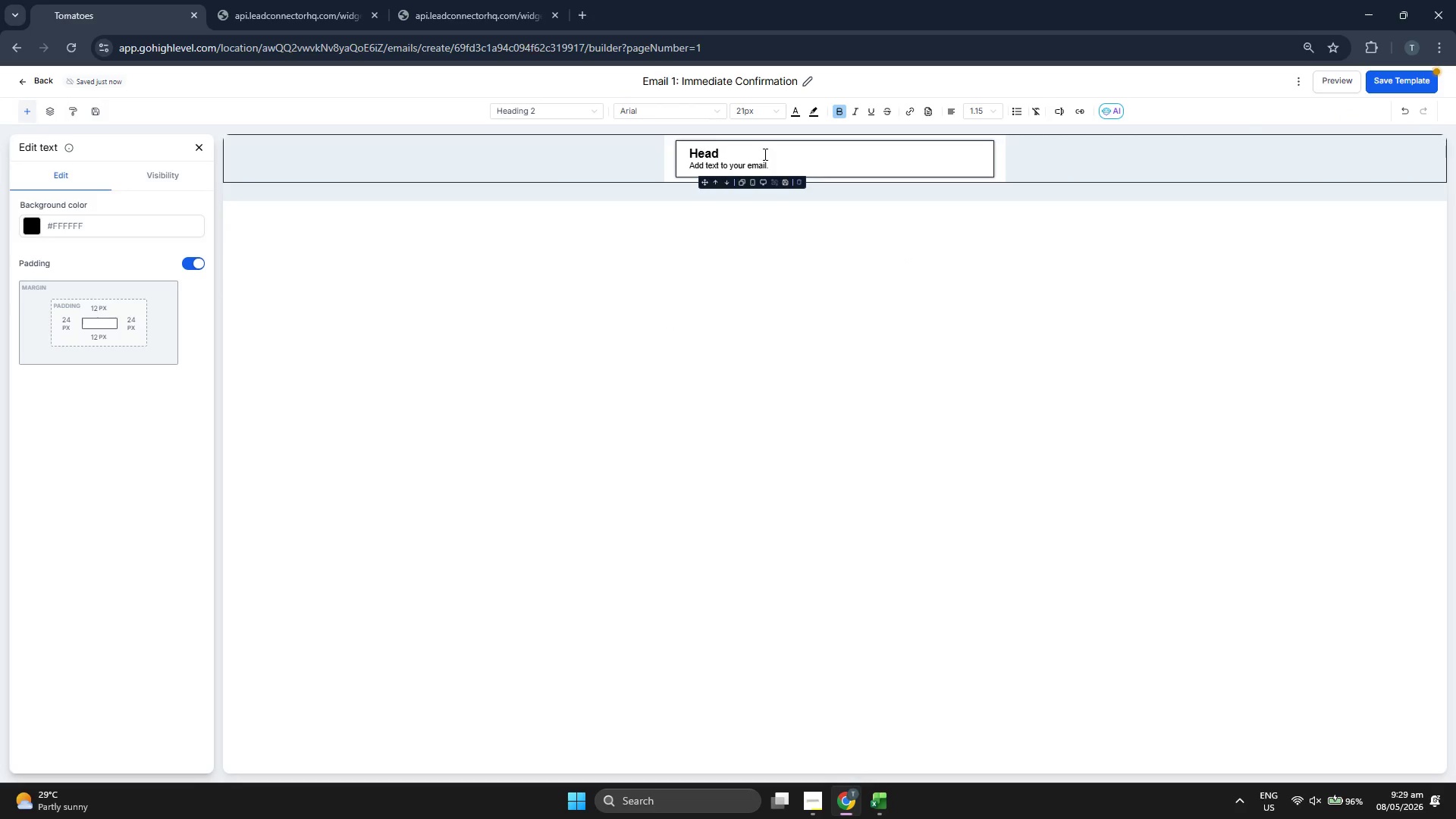 
key(Backspace)
 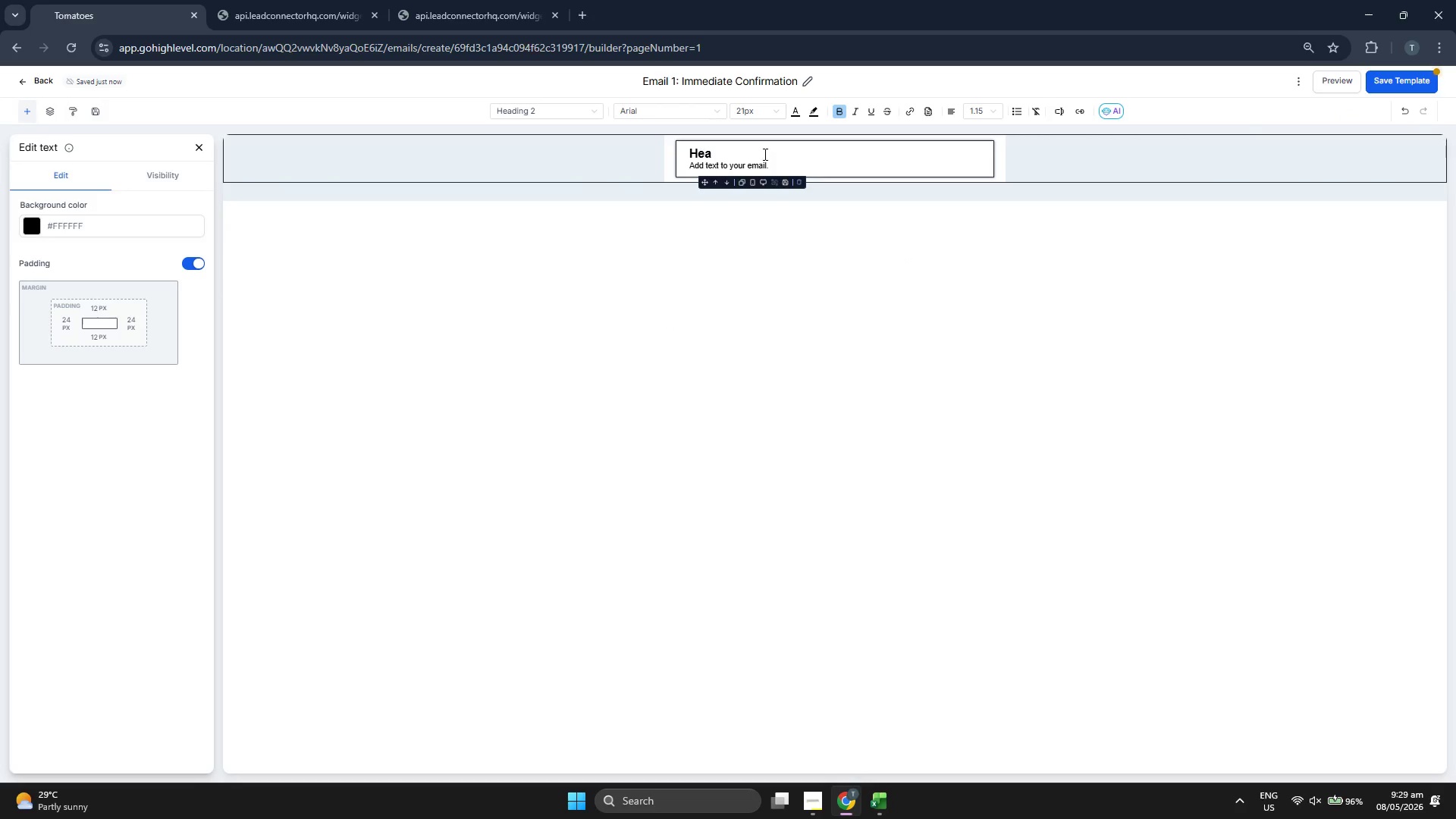 
key(Backspace)
 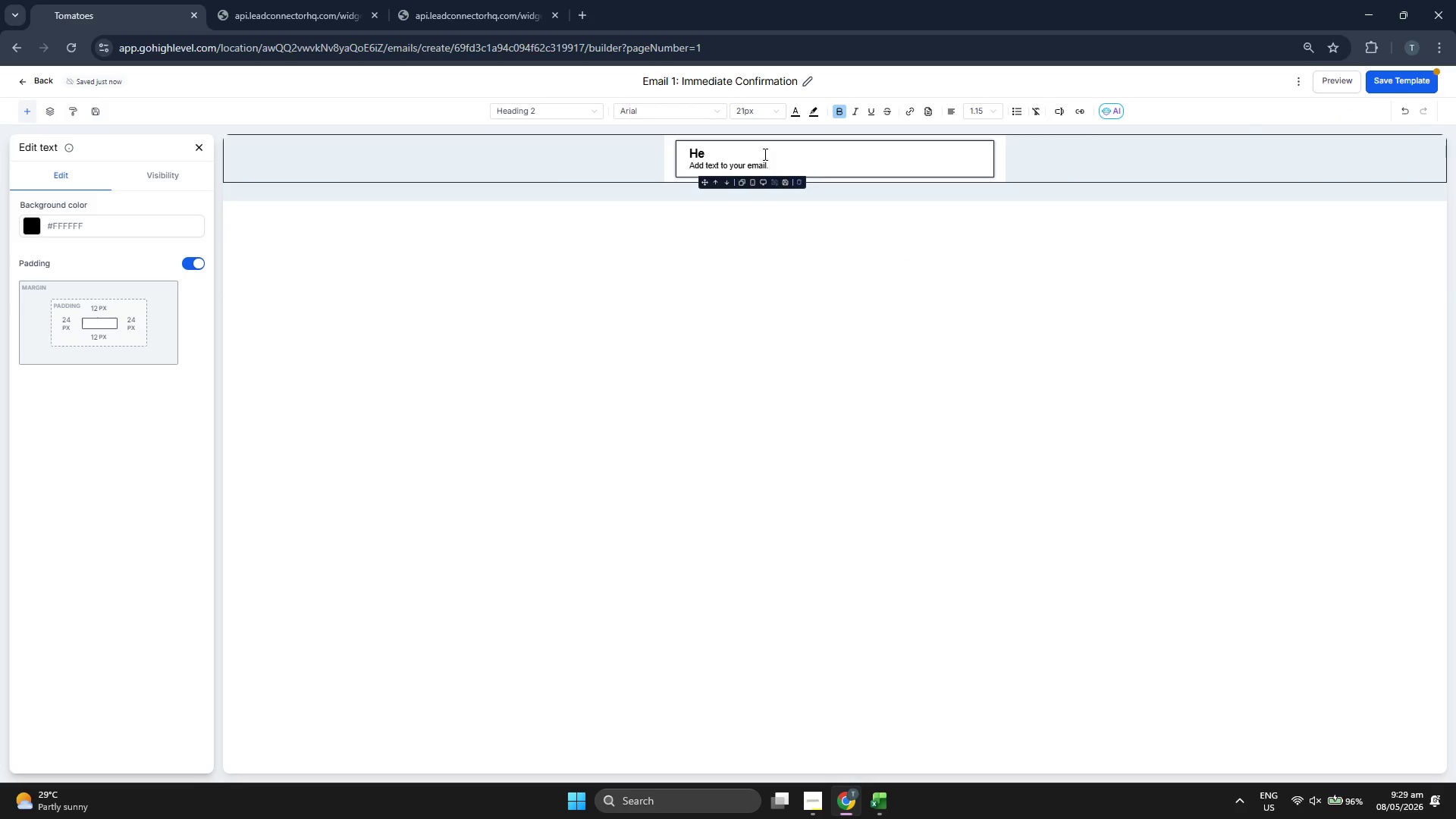 
key(Backspace)
 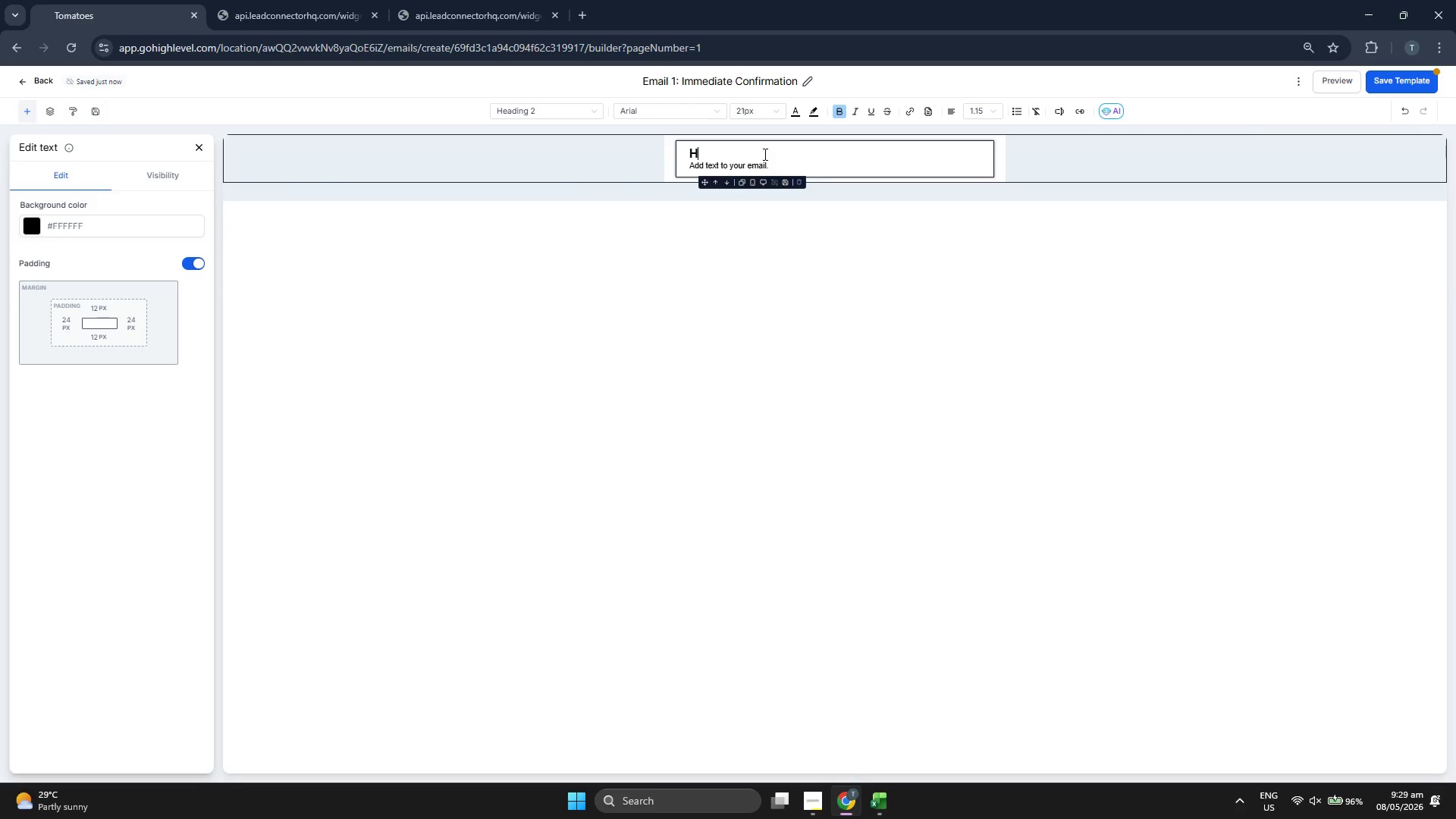 
key(Backspace)
 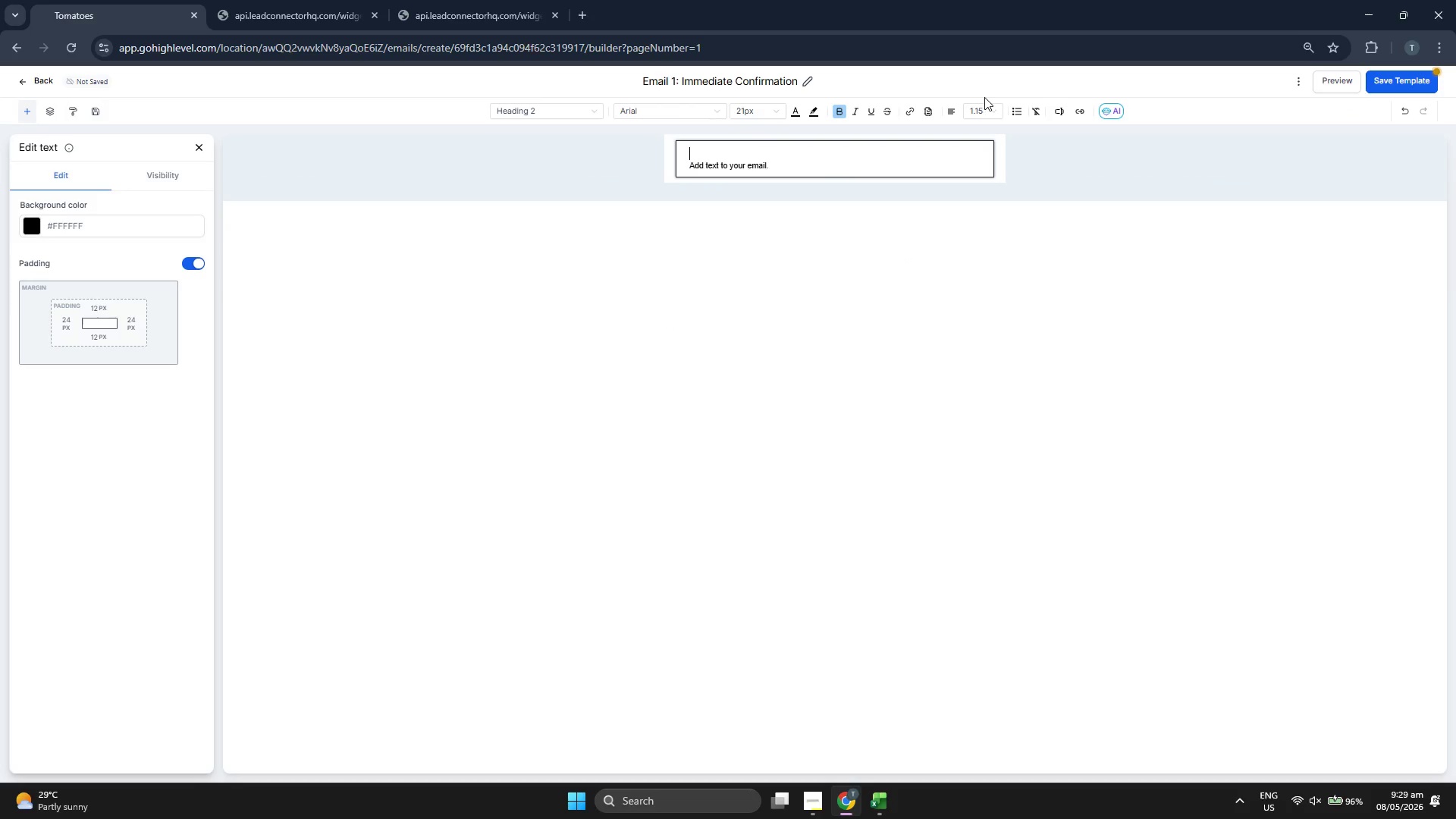 
left_click([986, 103])
 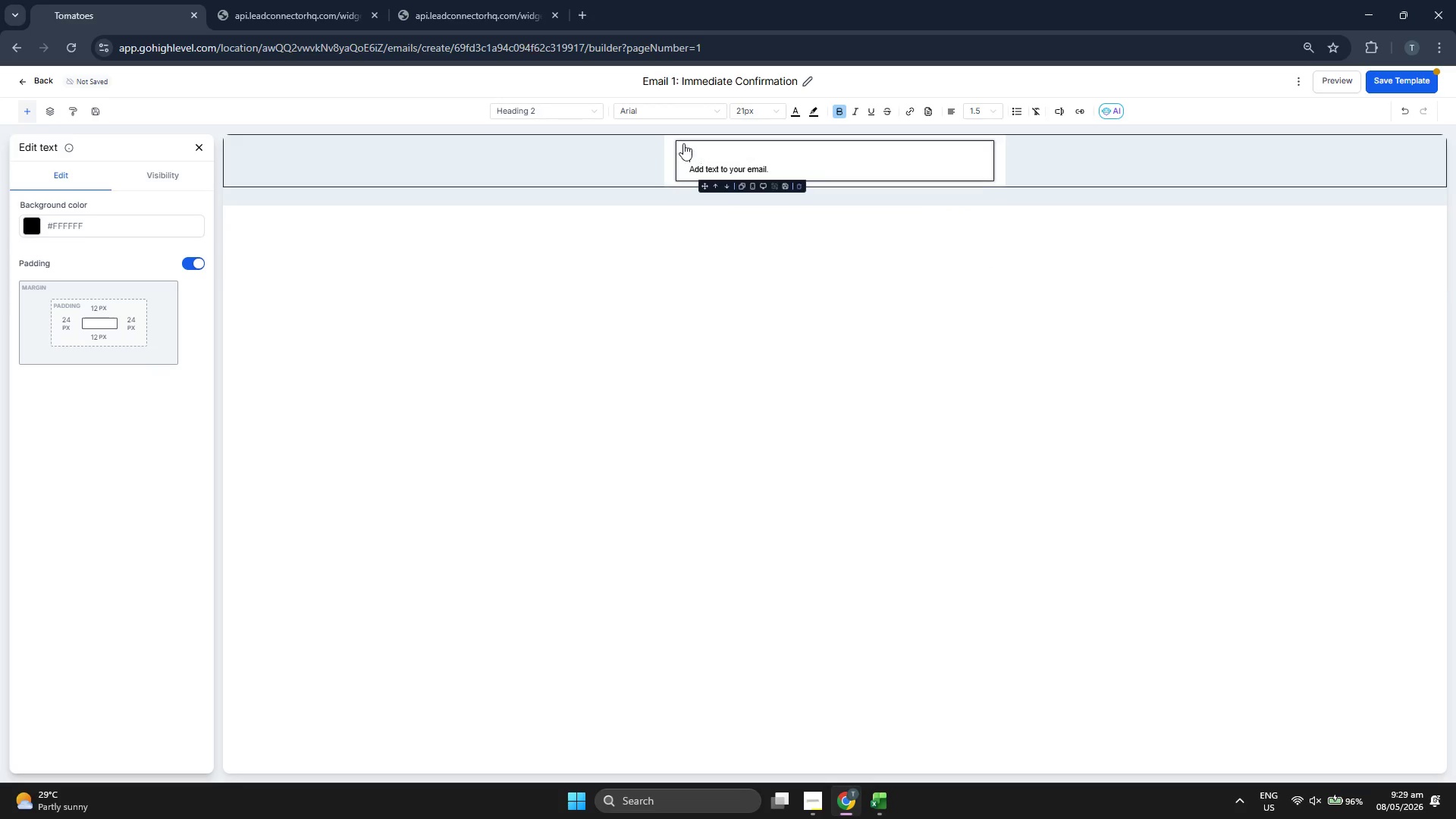 
left_click([667, 115])
 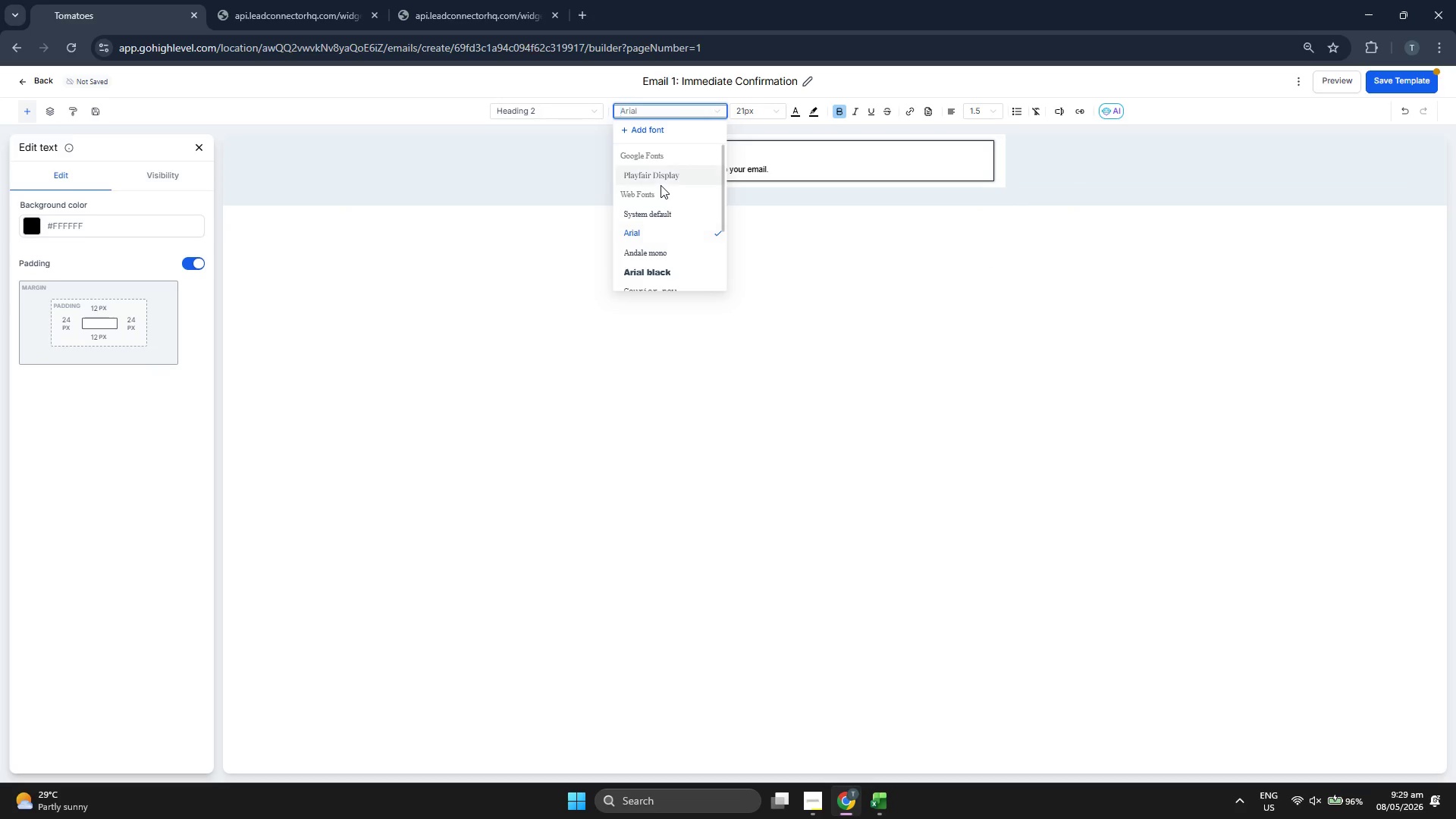 
left_click([661, 174])
 